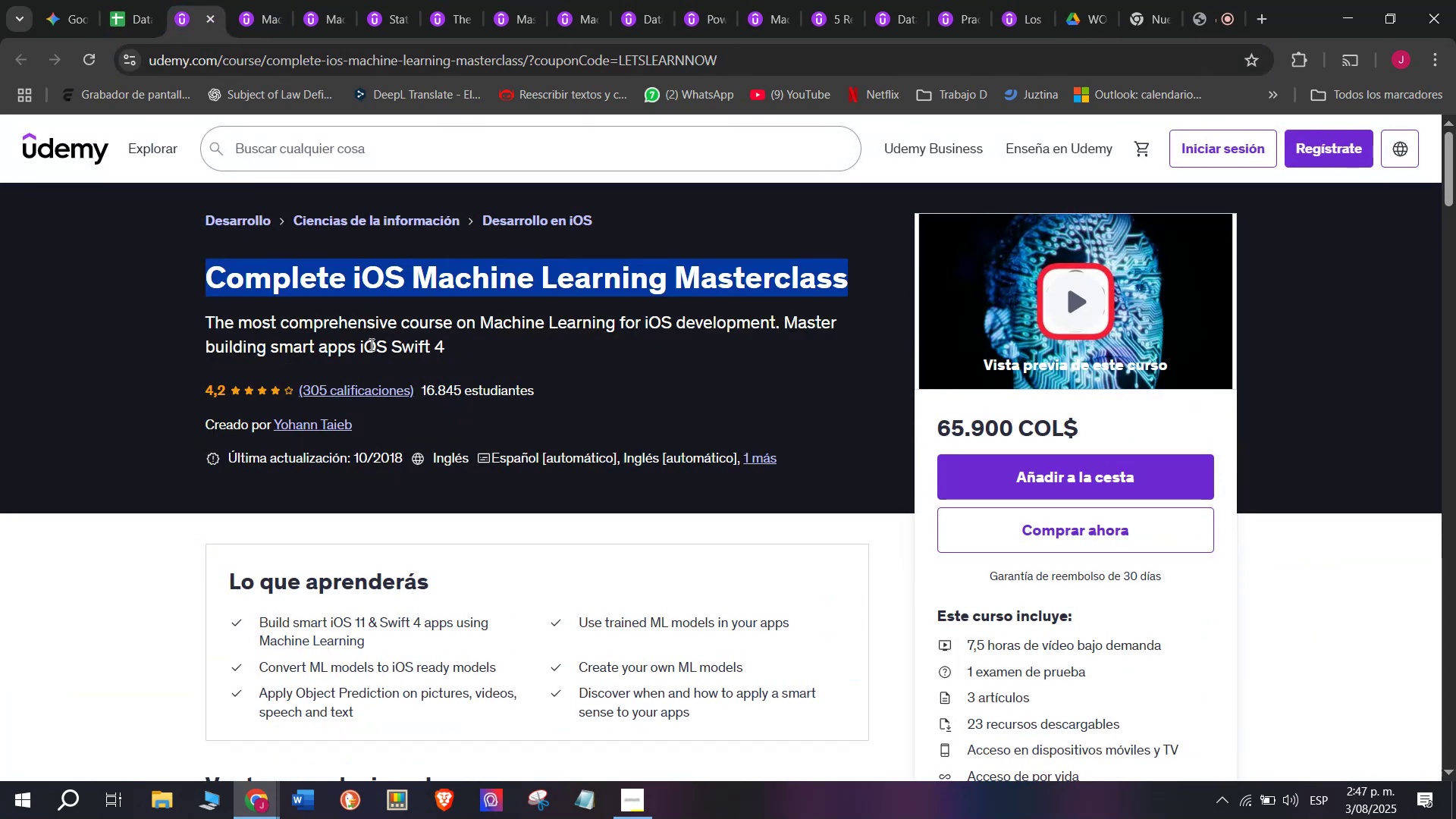 
key(Control+ControlLeft)
 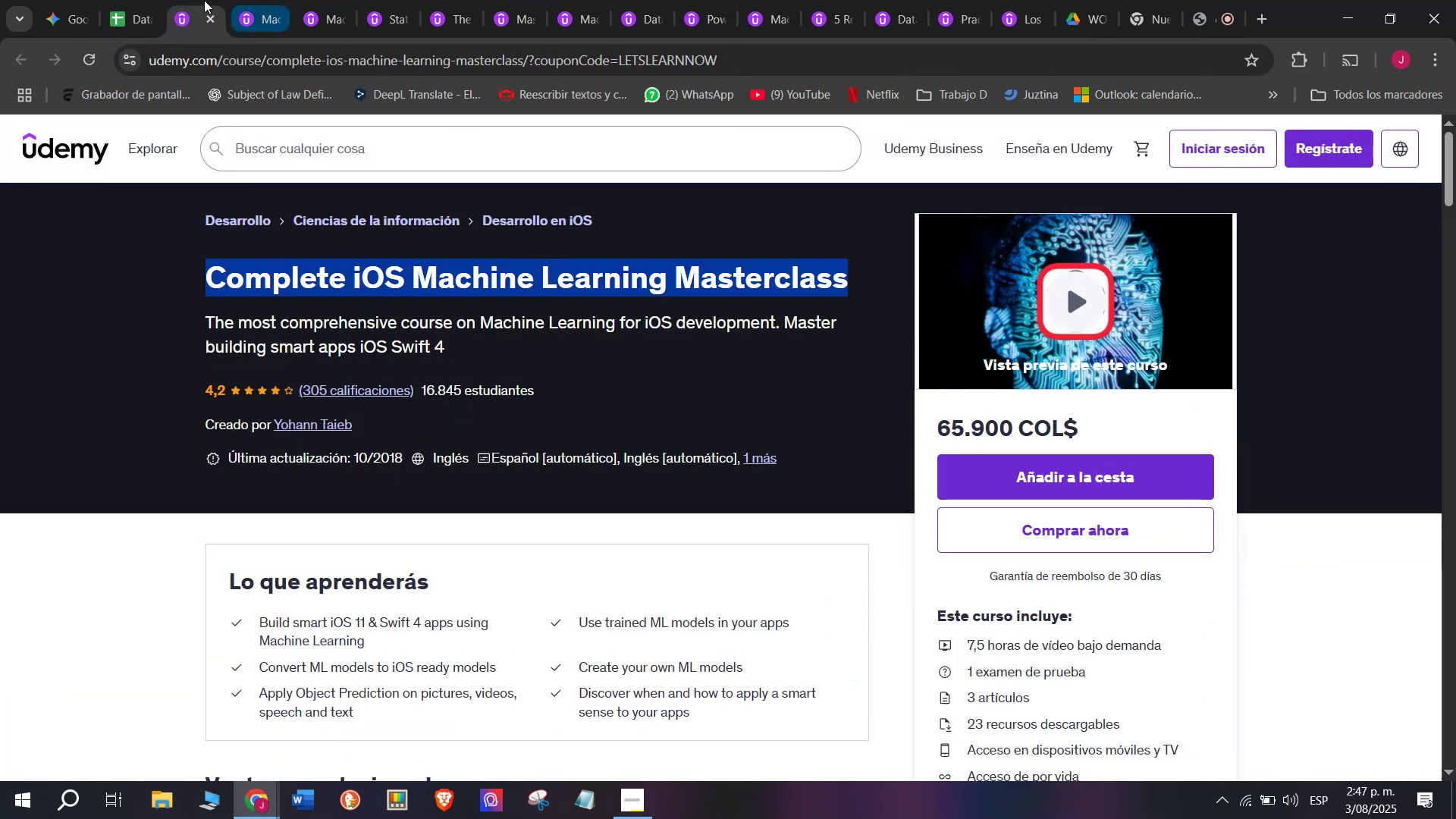 
key(Break)
 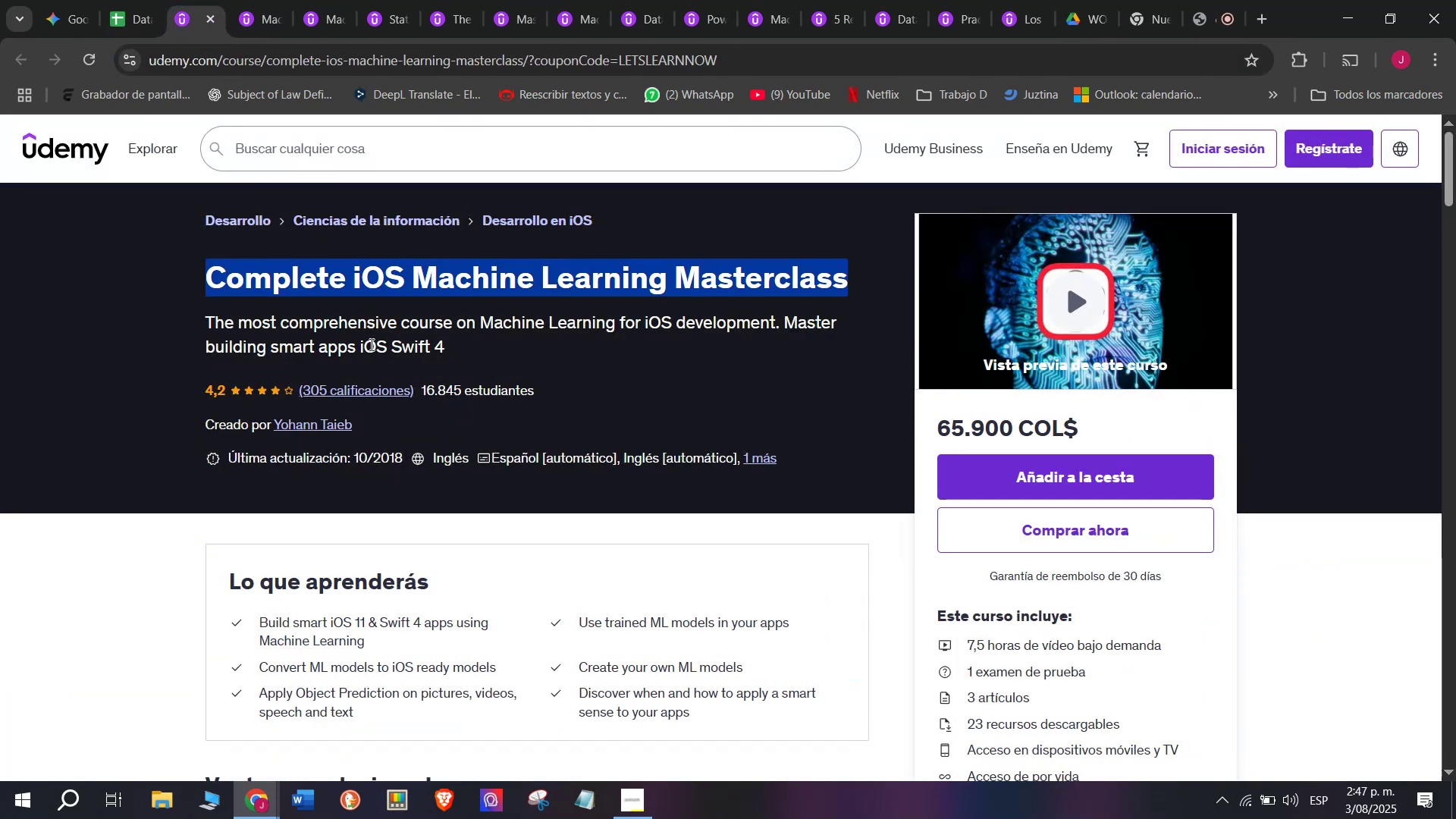 
key(Control+C)
 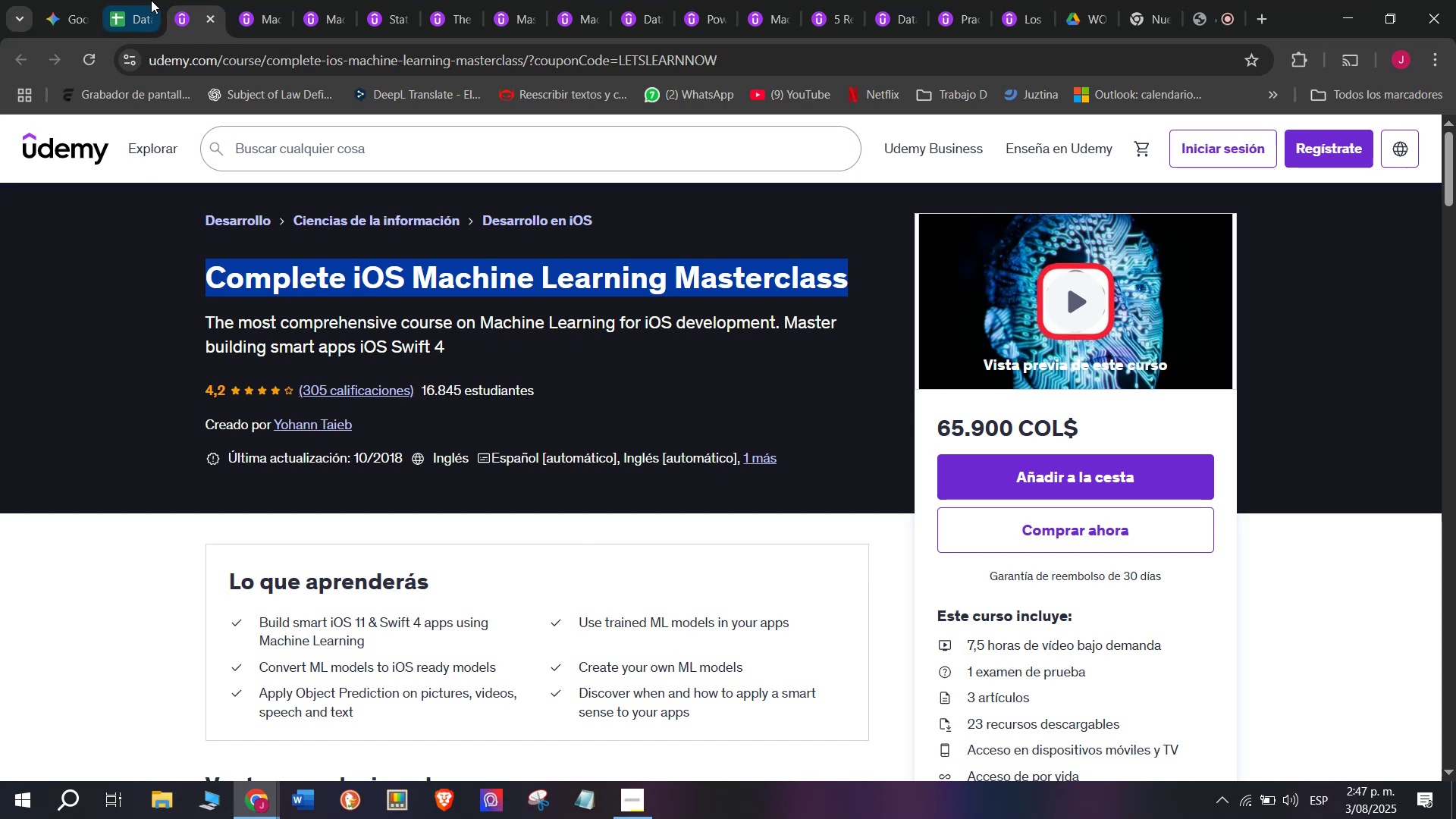 
left_click([151, 0])
 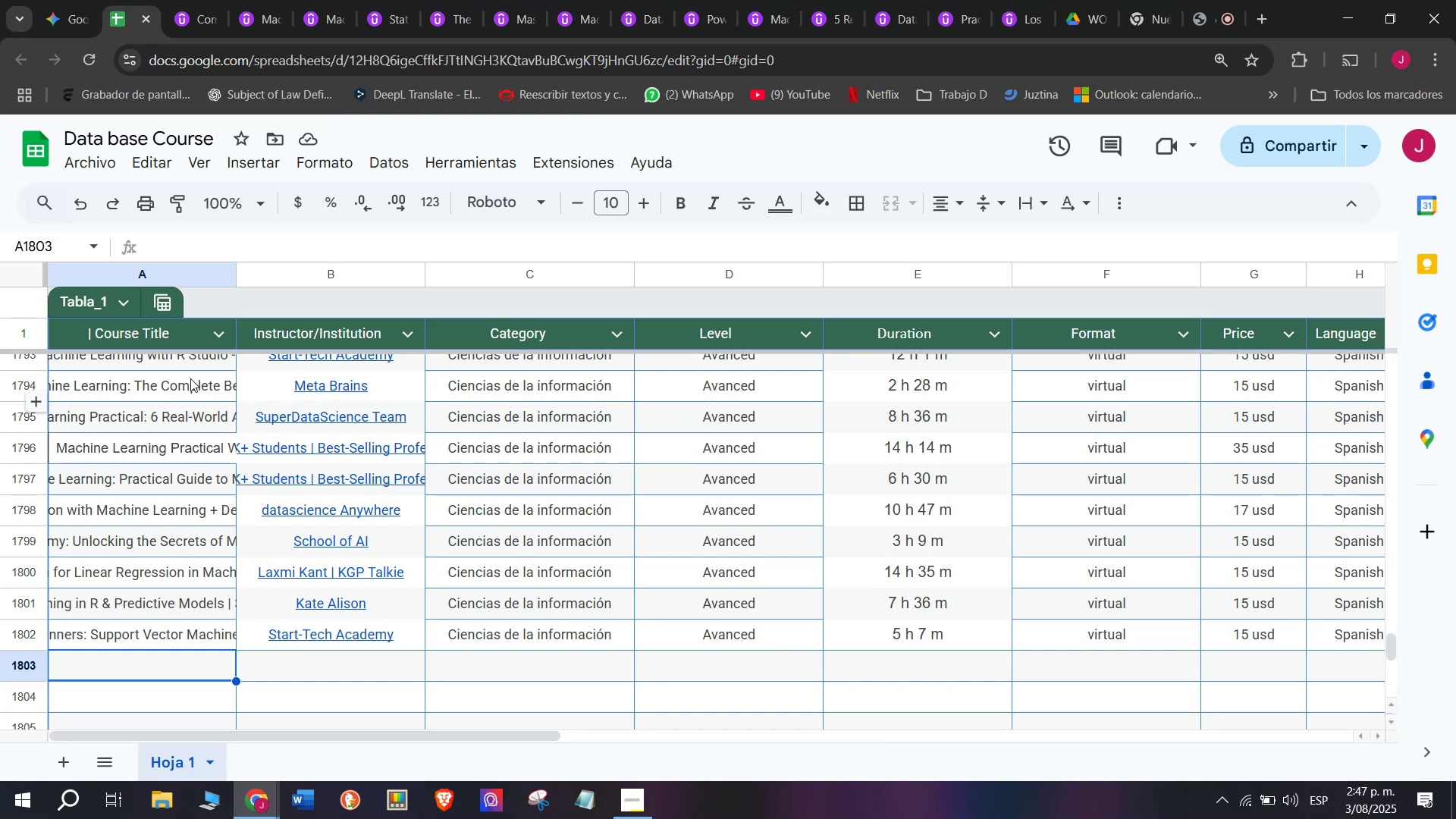 
wait(14.79)
 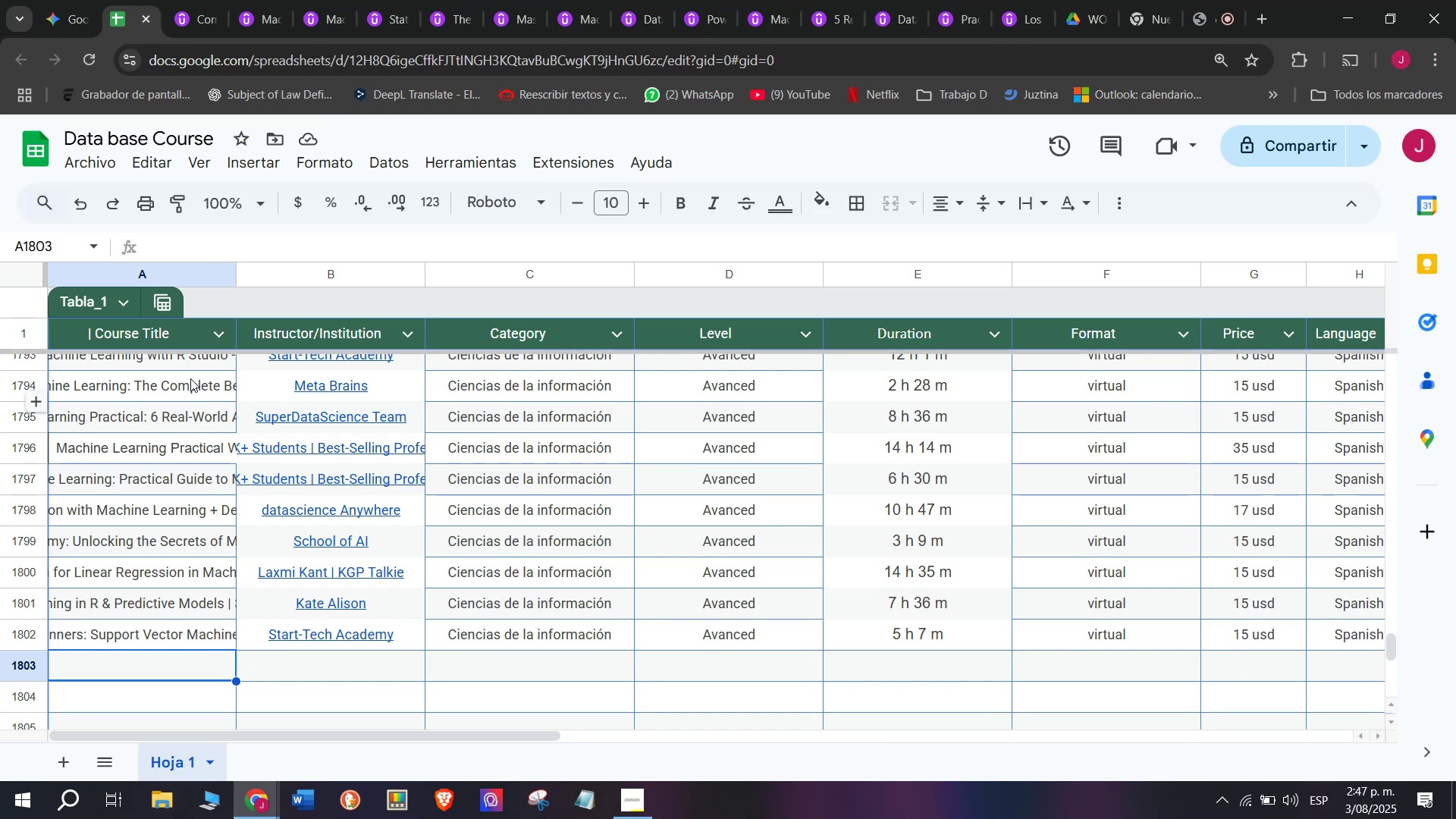 
left_click([219, 0])
 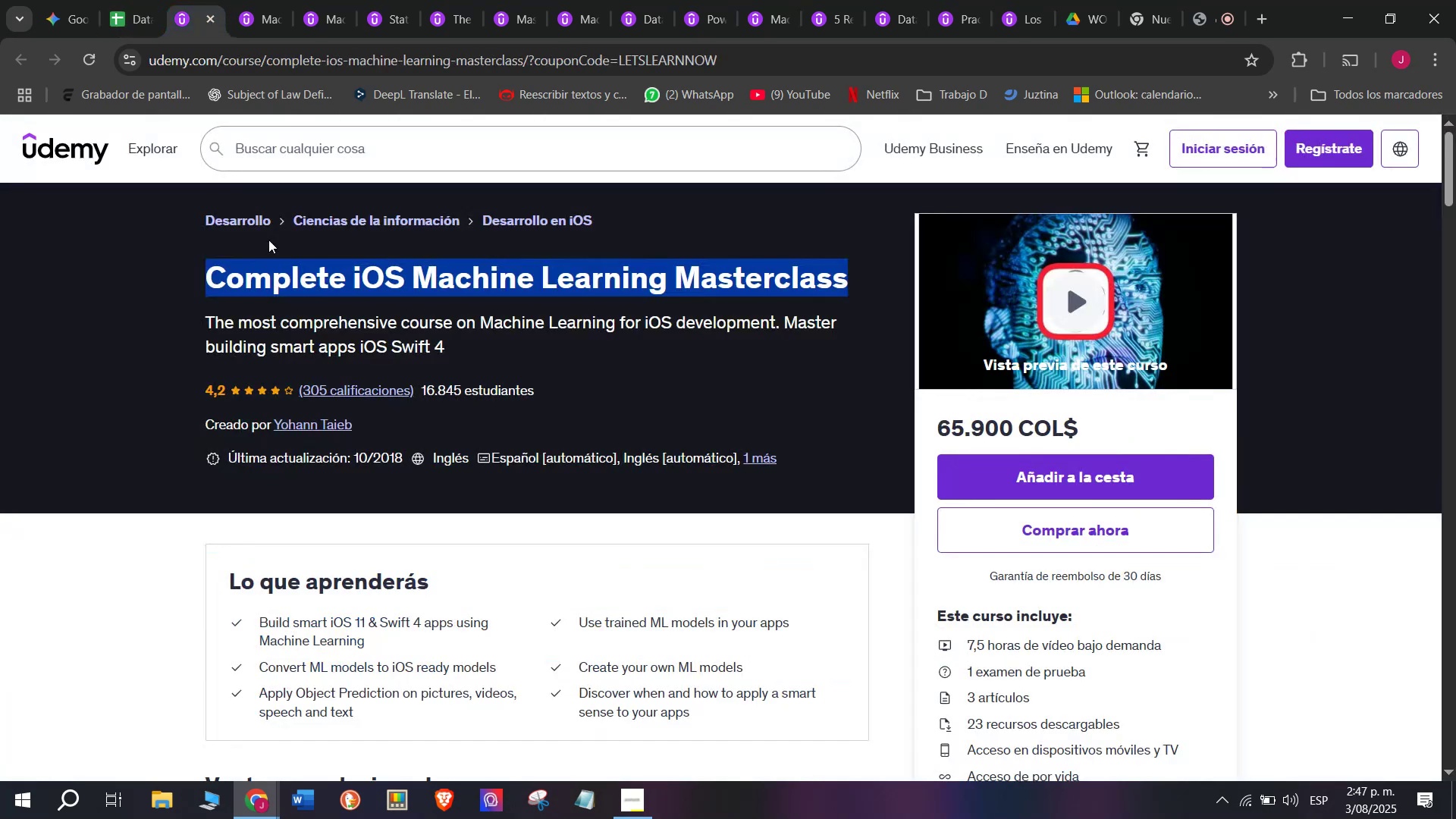 
key(Break)
 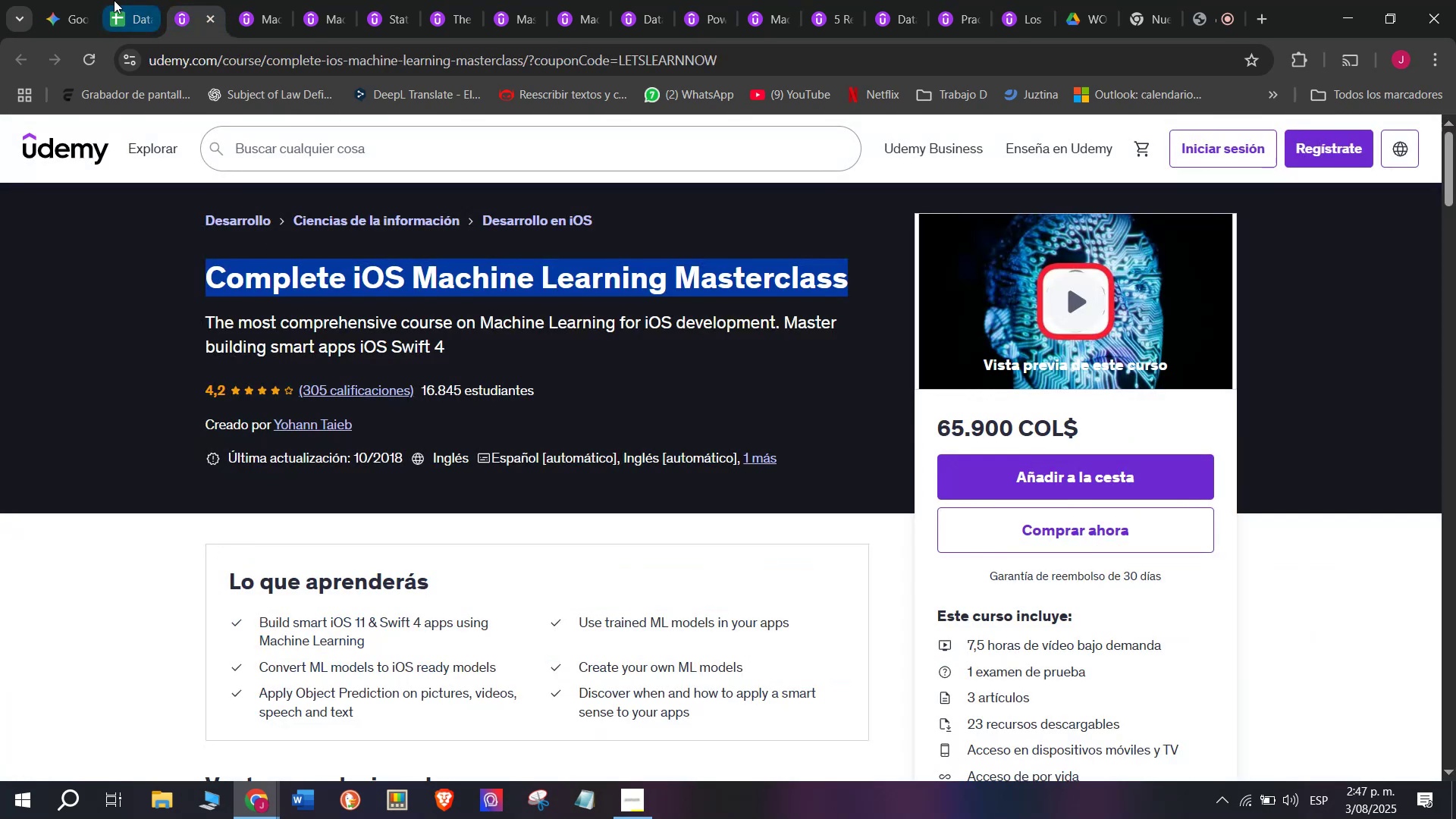 
key(Control+ControlLeft)
 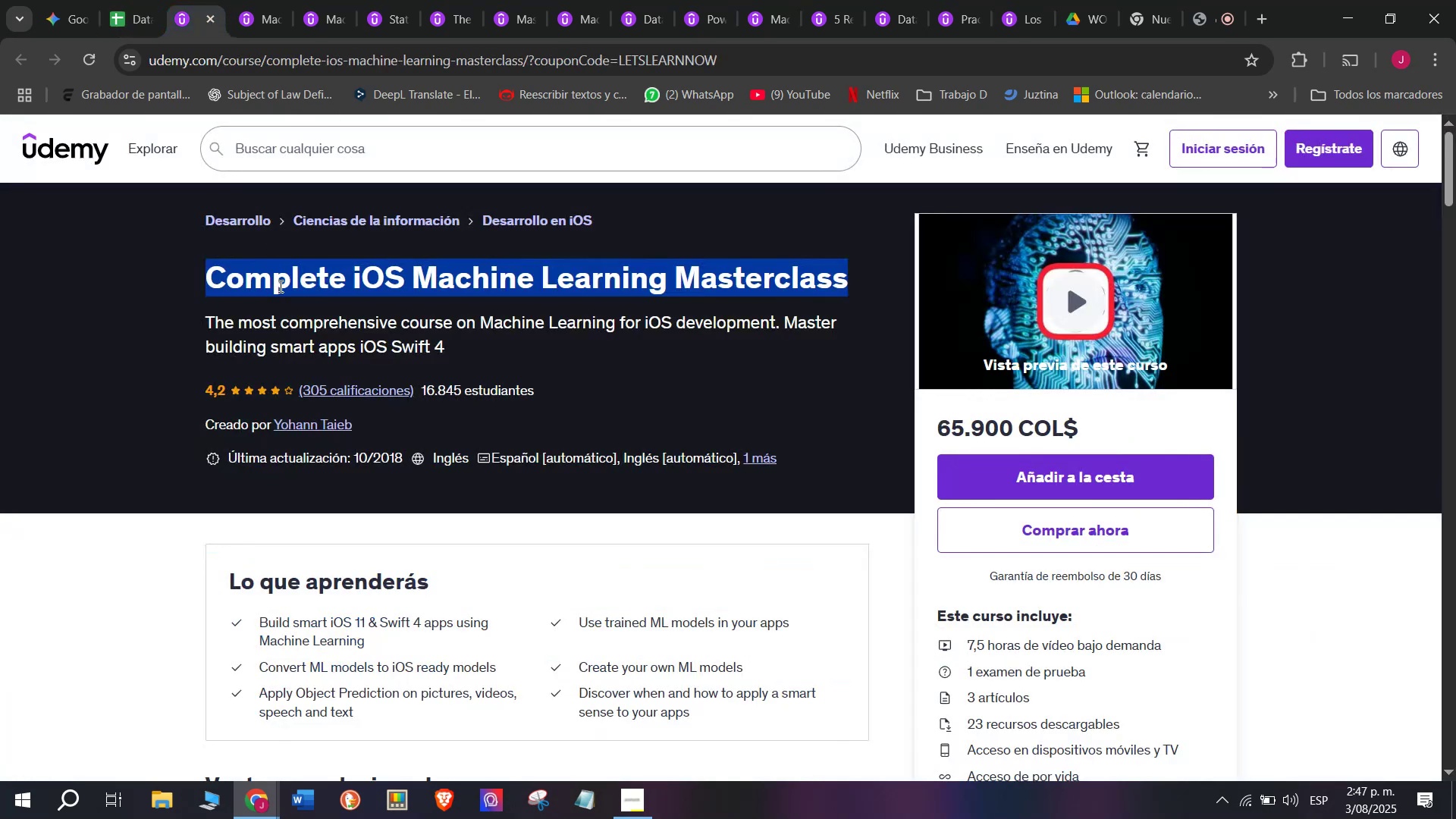 
key(Control+C)
 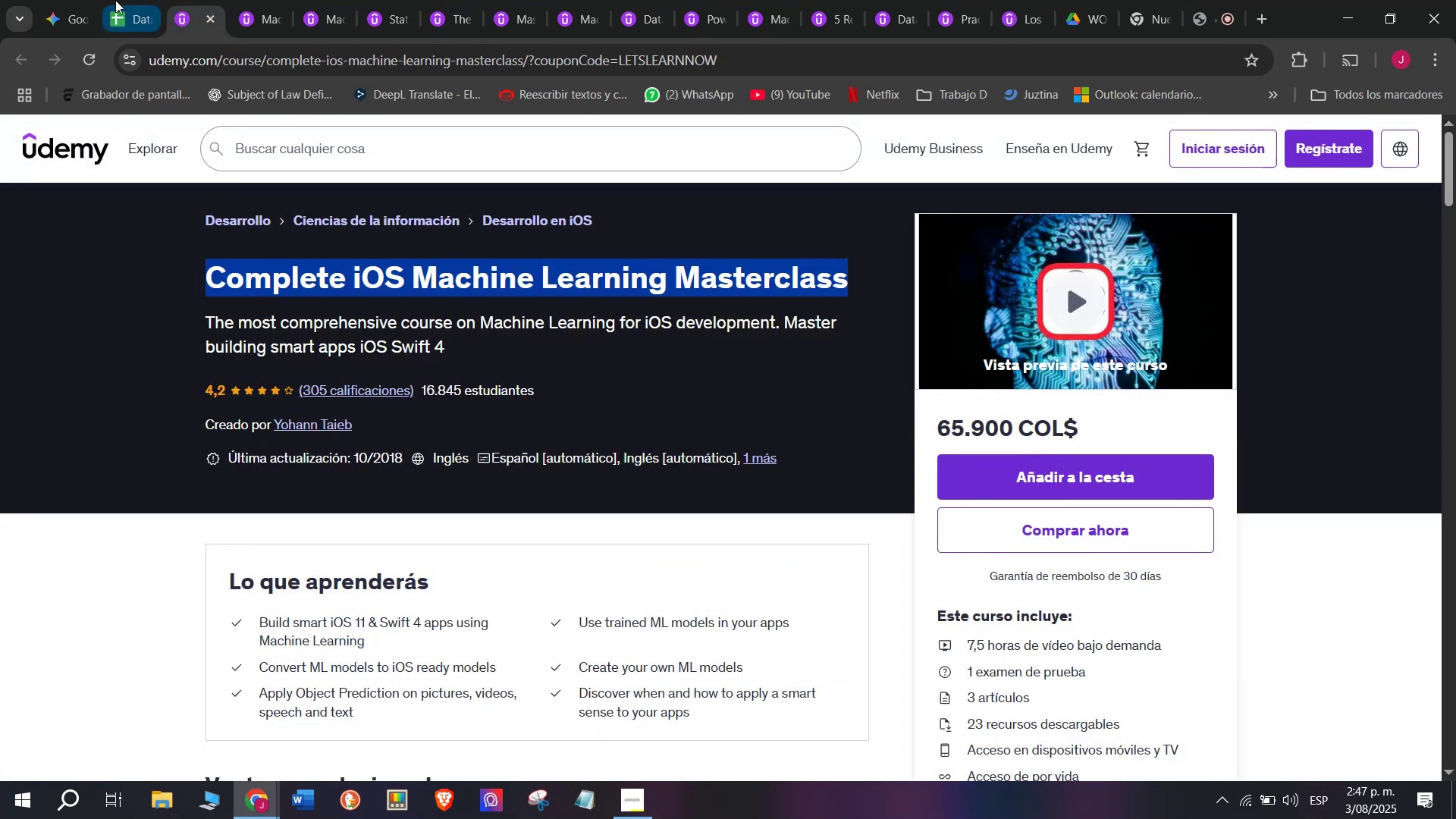 
left_click([114, 0])
 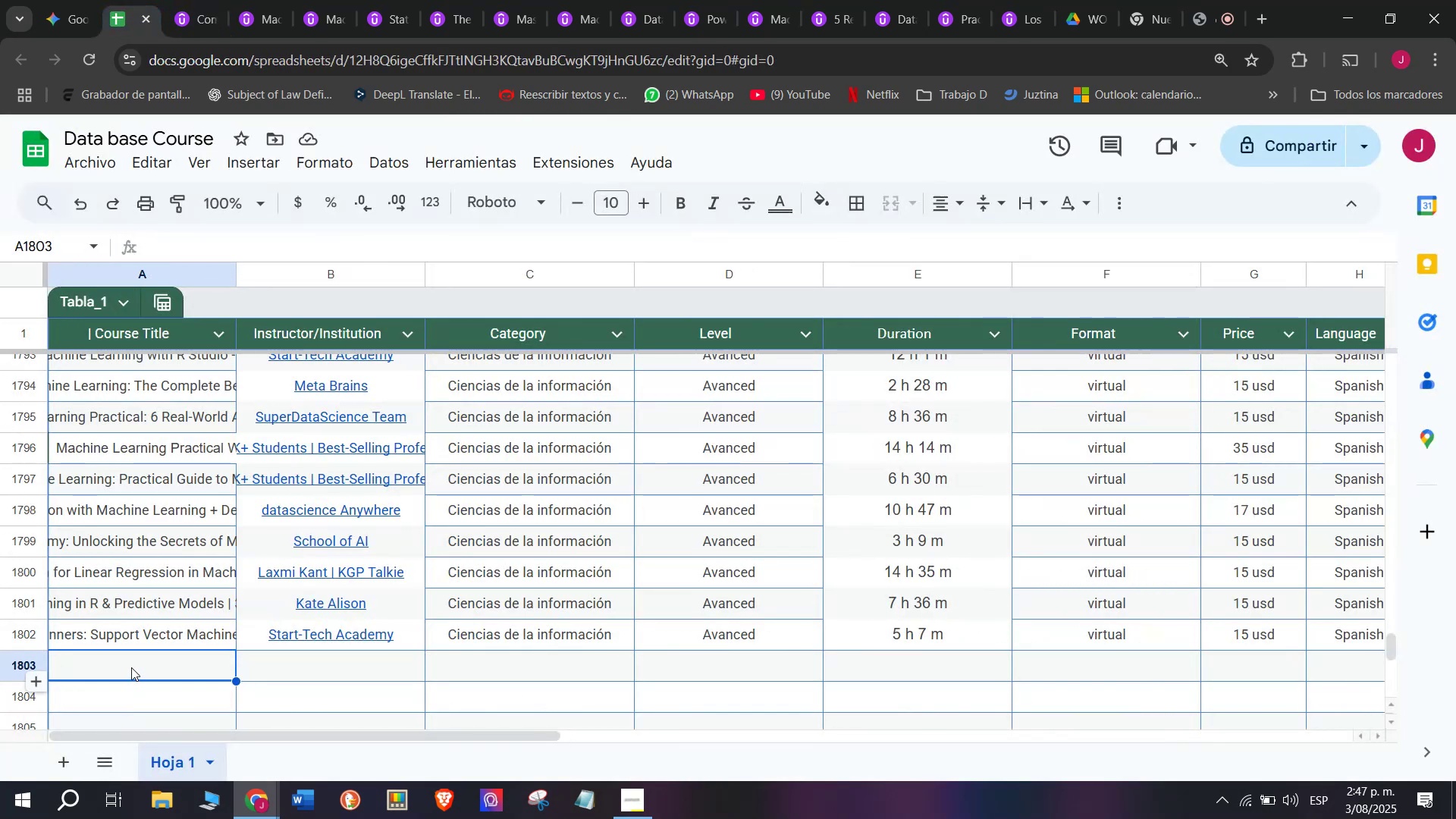 
double_click([131, 667])
 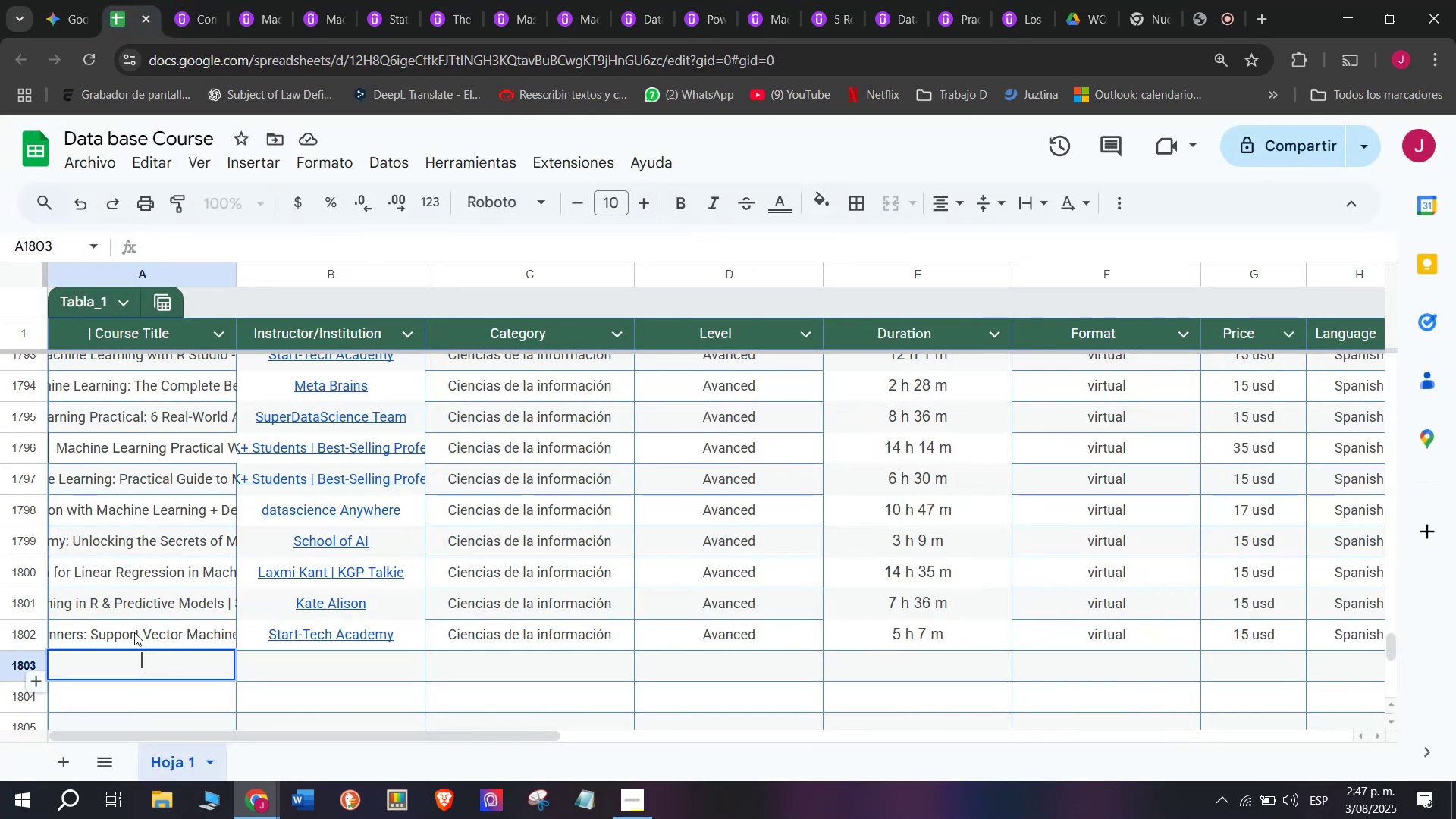 
key(Z)
 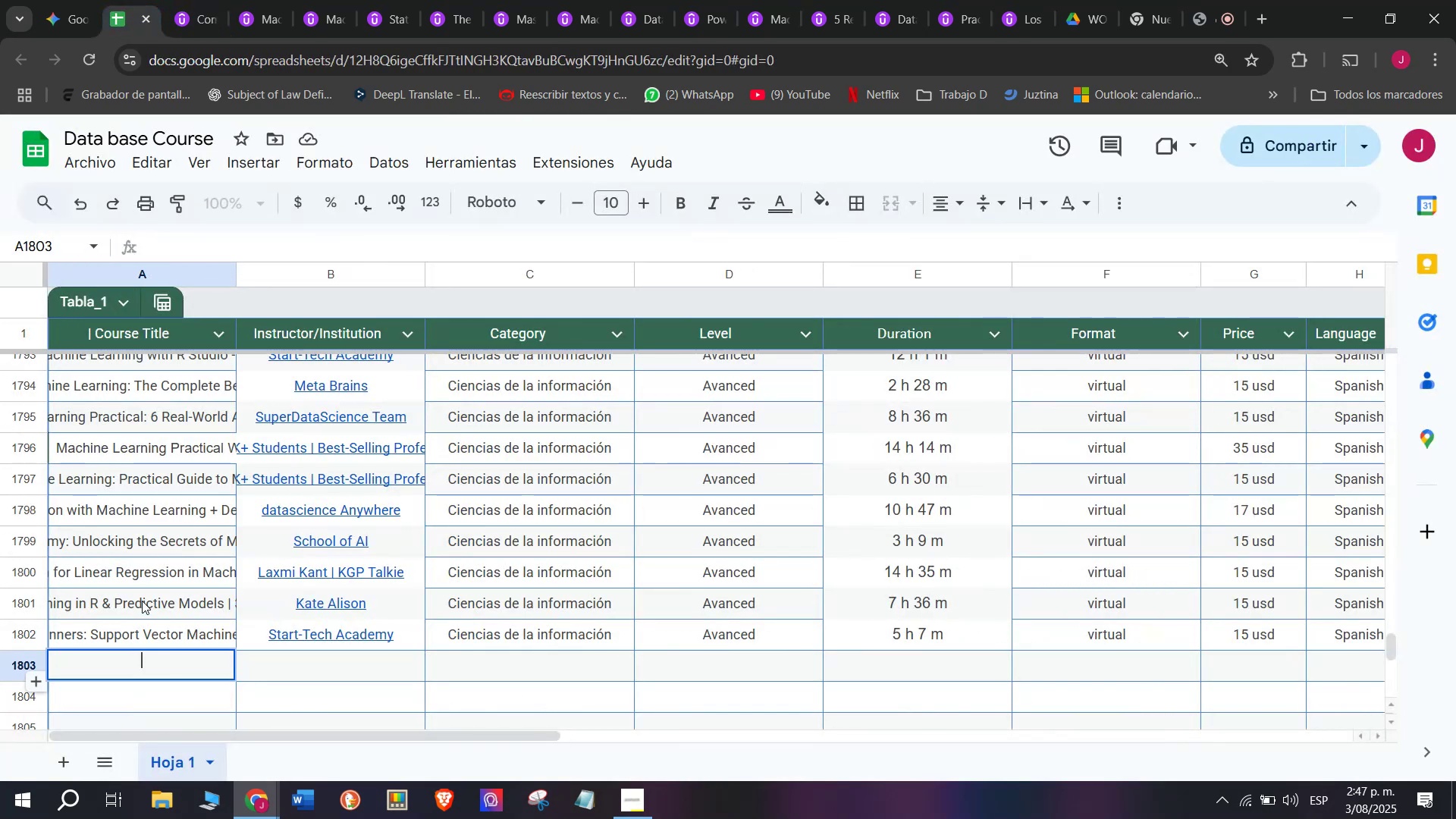 
key(Control+ControlLeft)
 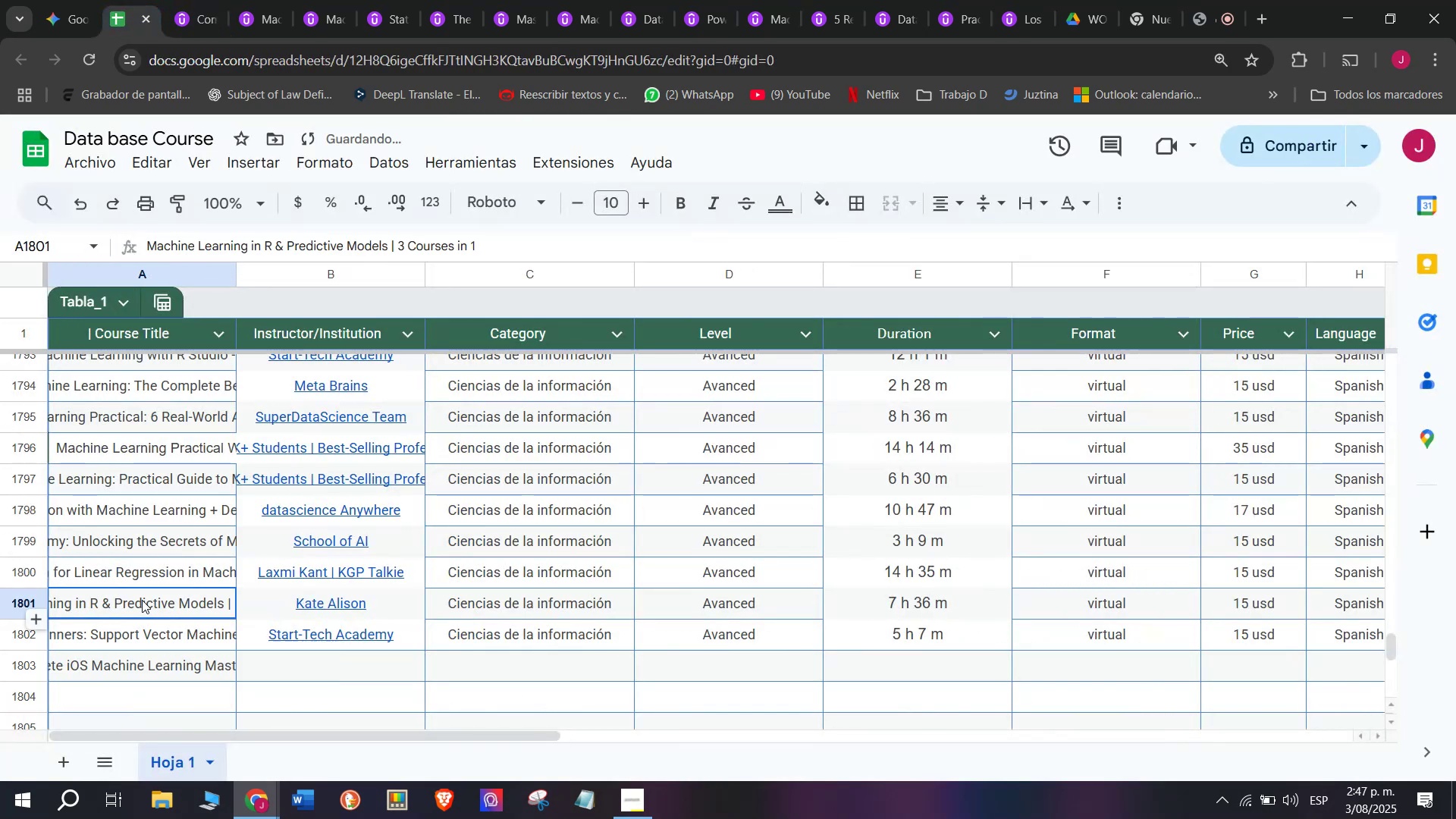 
key(Control+V)
 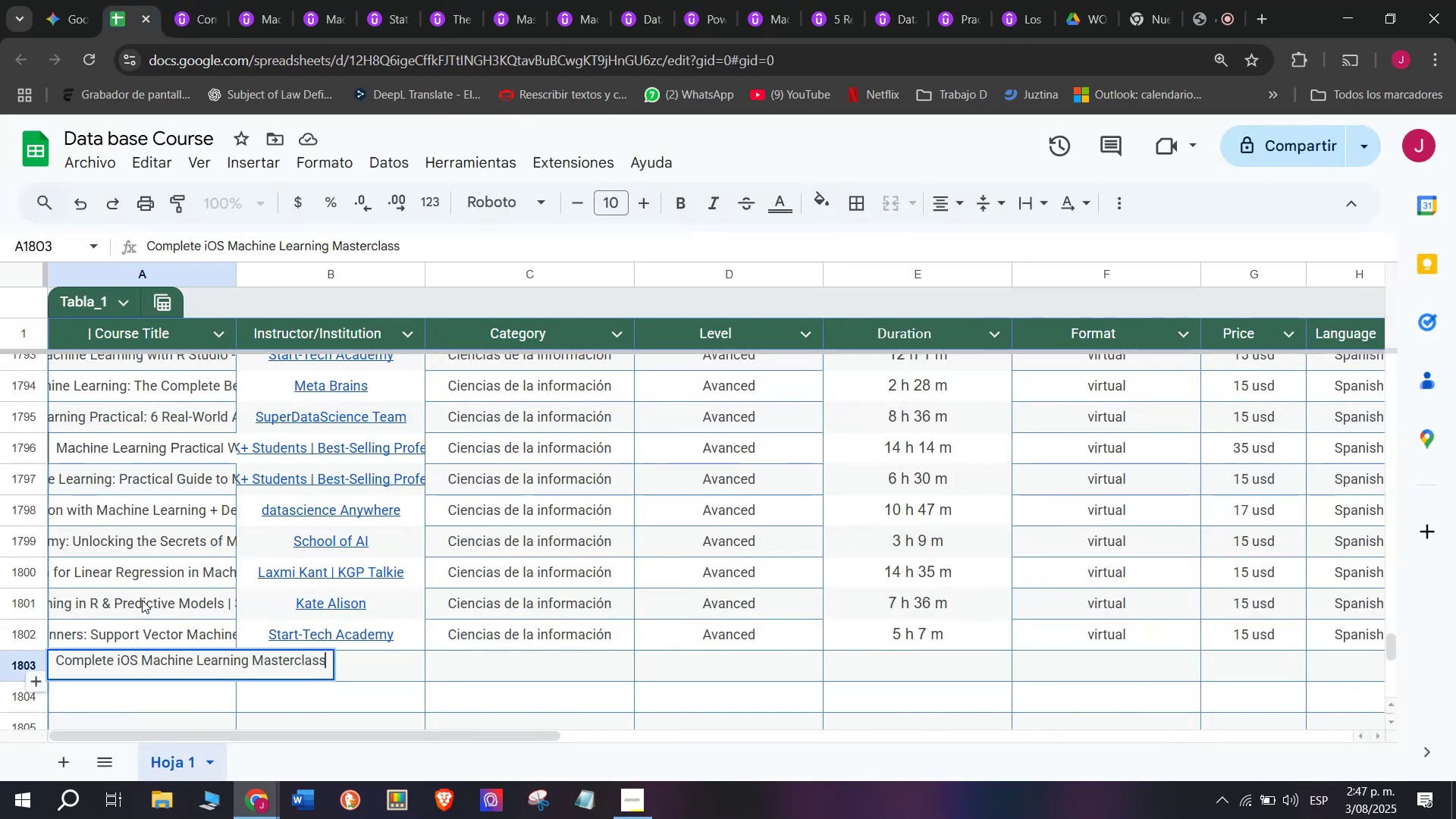 
left_click([142, 600])
 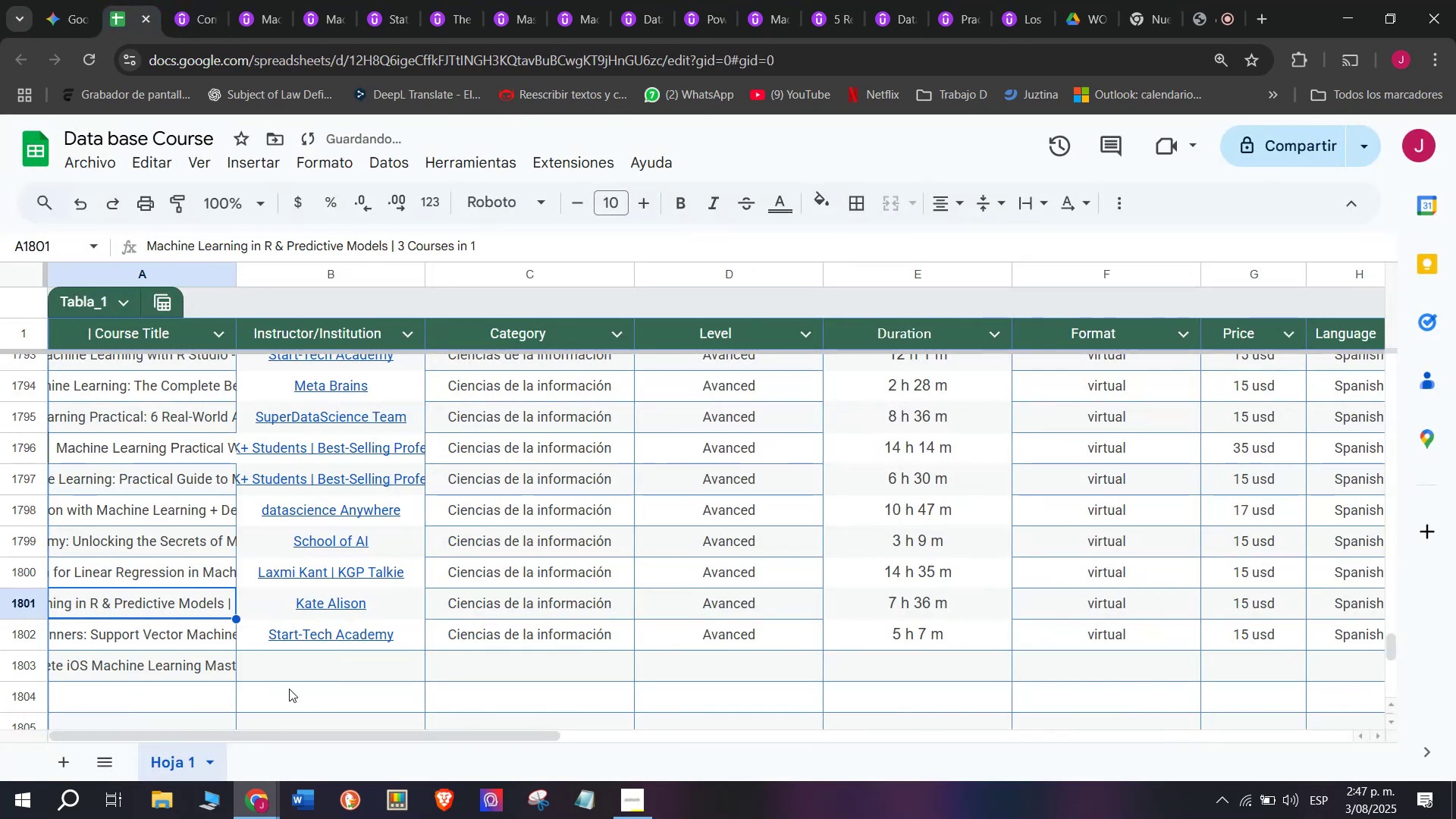 
left_click([302, 657])
 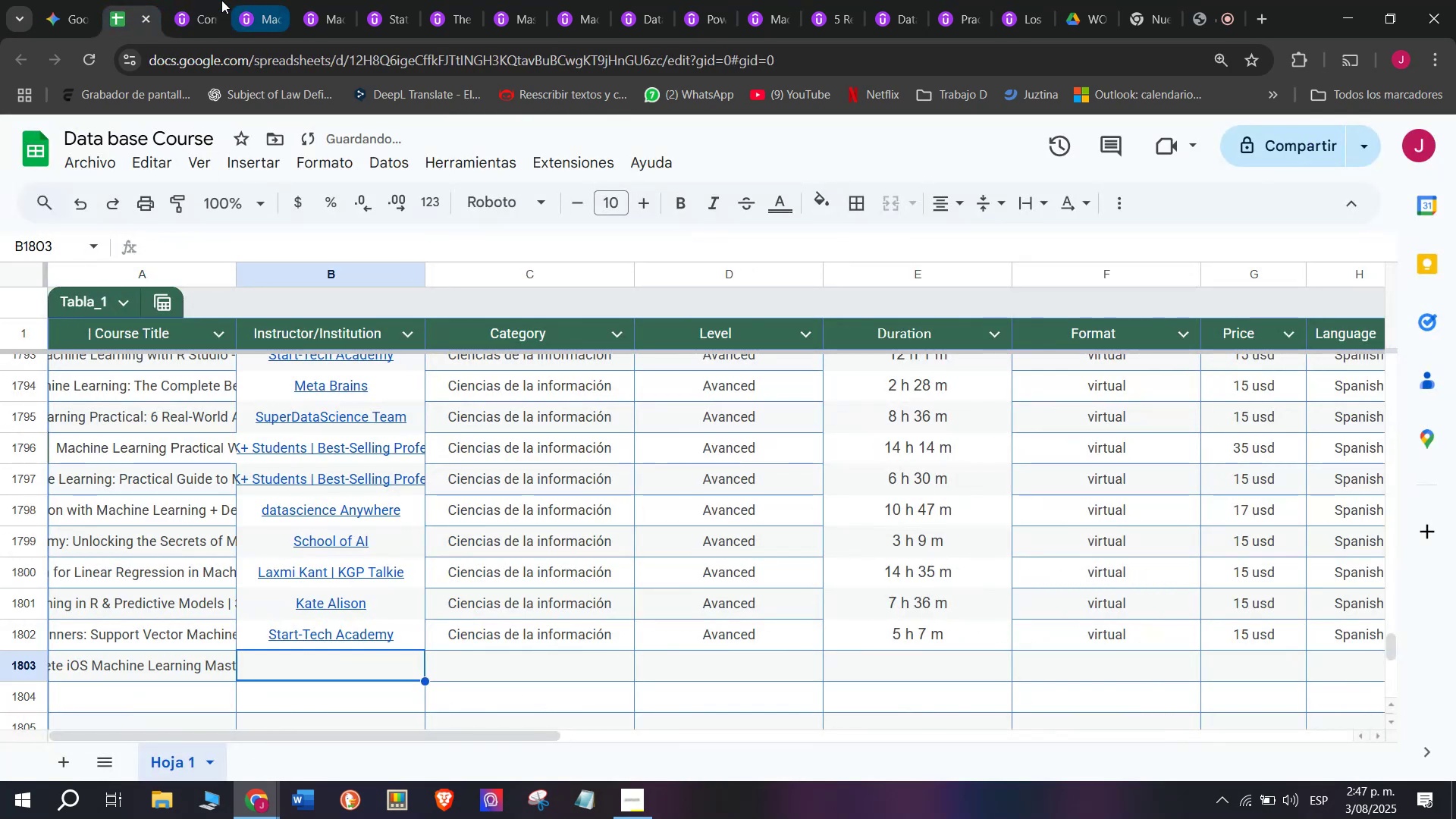 
left_click([200, 0])
 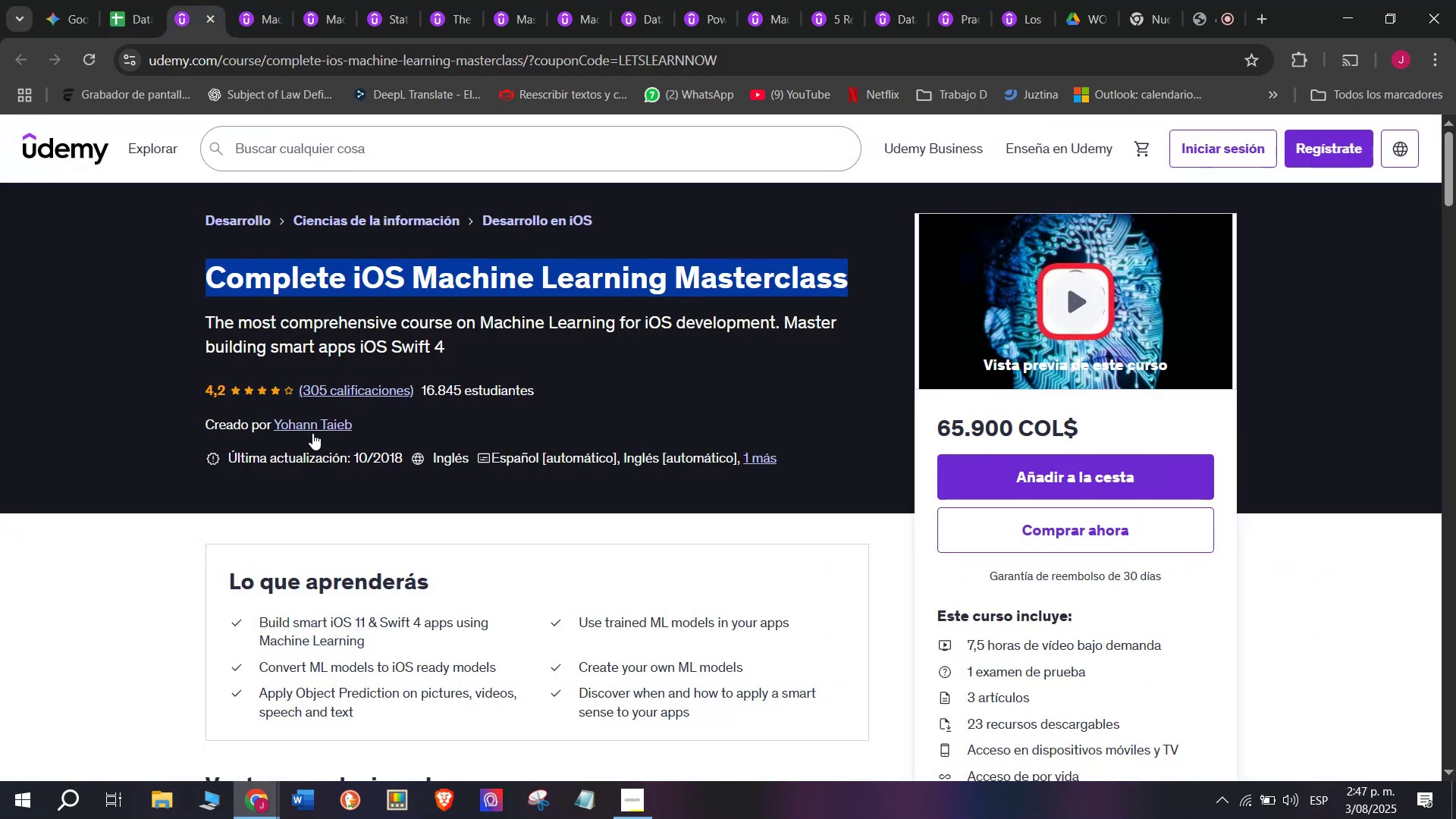 
left_click([312, 433])
 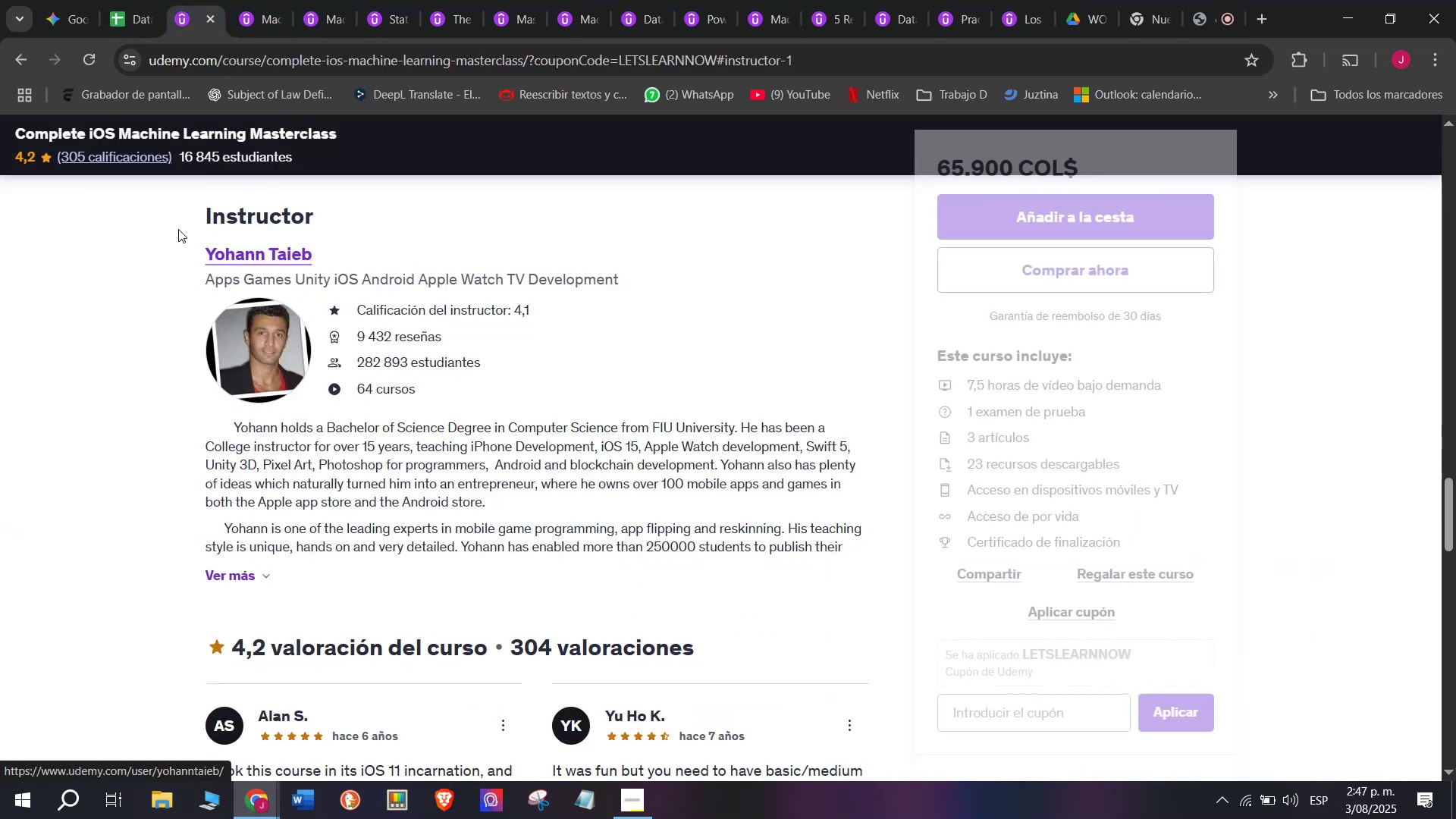 
left_click_drag(start_coordinate=[196, 233], to_coordinate=[378, 236])
 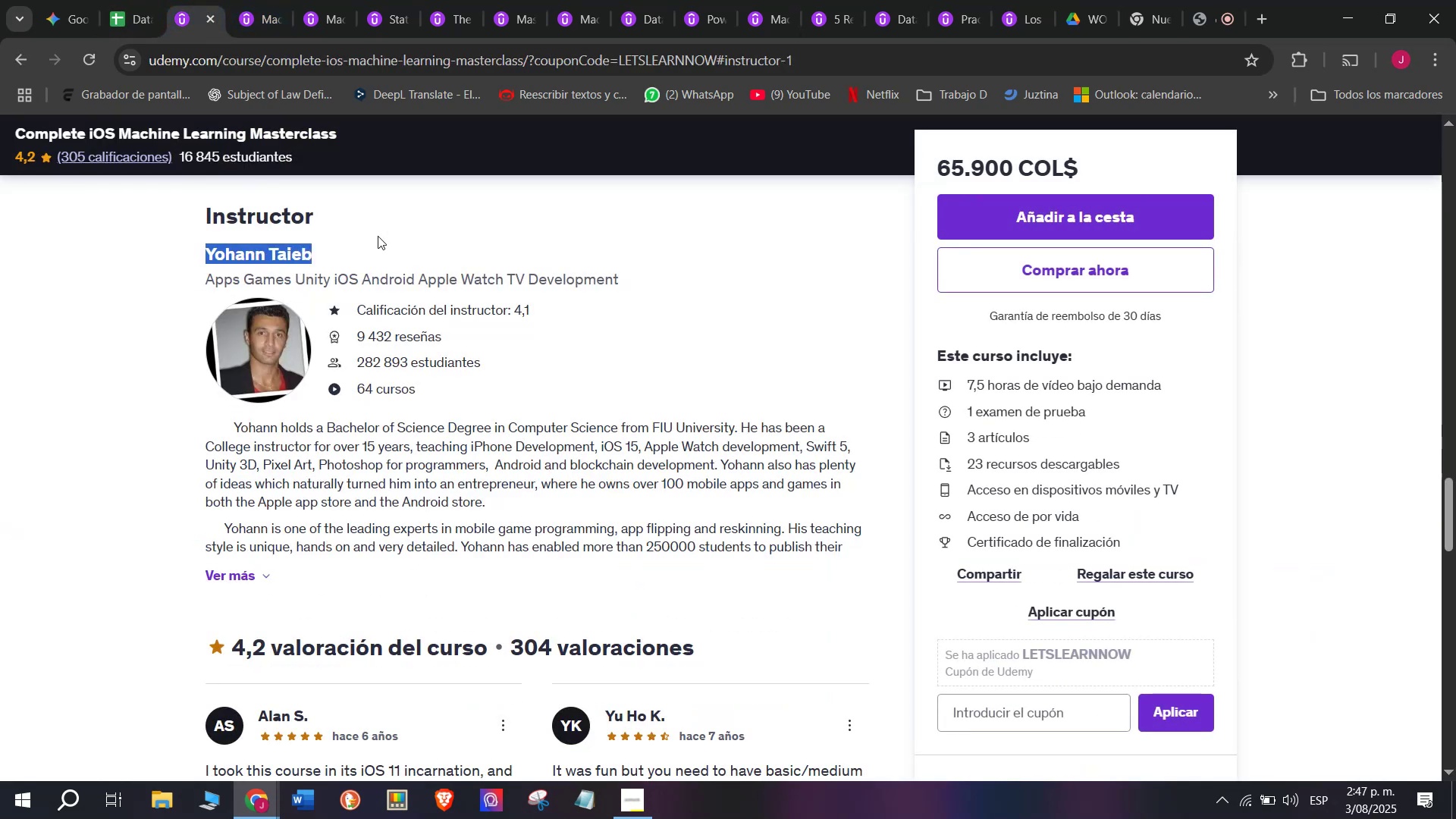 
key(Control+ControlLeft)
 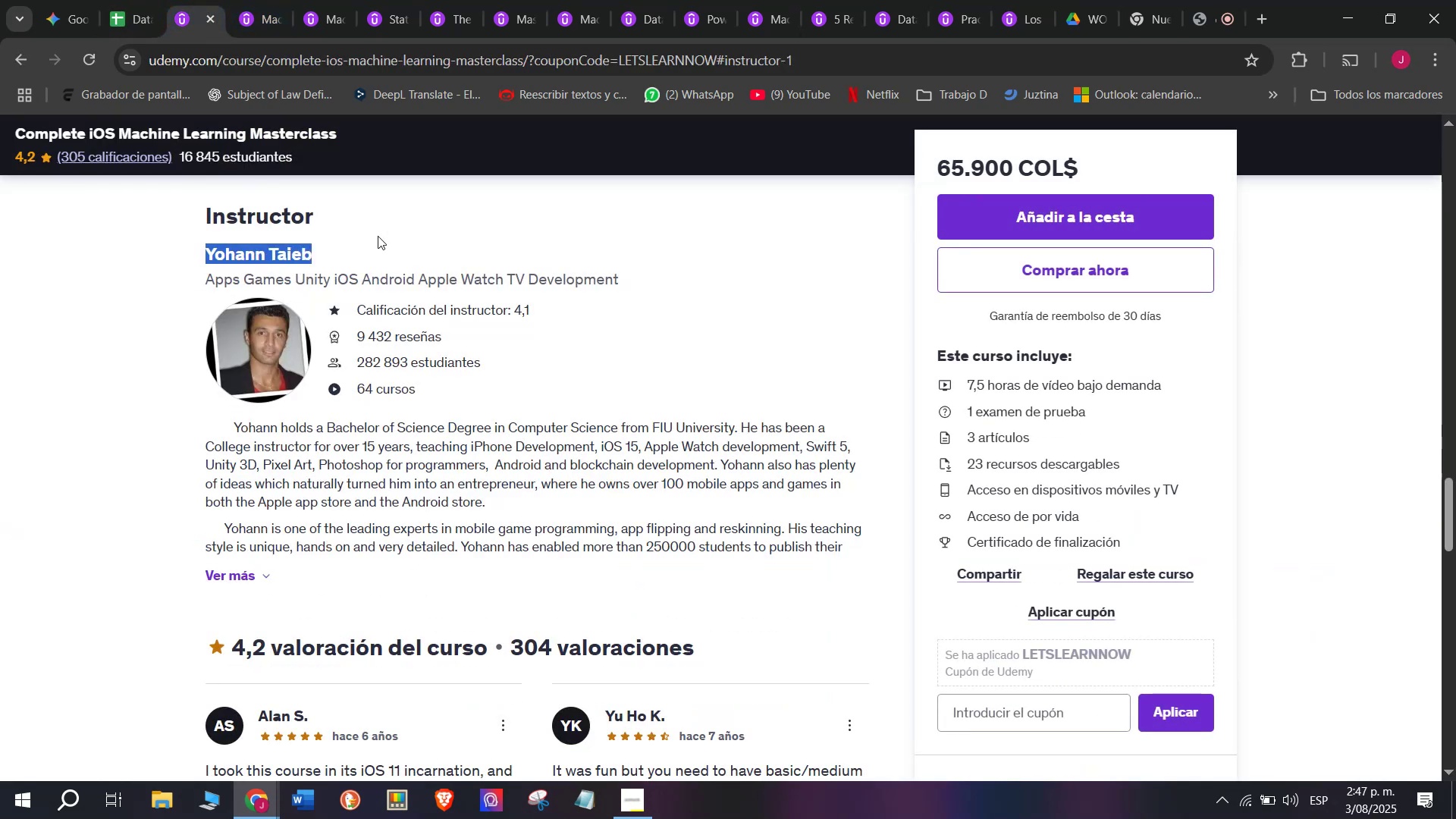 
key(Break)
 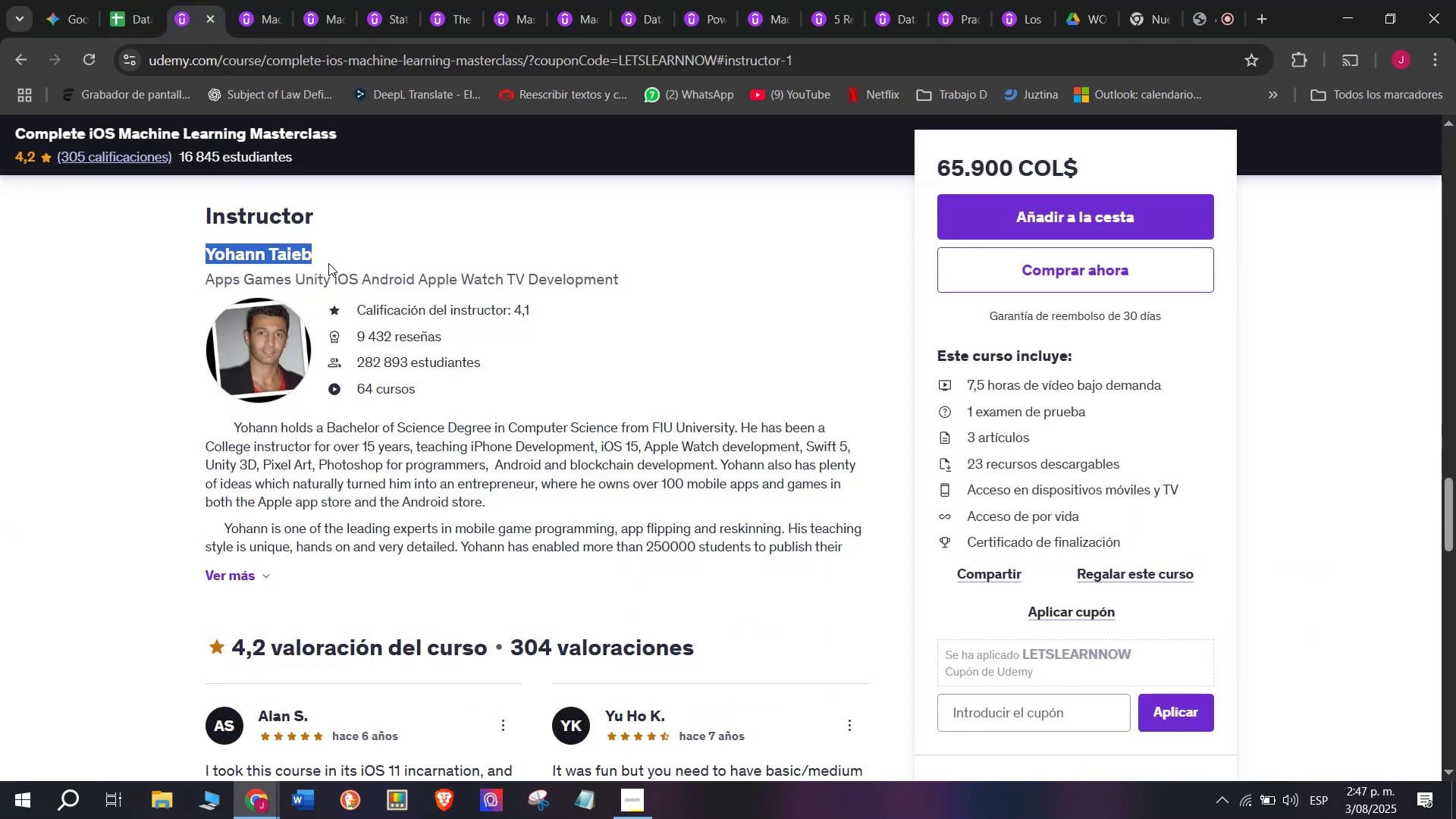 
key(Control+C)
 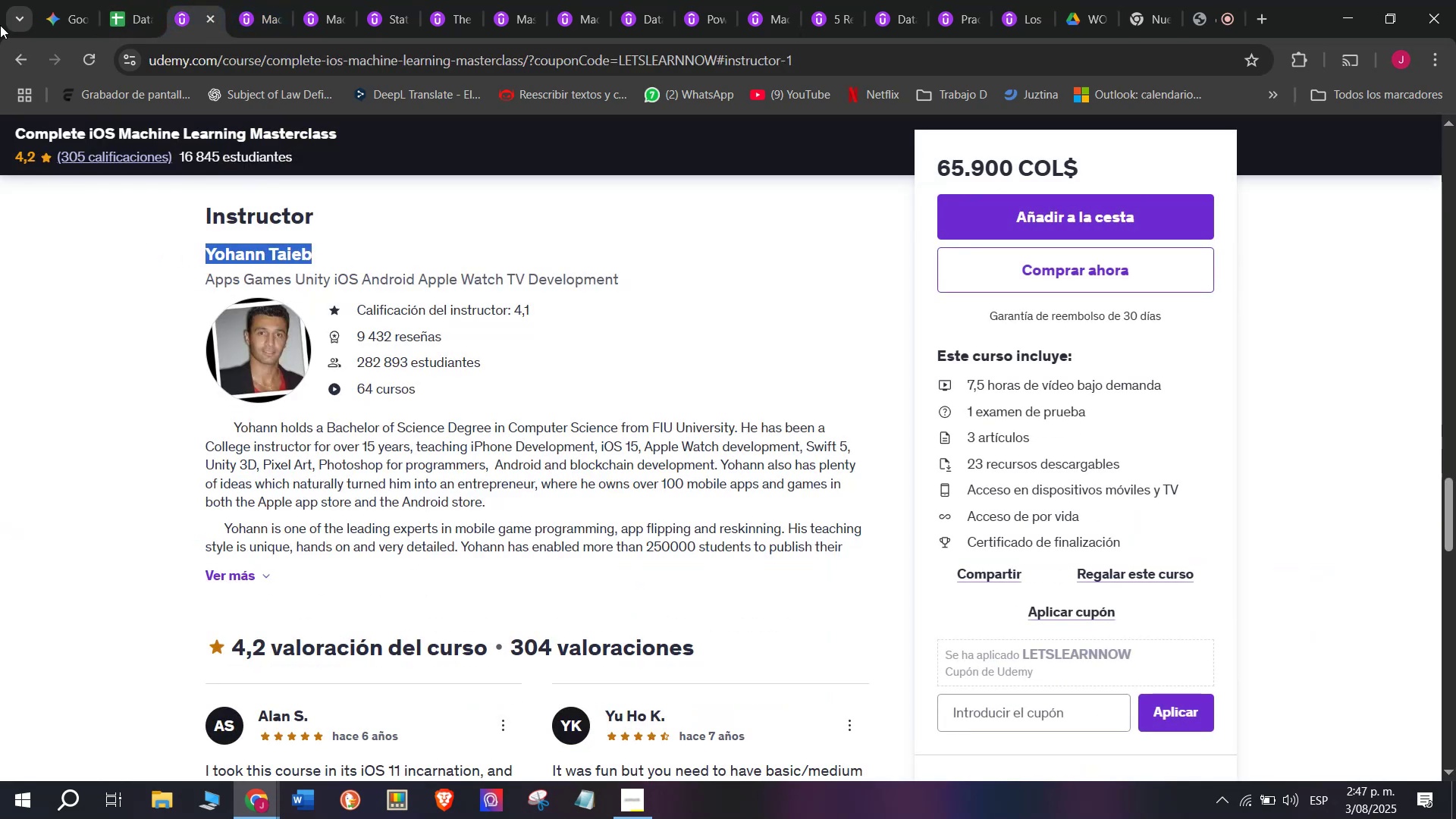 
left_click([115, 0])
 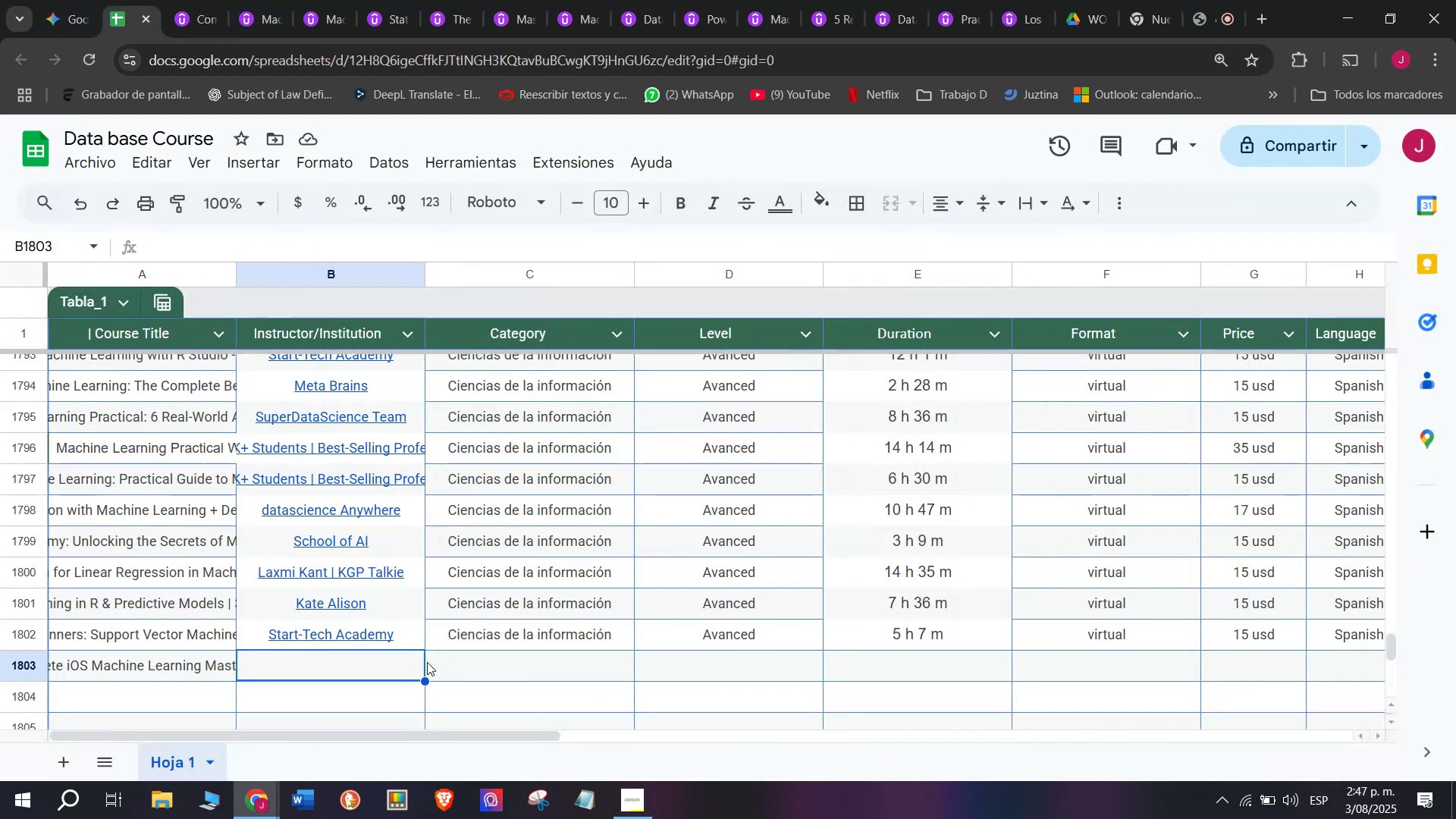 
key(Z)
 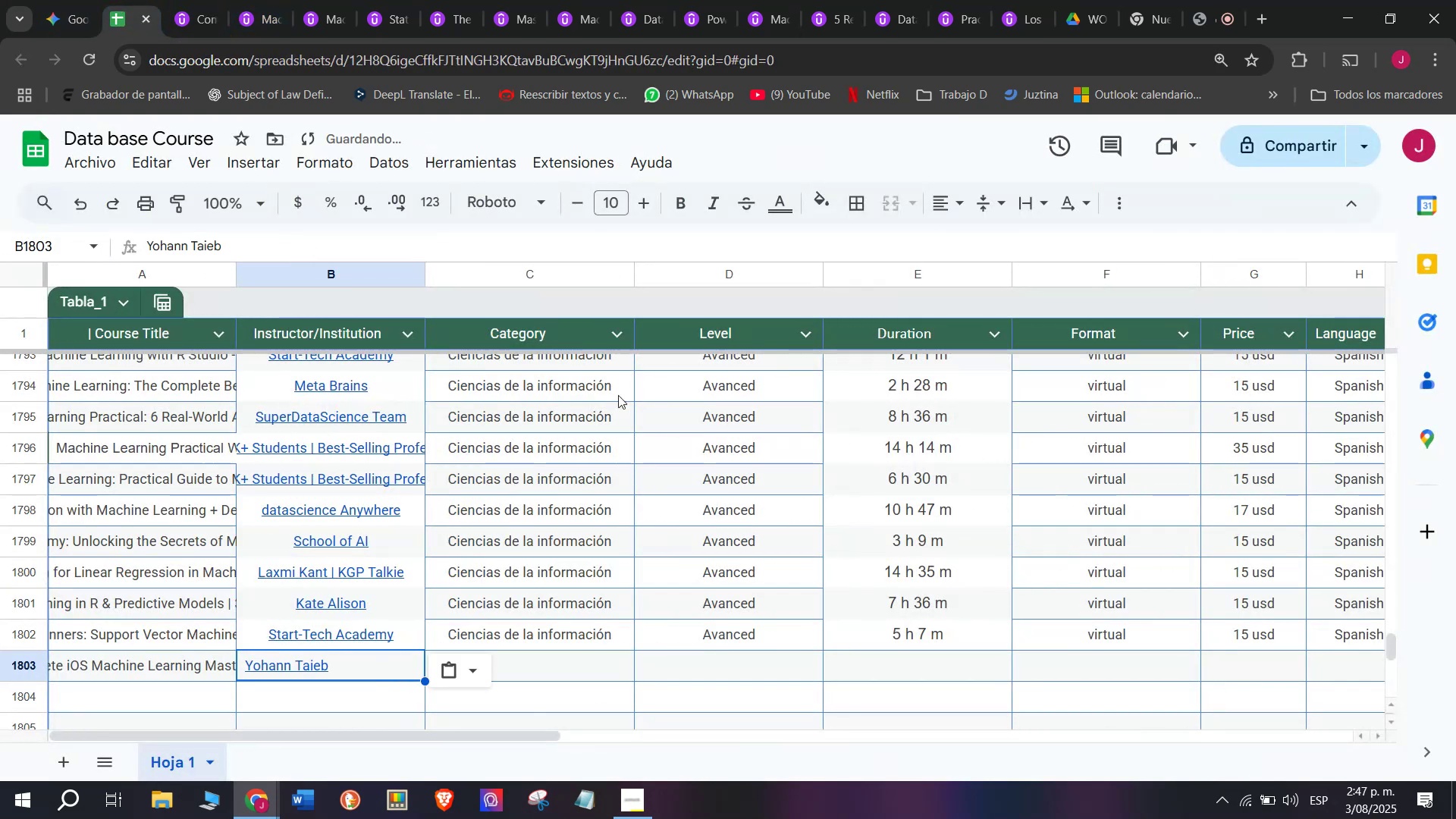 
key(Control+ControlLeft)
 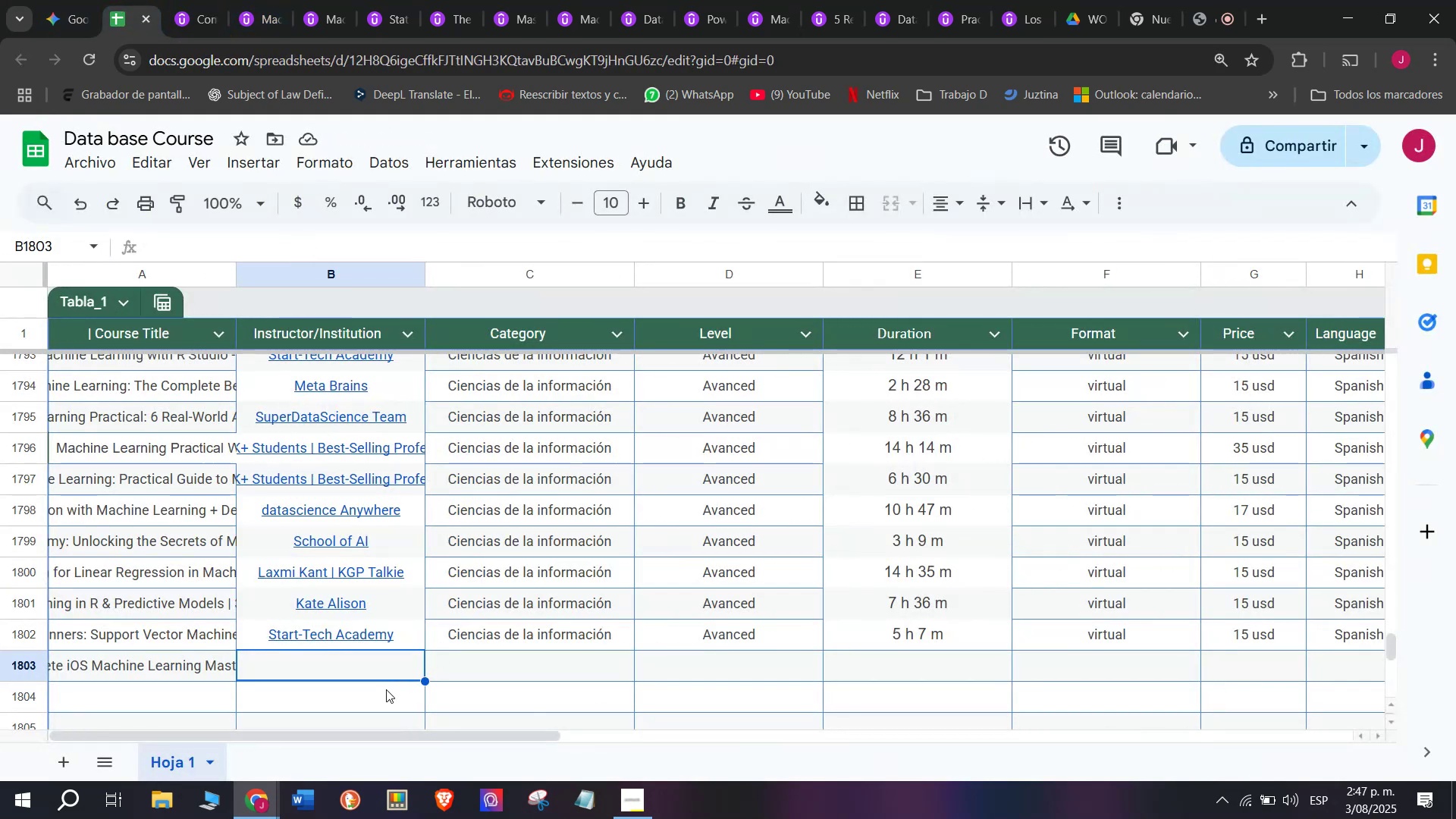 
key(Control+V)
 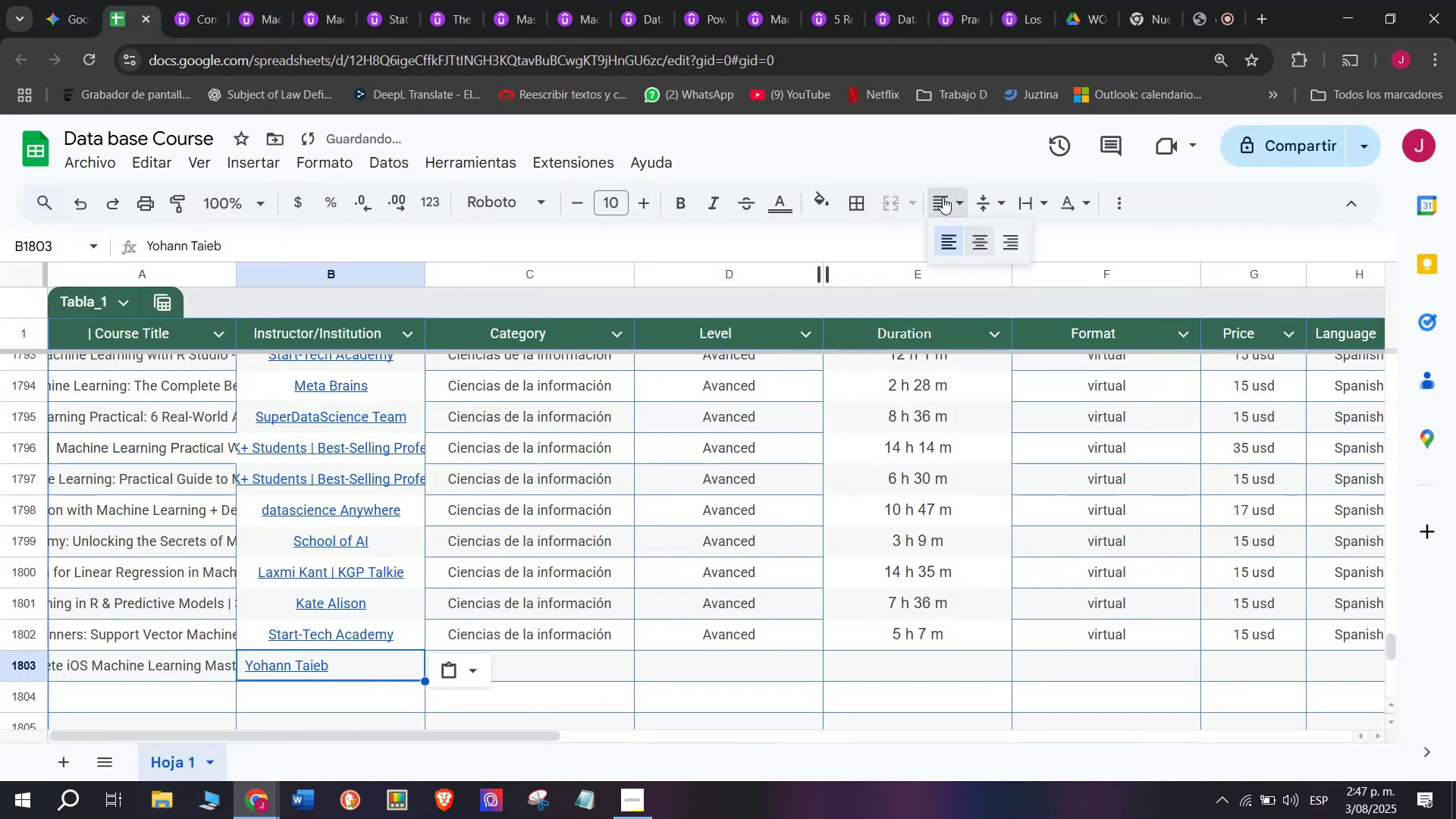 
double_click([972, 234])
 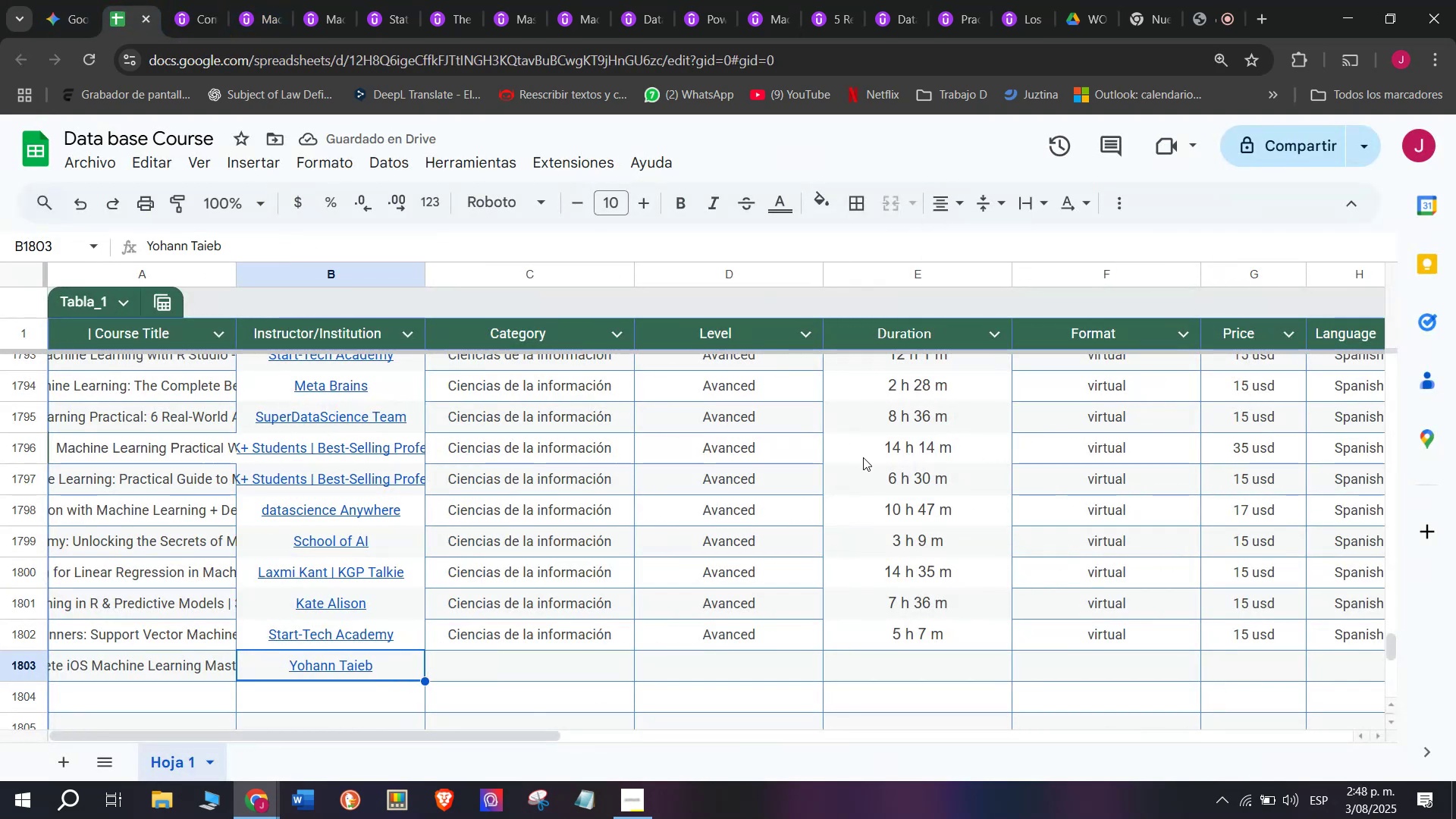 
left_click([568, 633])
 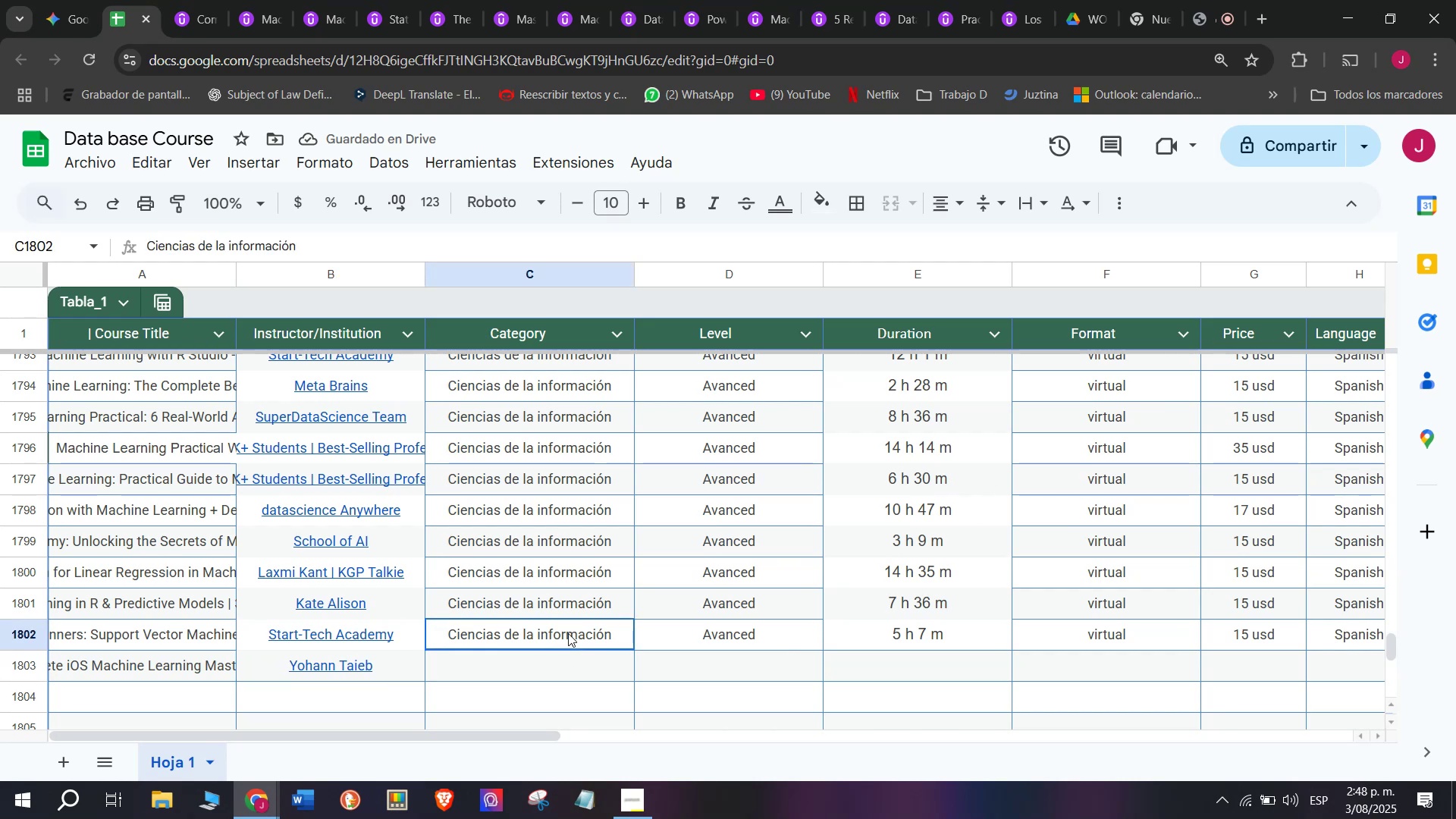 
key(Break)
 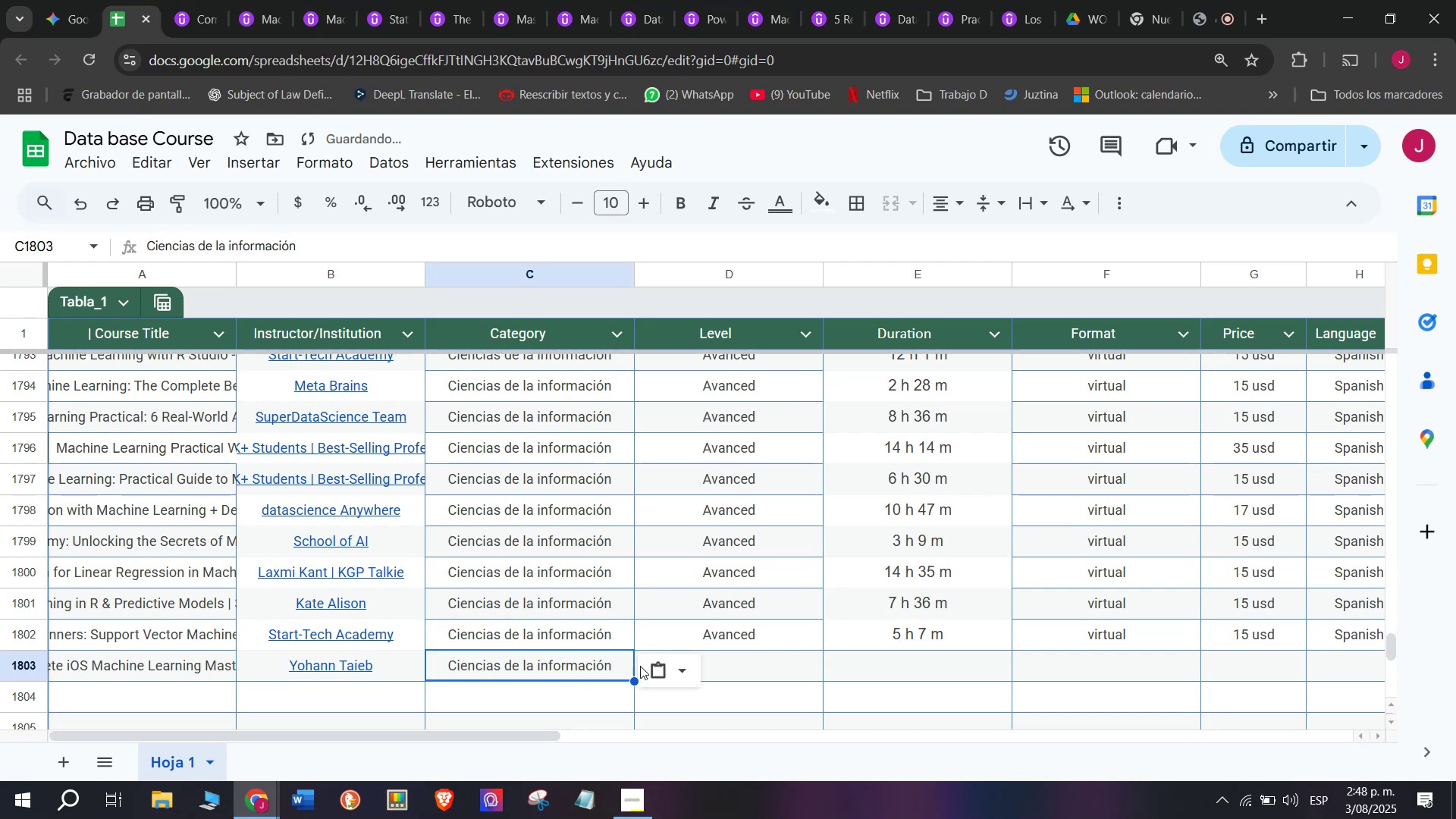 
key(Control+ControlLeft)
 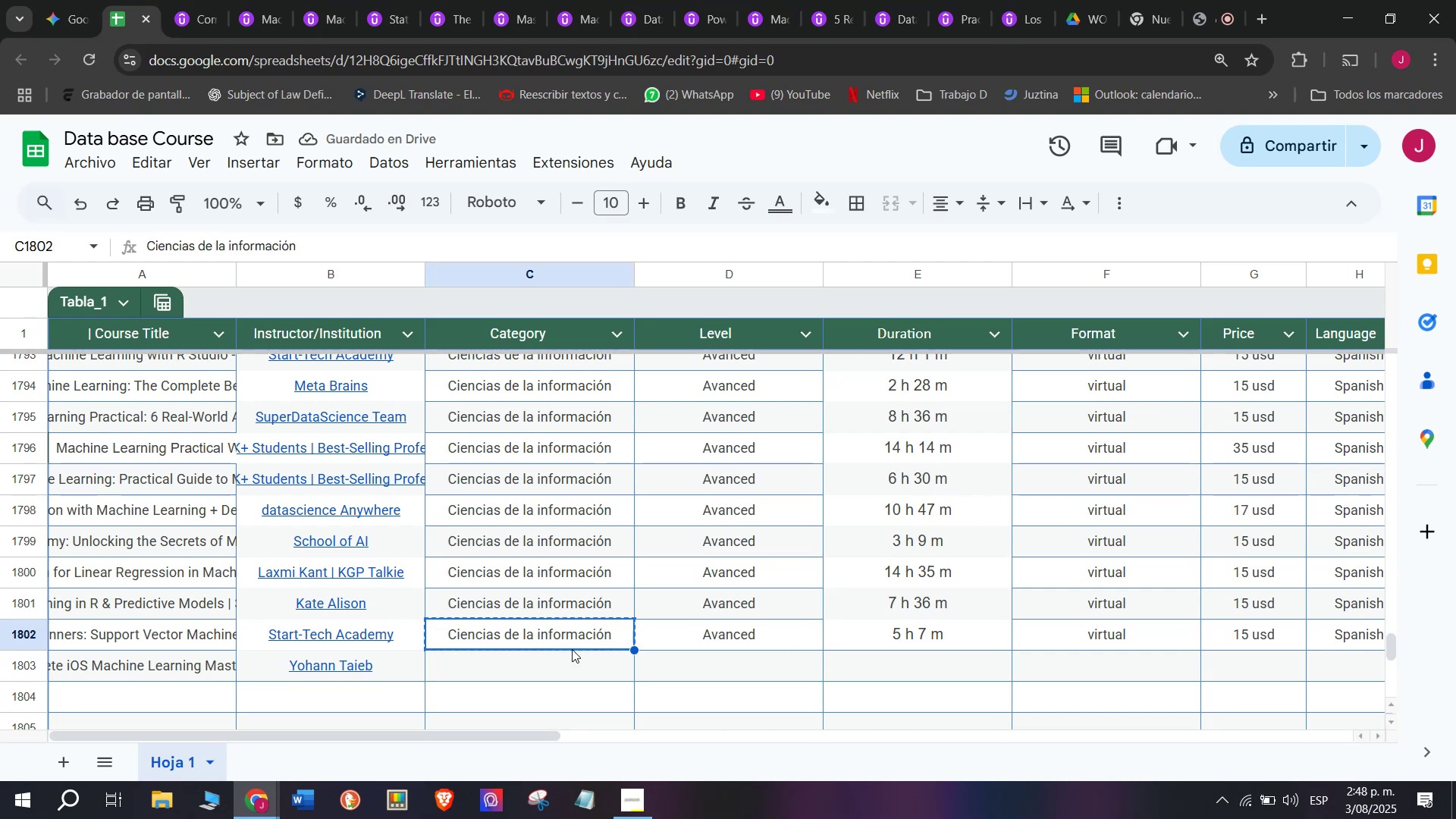 
key(Control+C)
 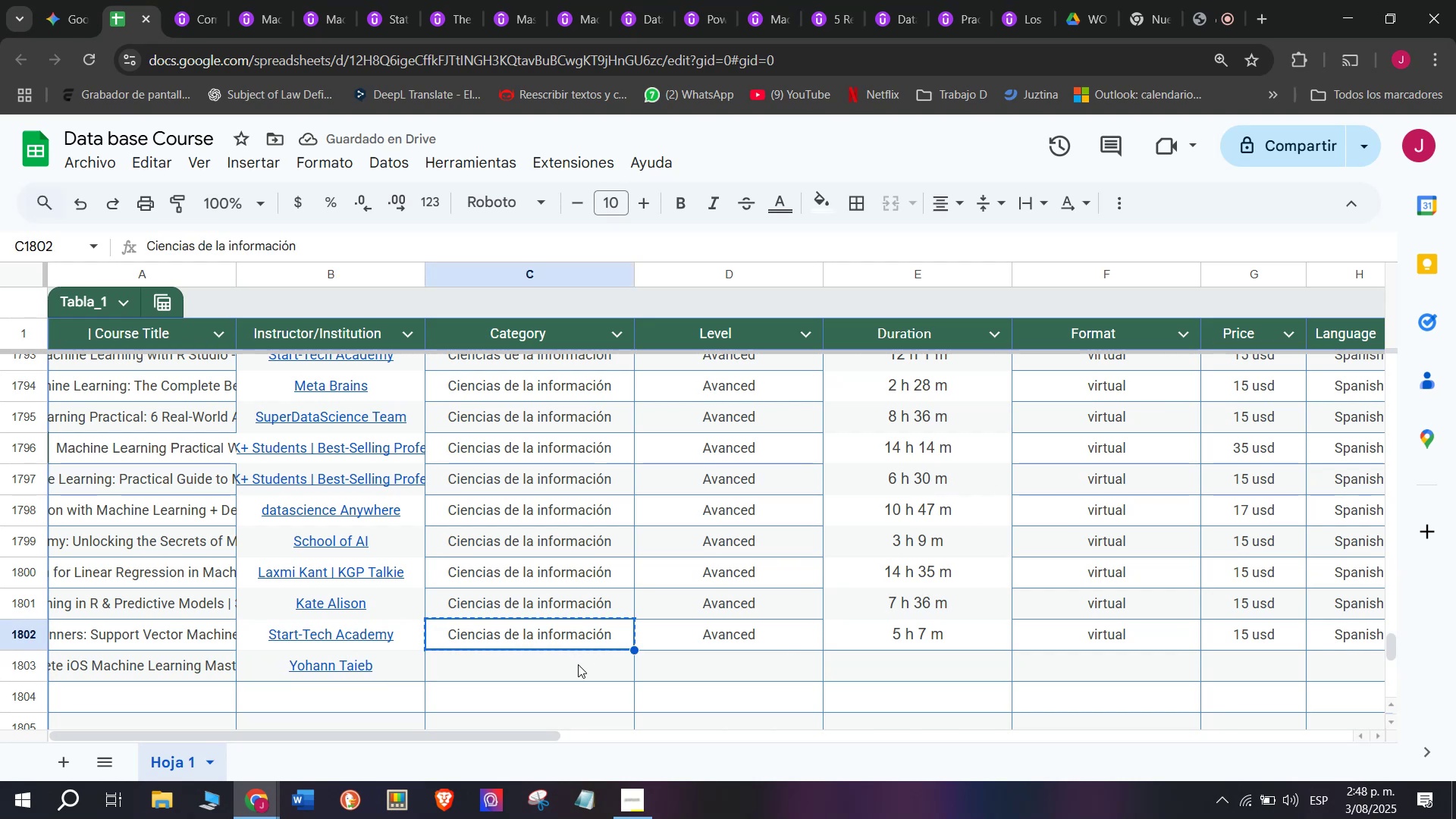 
double_click([578, 664])
 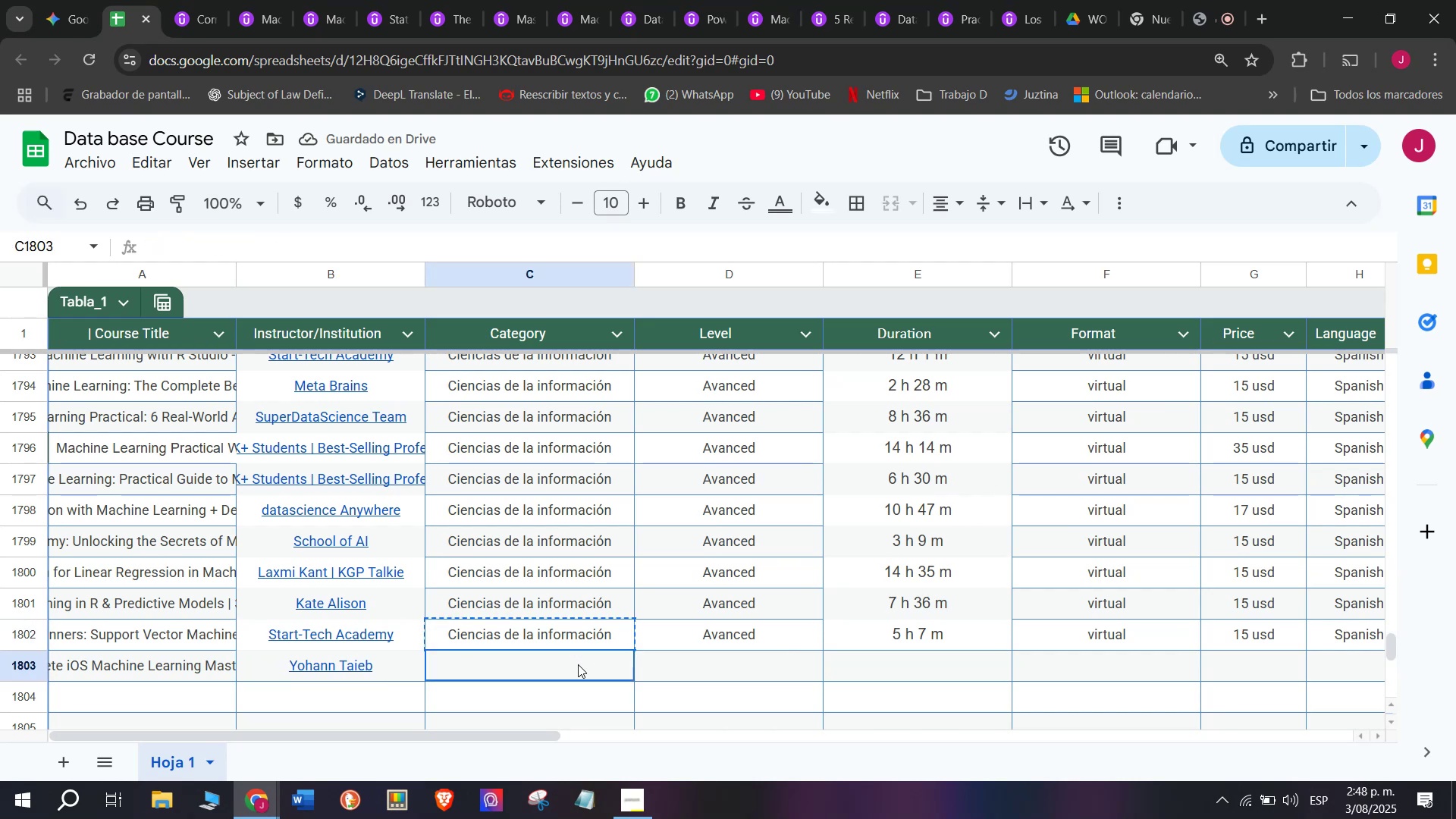 
key(Z)
 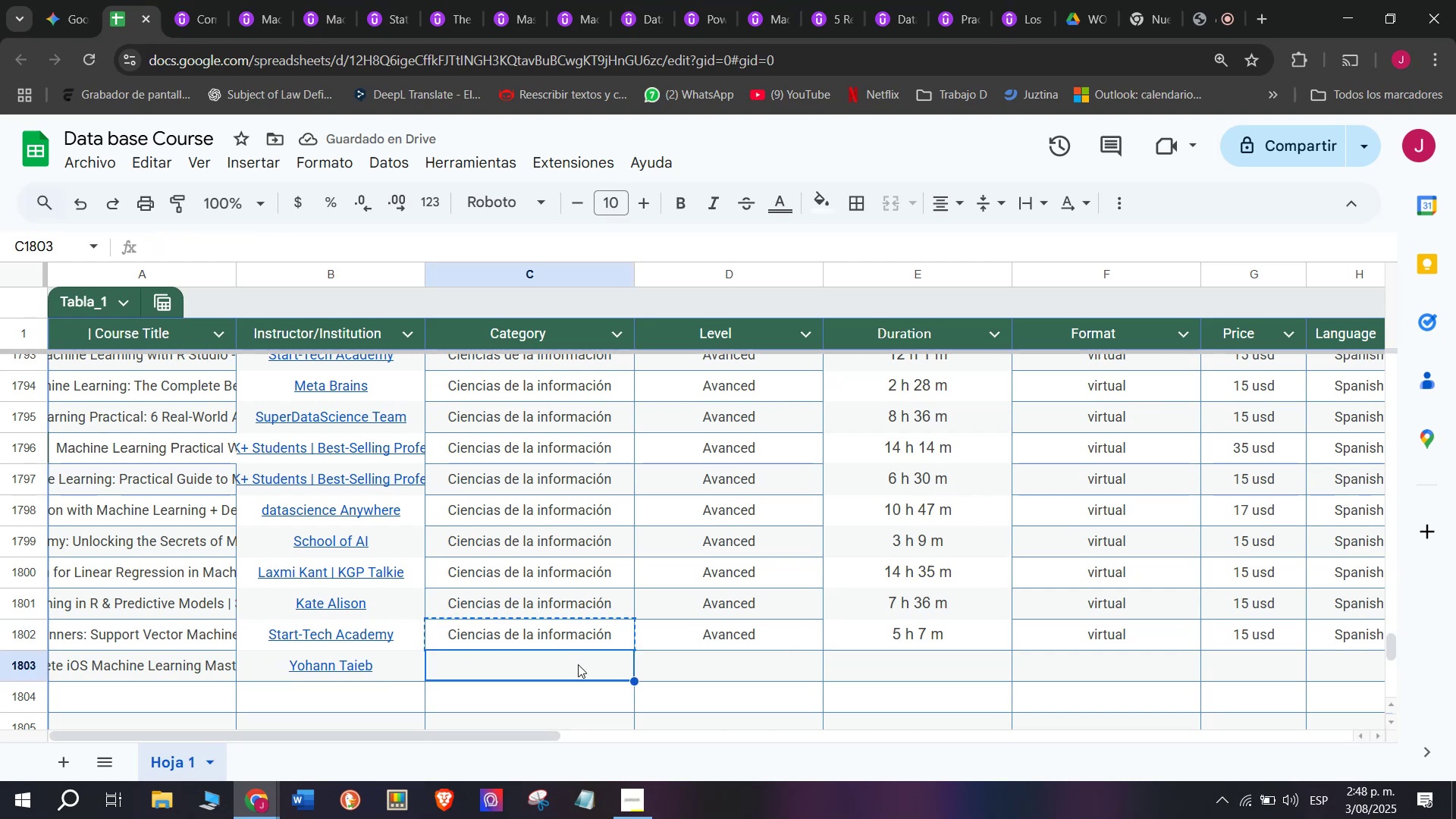 
key(Control+ControlLeft)
 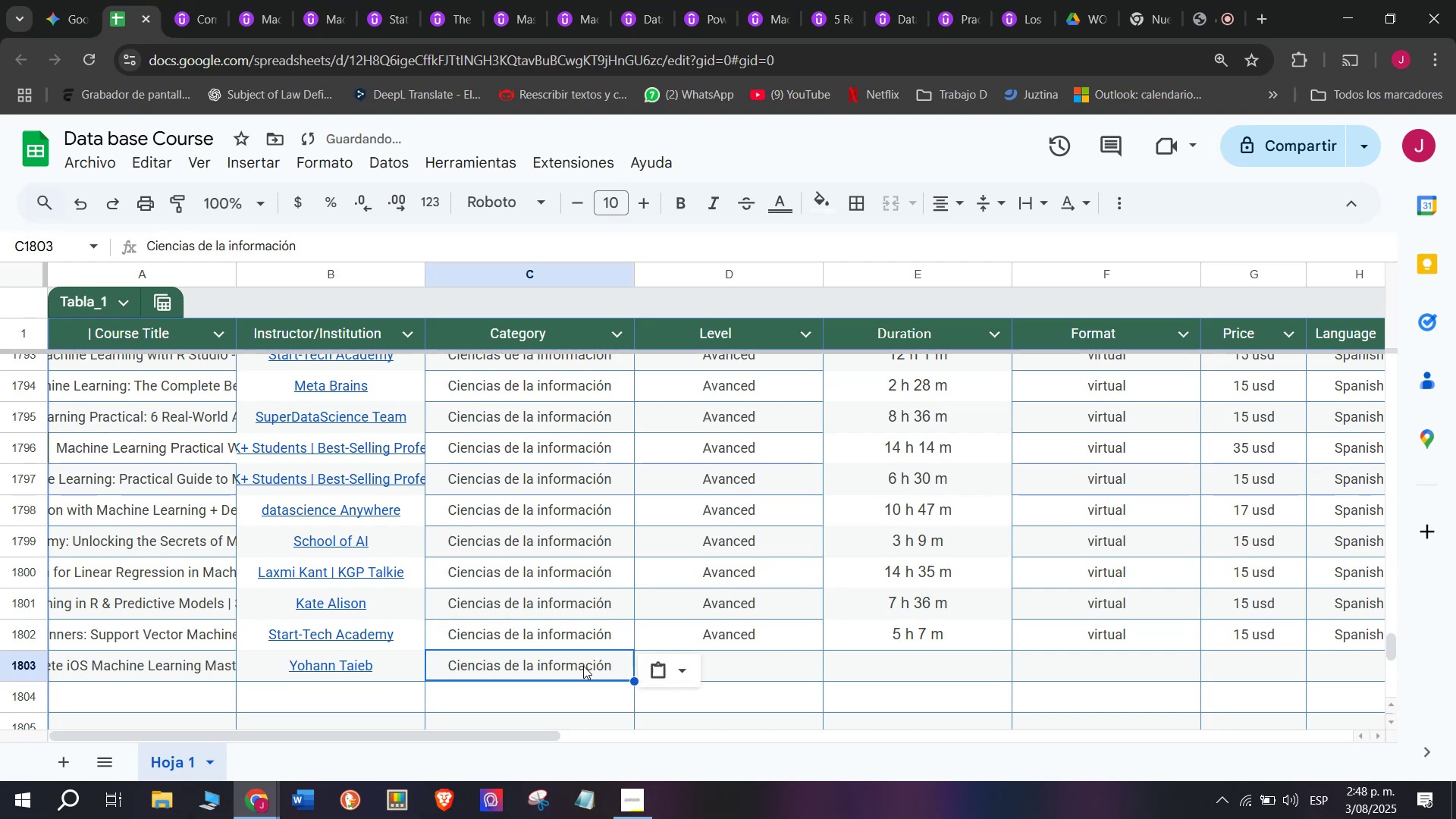 
key(Control+V)
 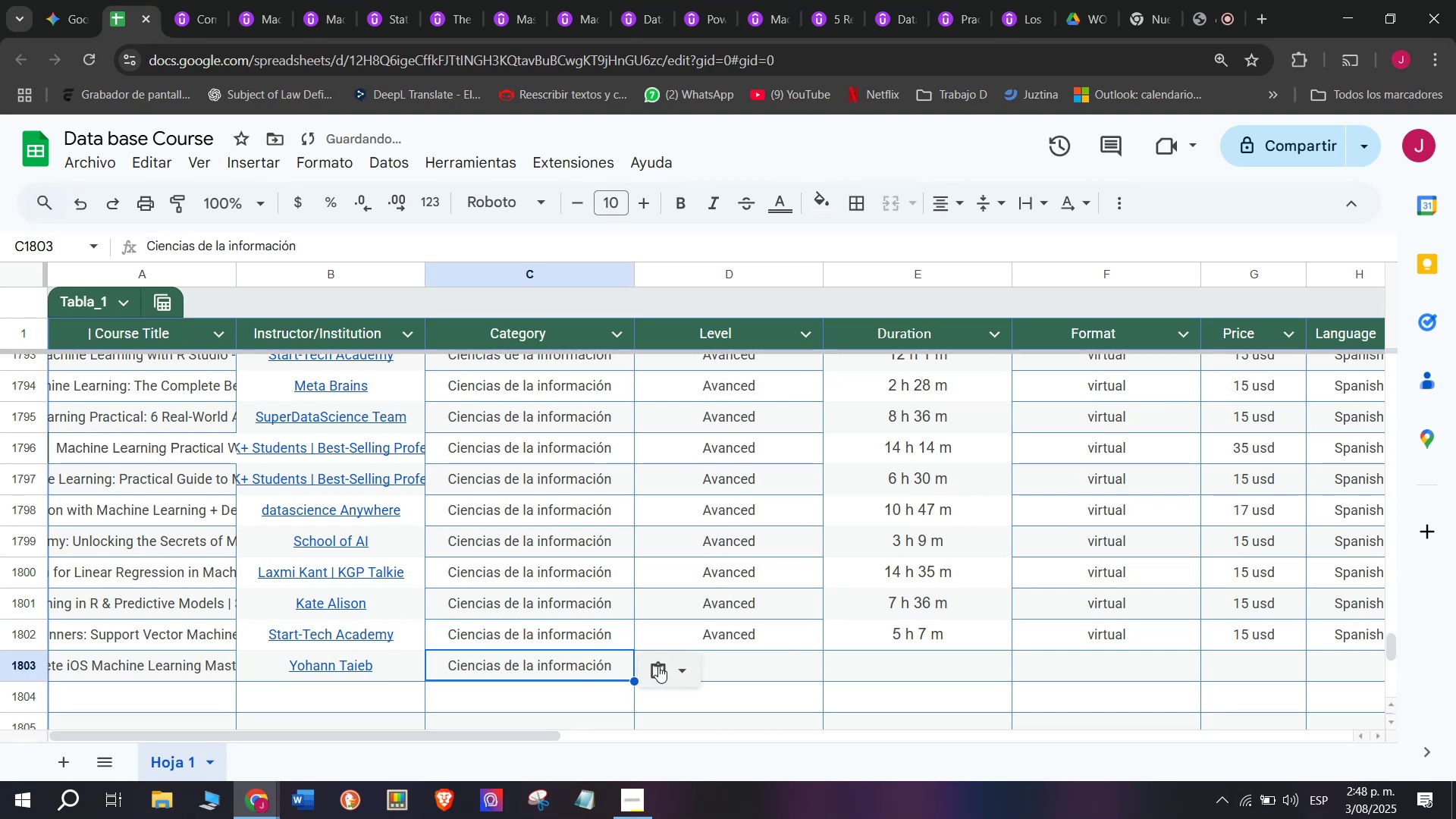 
triple_click([658, 666])
 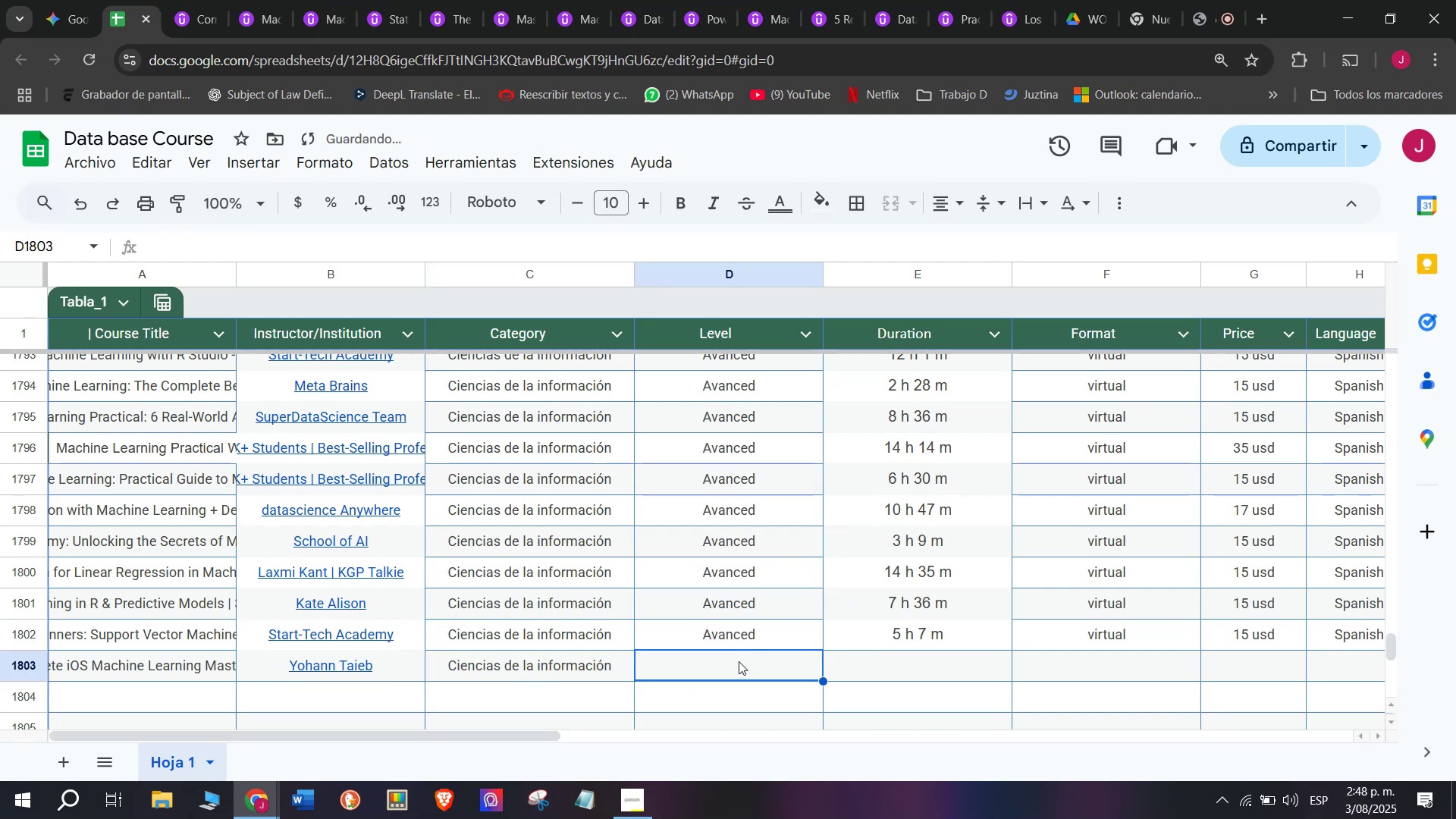 
left_click([706, 642])
 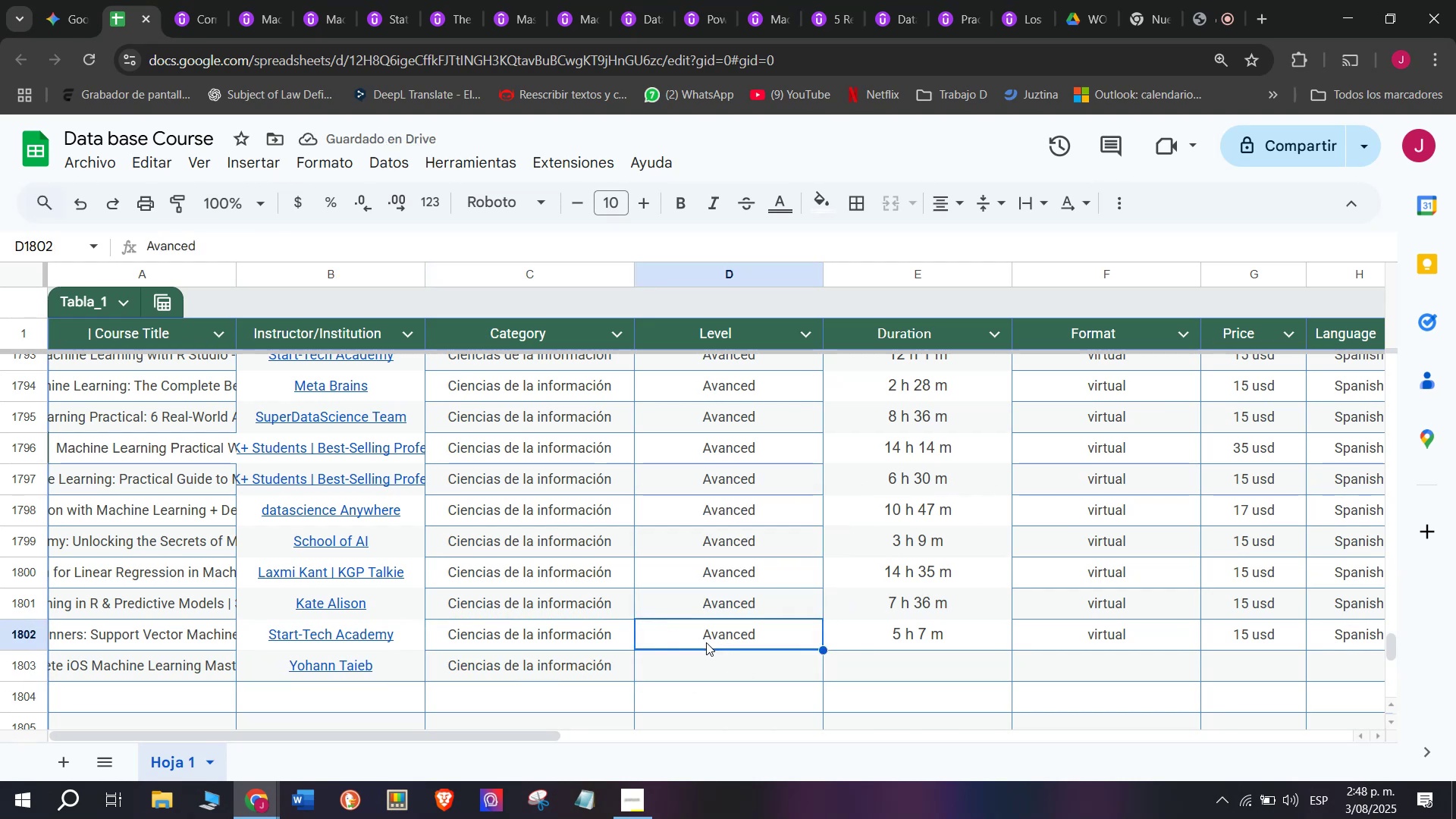 
key(Break)
 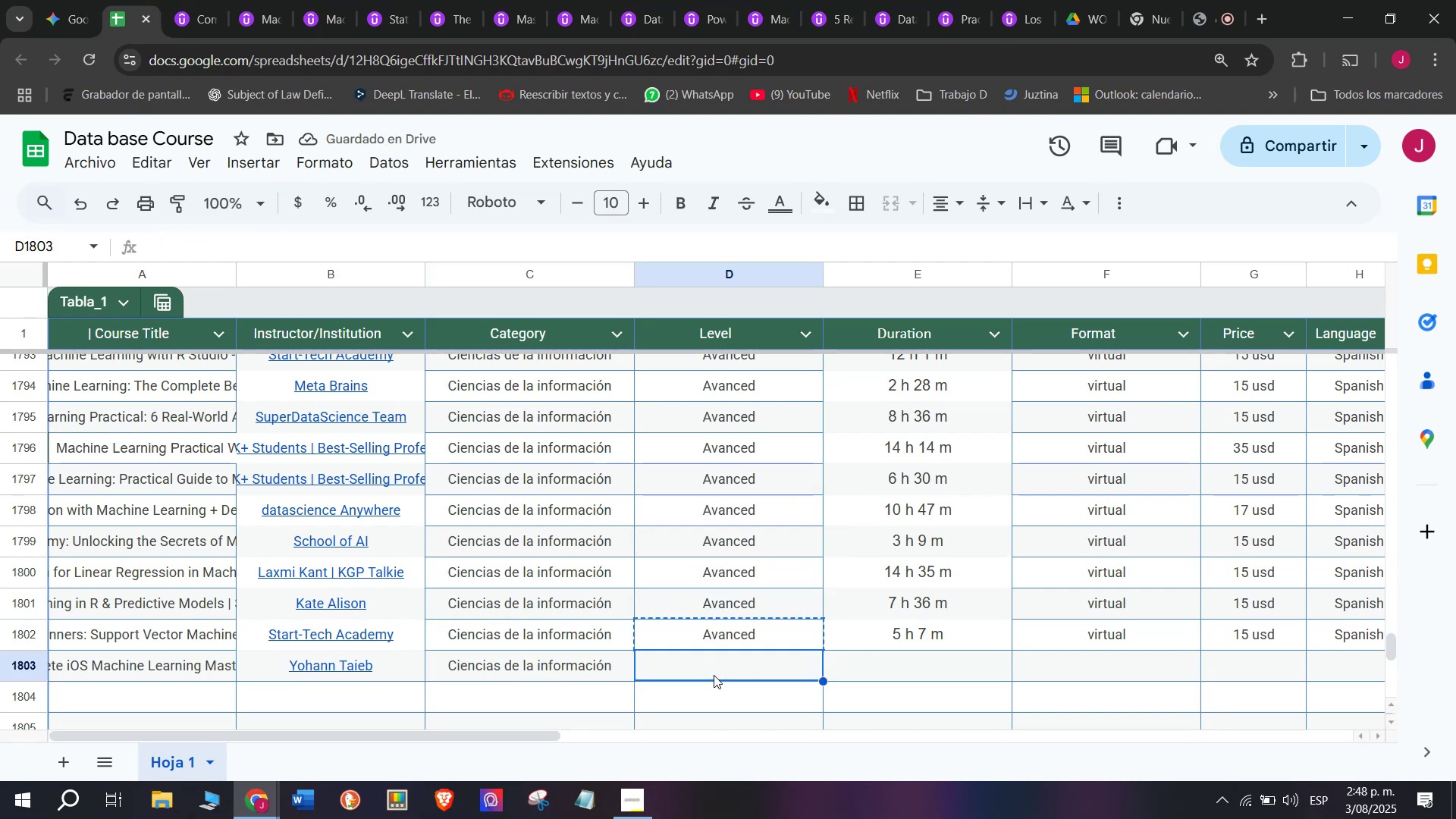 
key(Control+ControlLeft)
 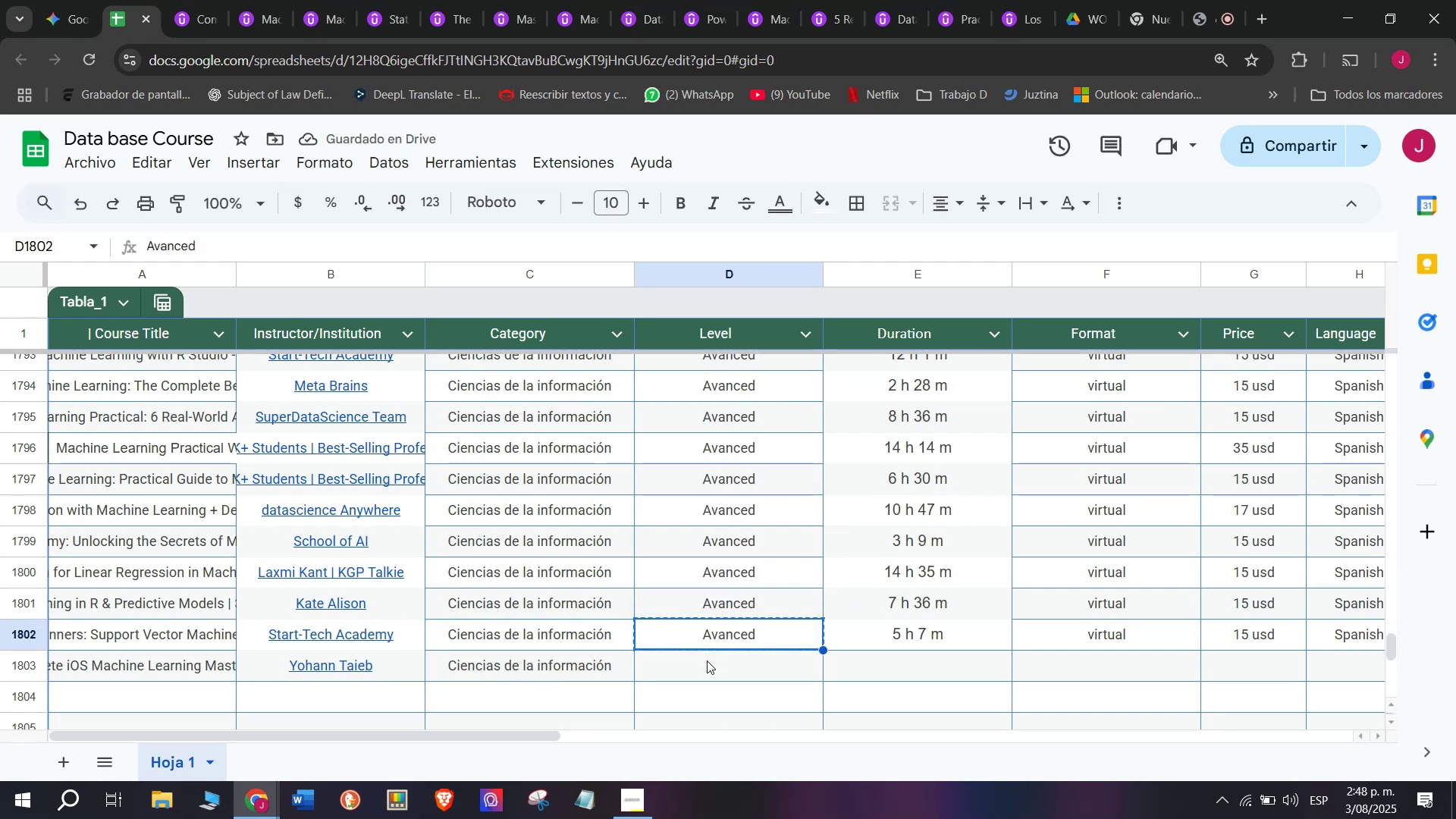 
key(Control+C)
 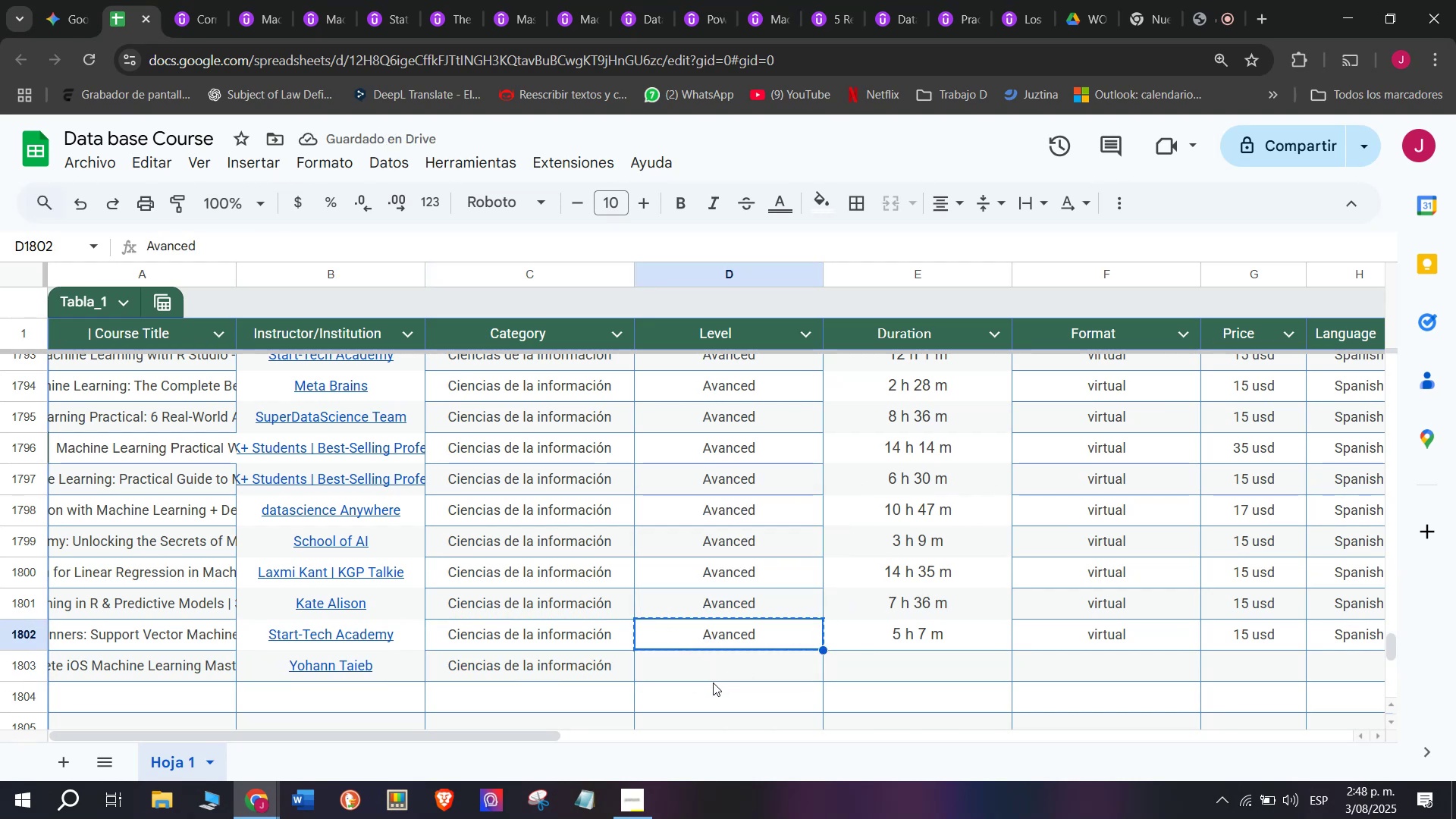 
double_click([714, 682])
 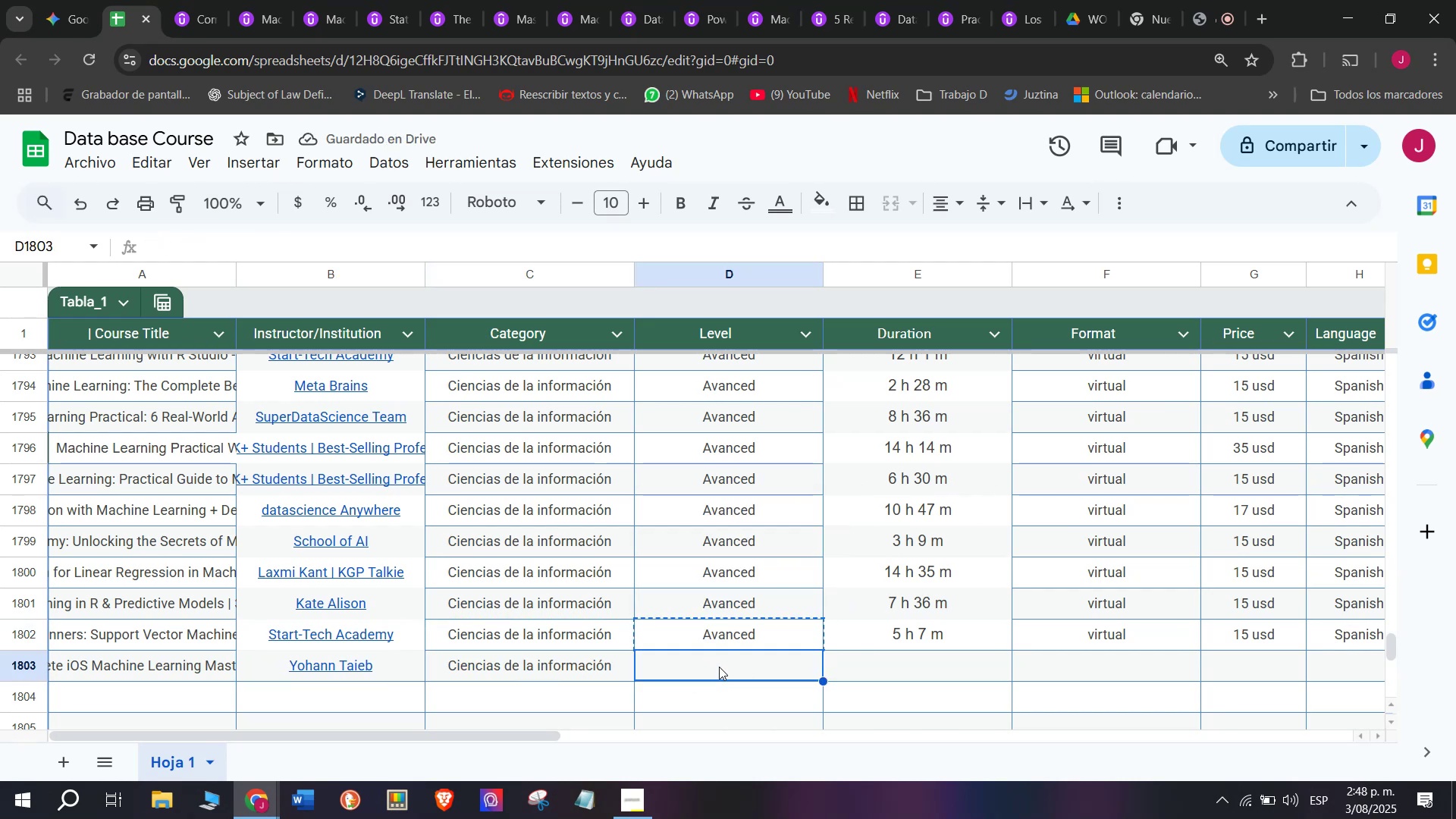 
key(Z)
 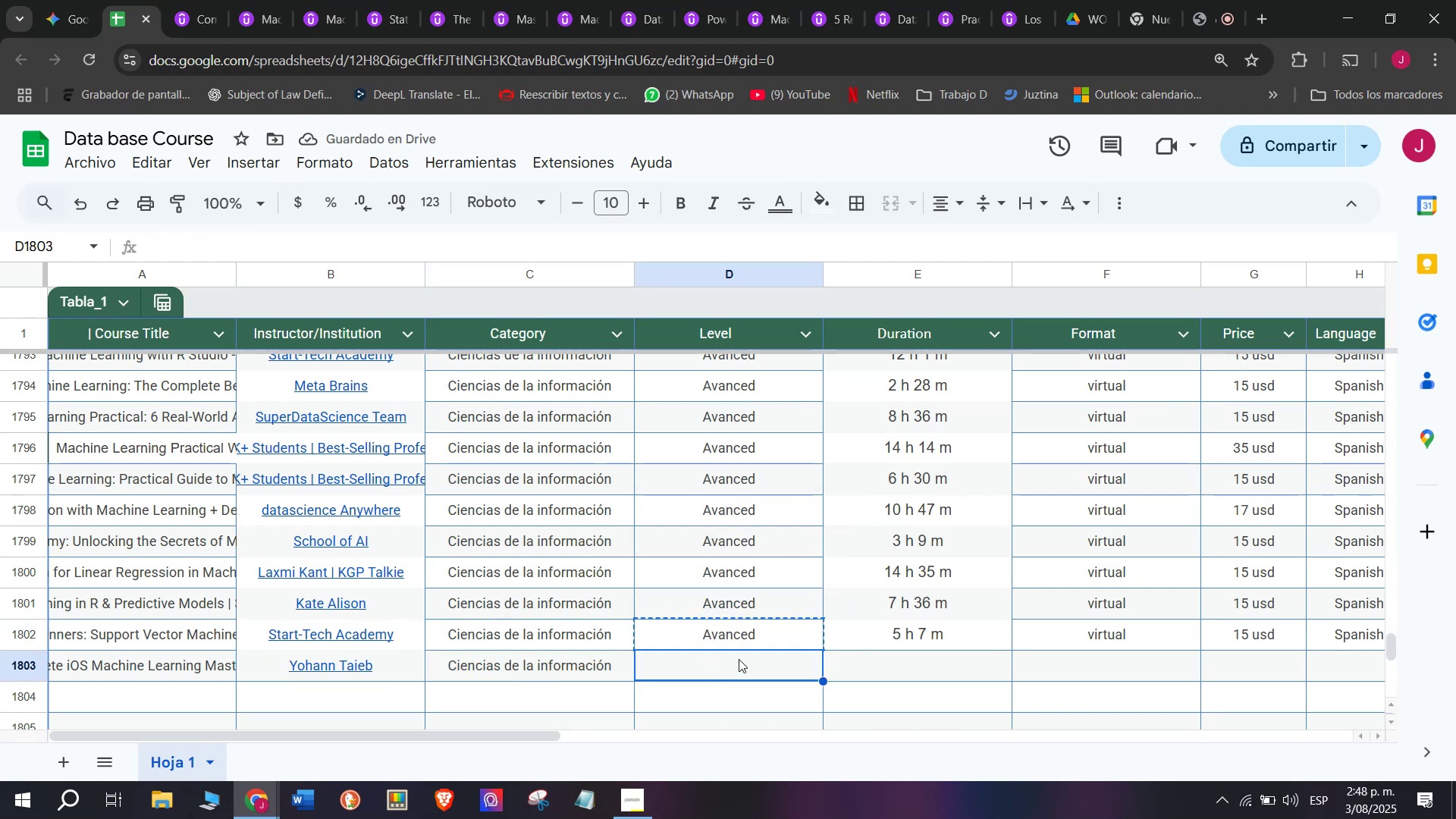 
key(Control+ControlLeft)
 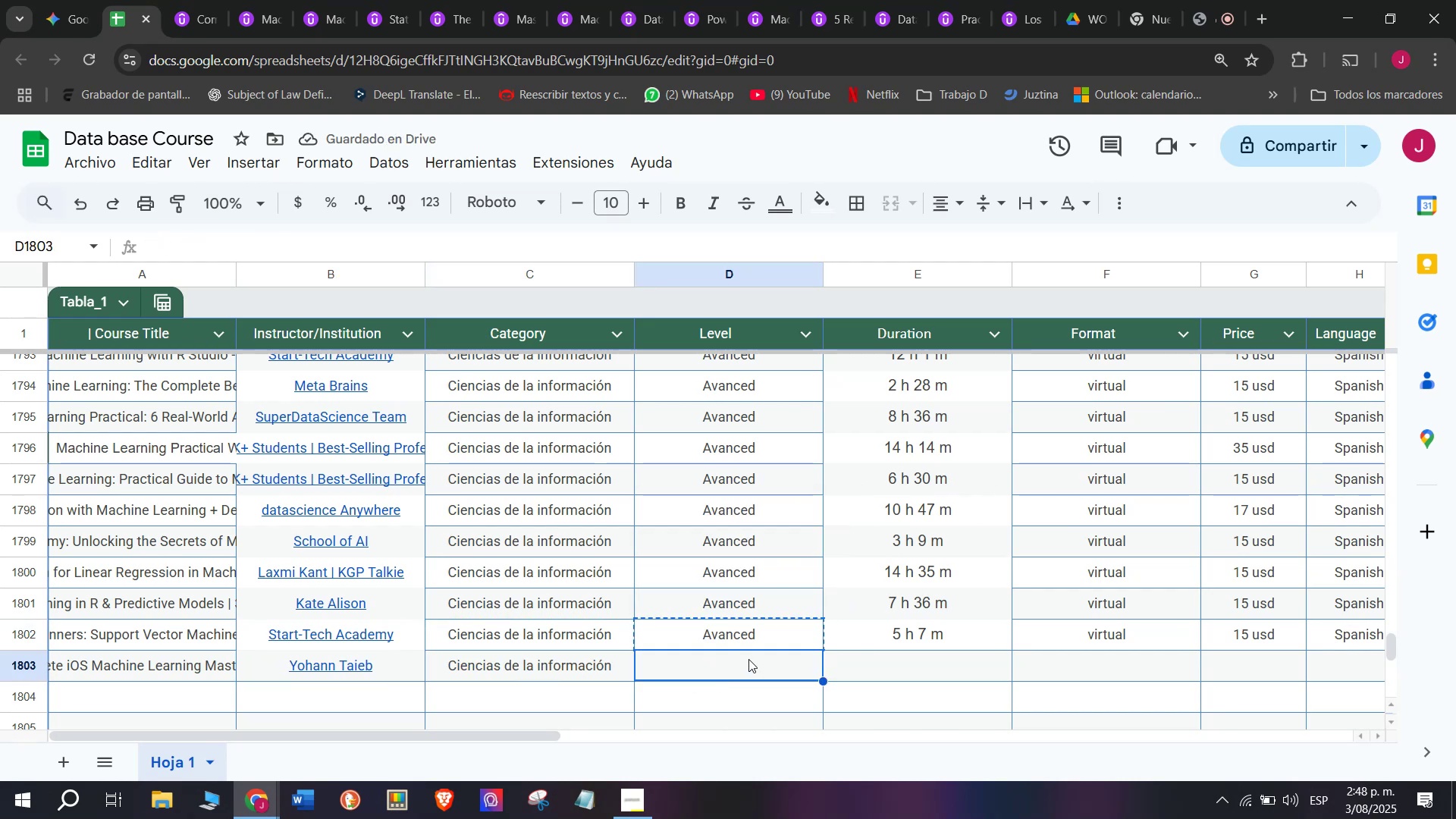 
key(Control+V)
 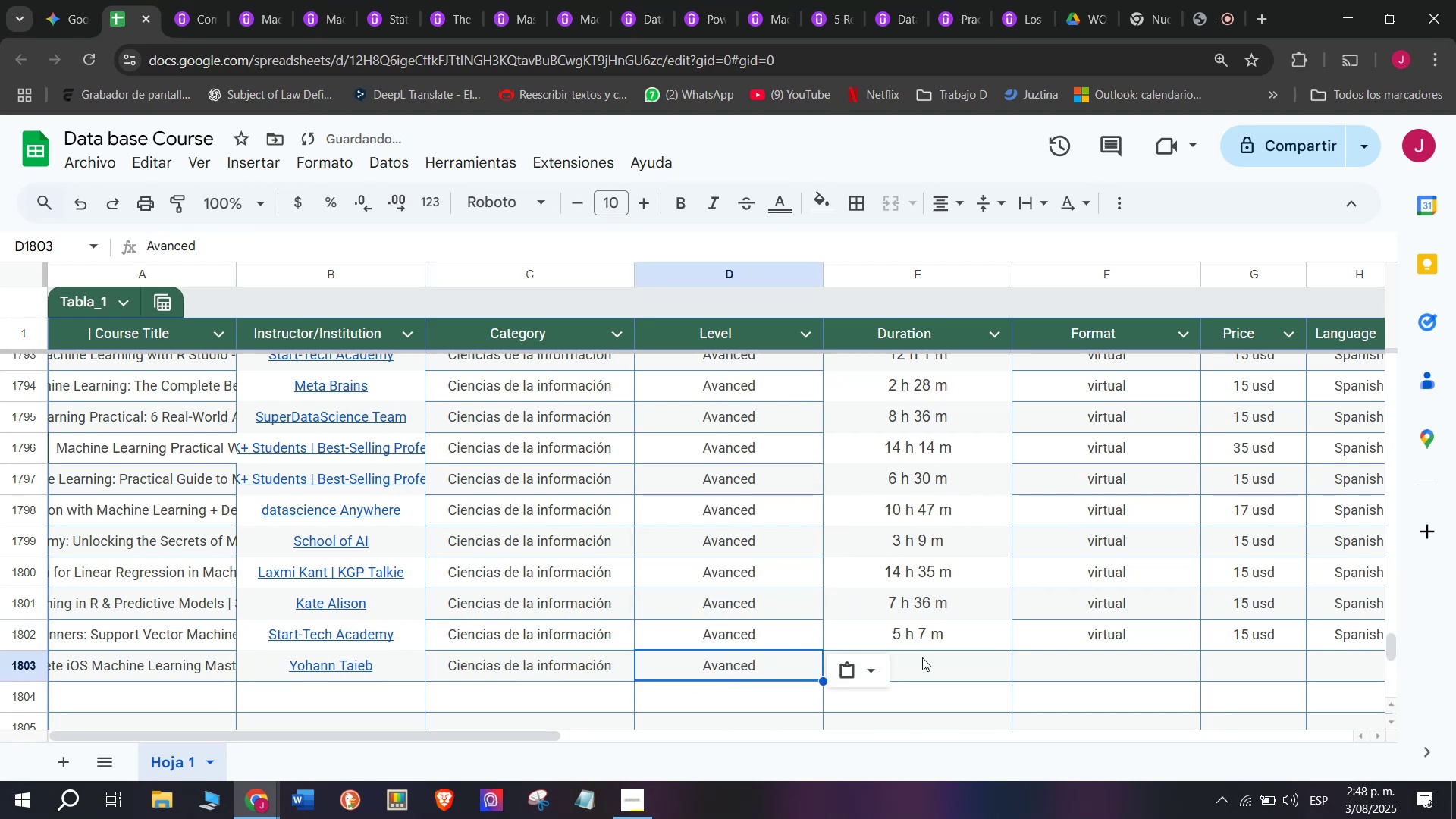 
left_click([922, 657])
 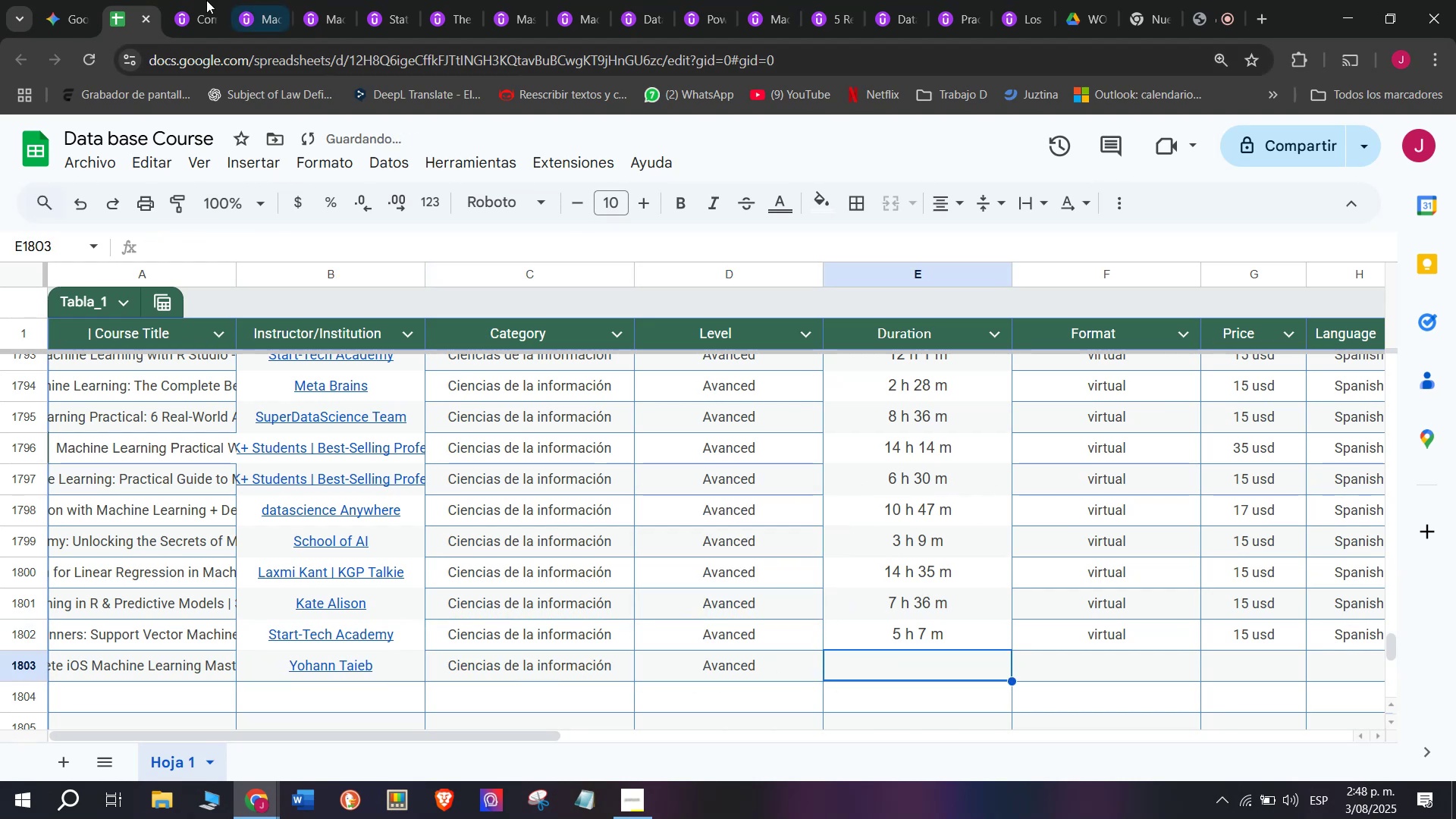 
left_click([186, 0])
 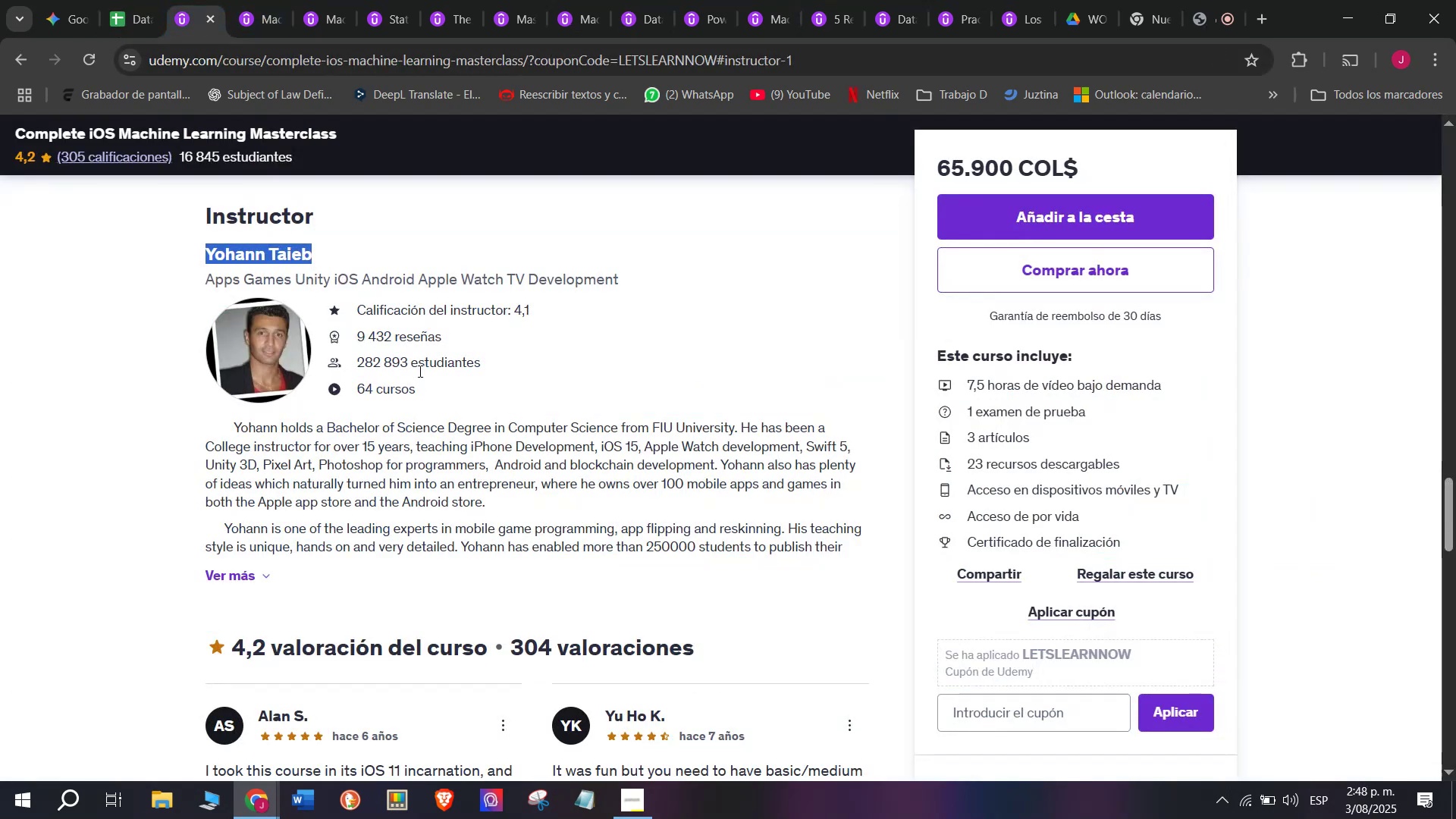 
scroll: coordinate [373, 537], scroll_direction: up, amount: 10.0
 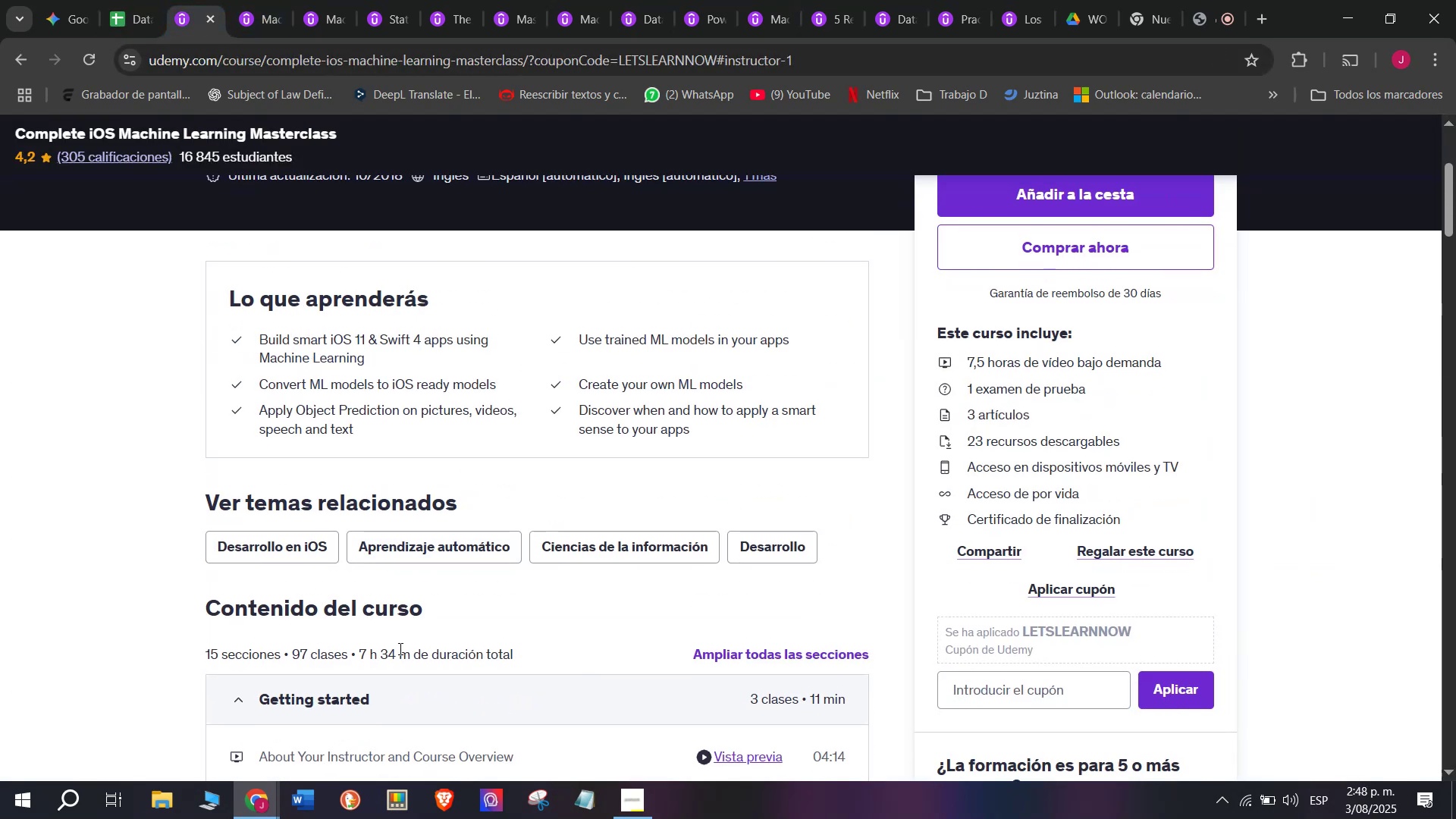 
left_click_drag(start_coordinate=[410, 658], to_coordinate=[358, 658])
 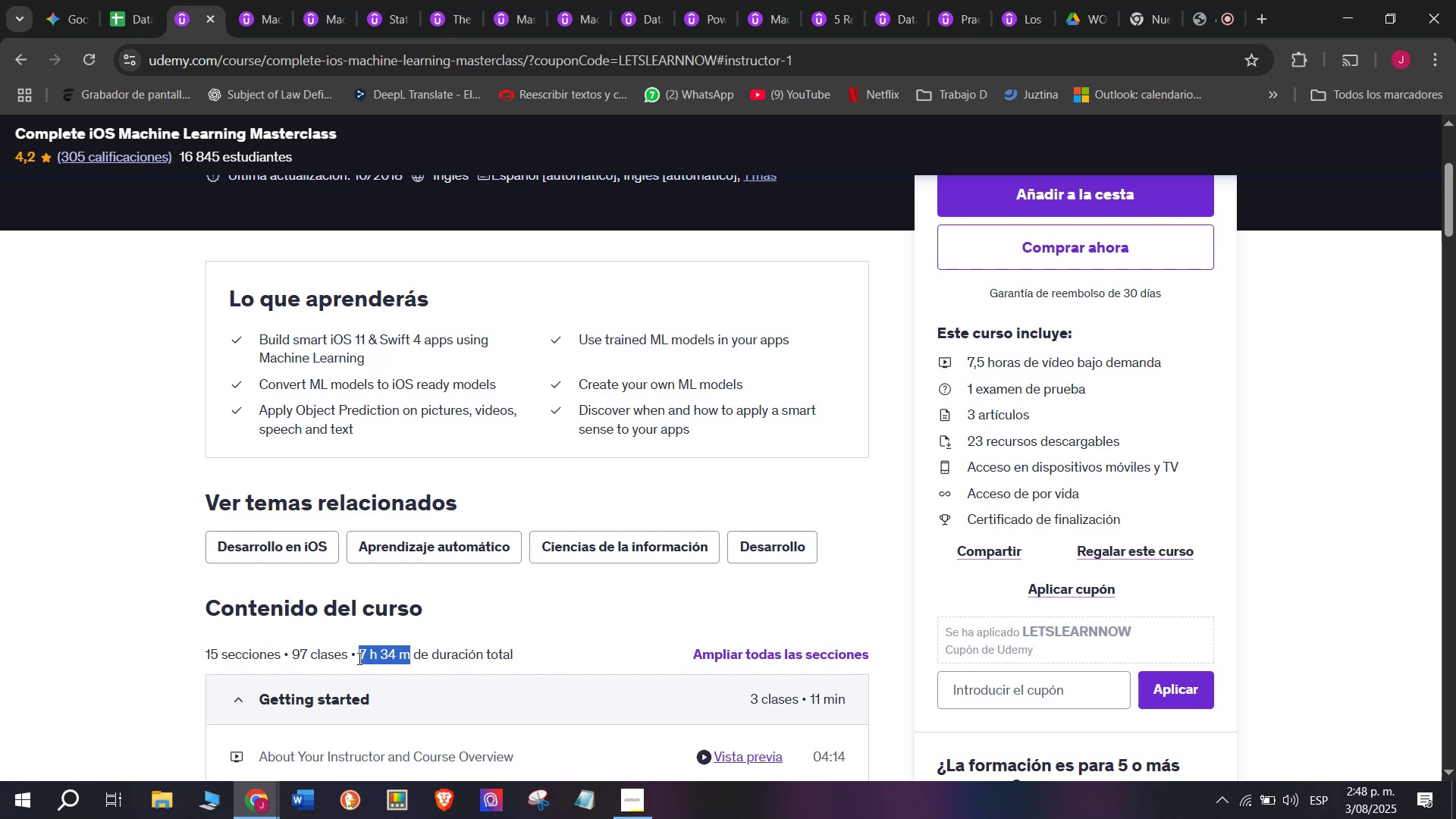 
key(Break)
 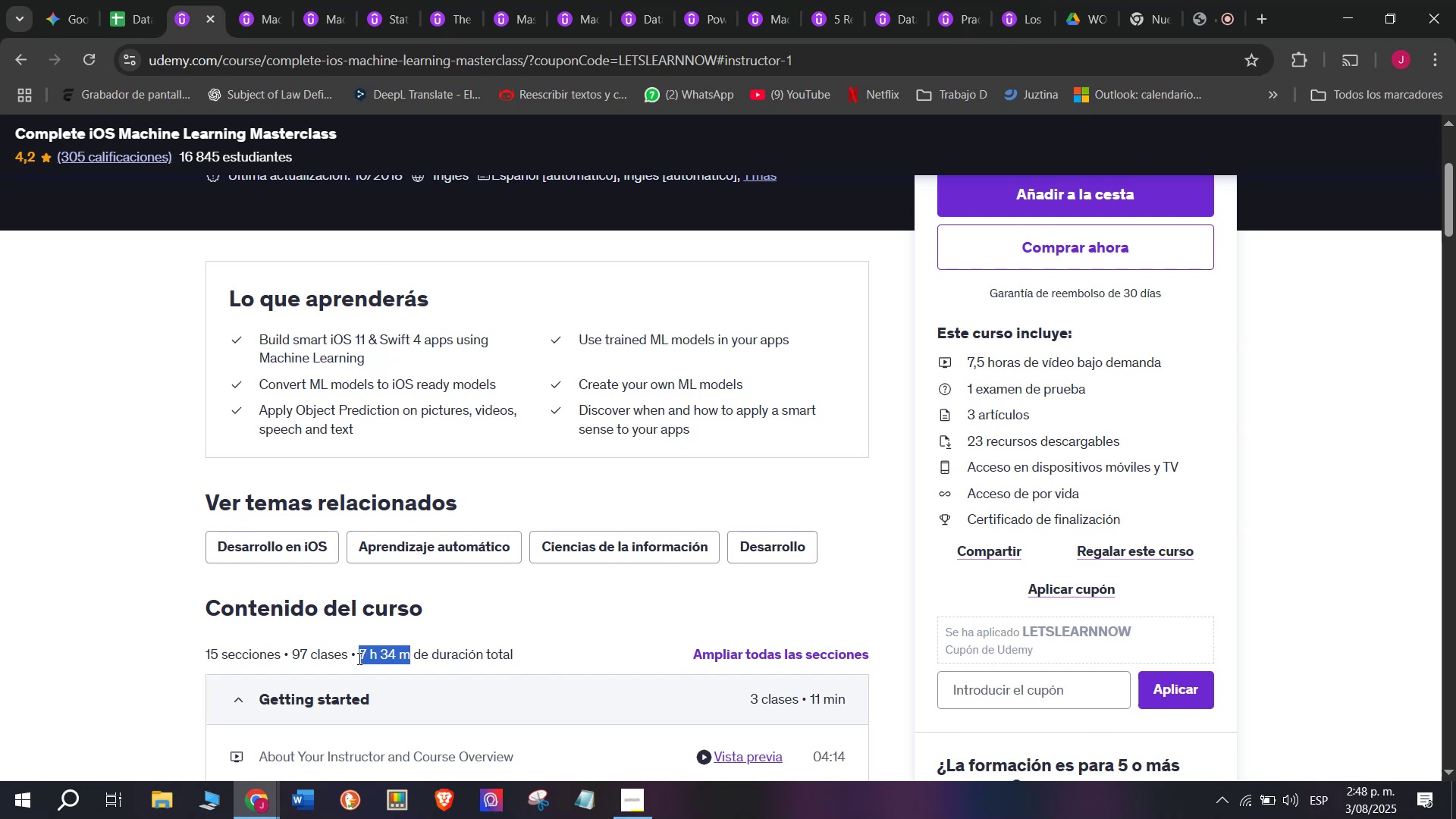 
key(Control+ControlLeft)
 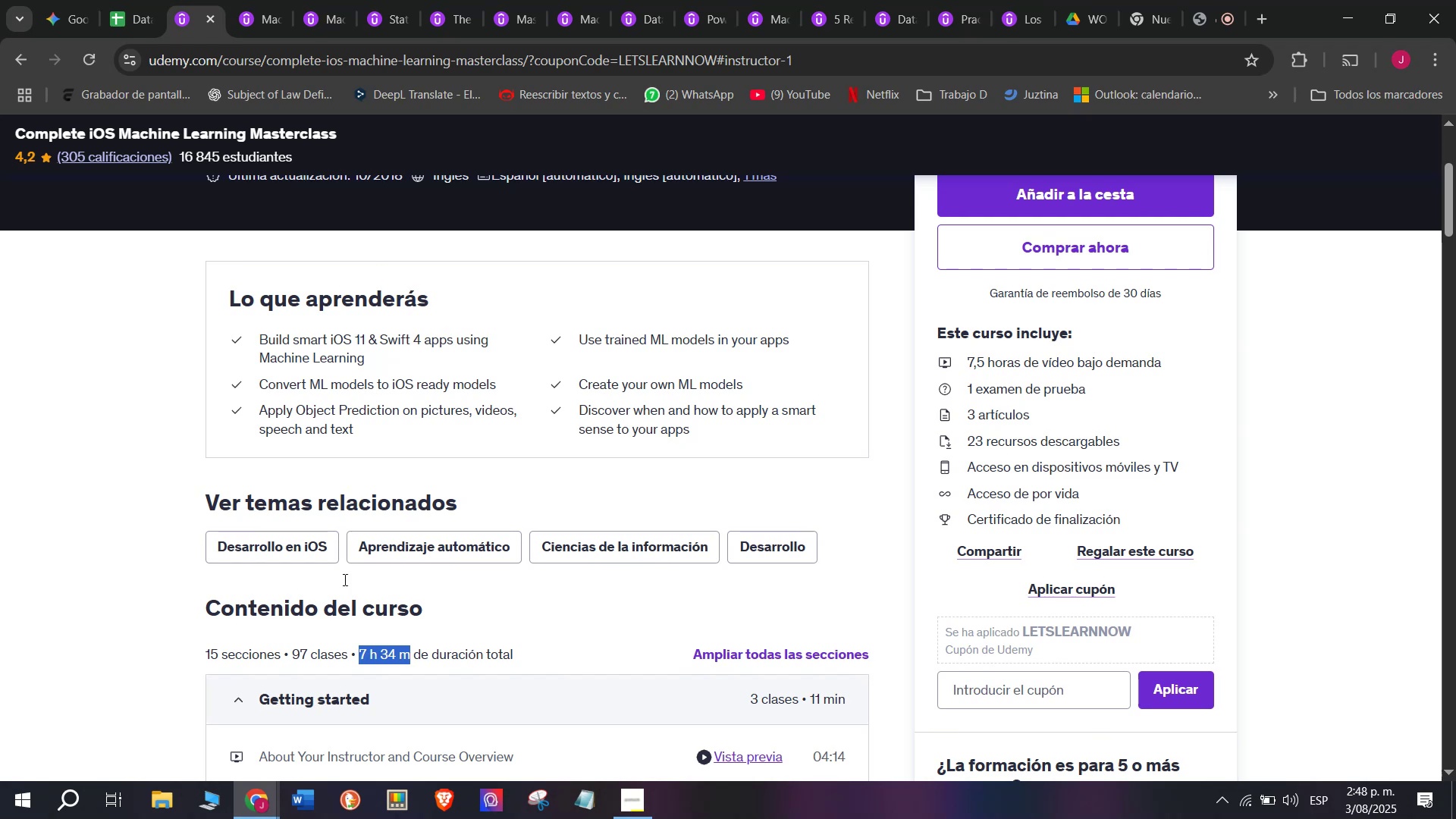 
key(Control+C)
 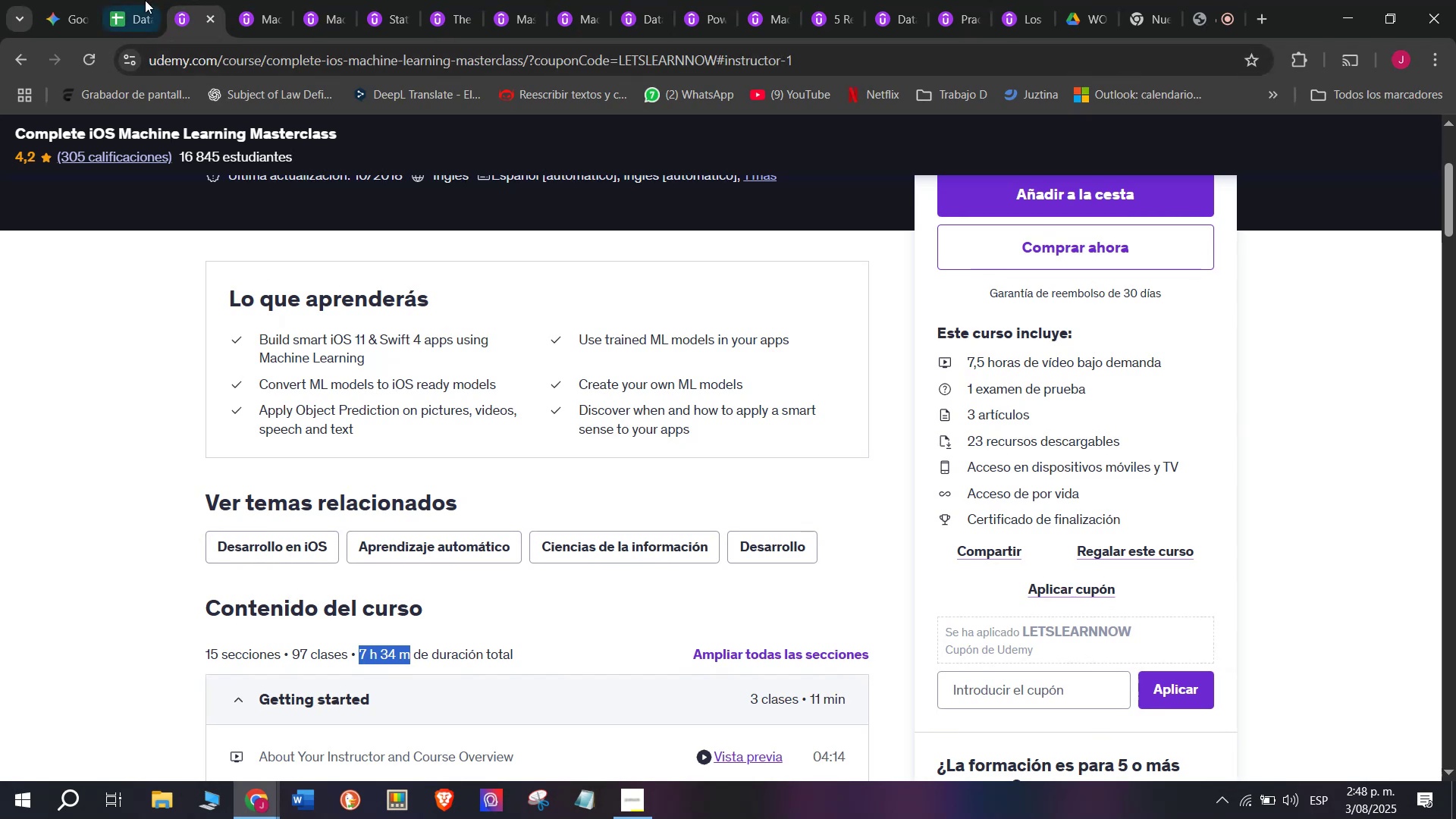 
left_click([130, 0])
 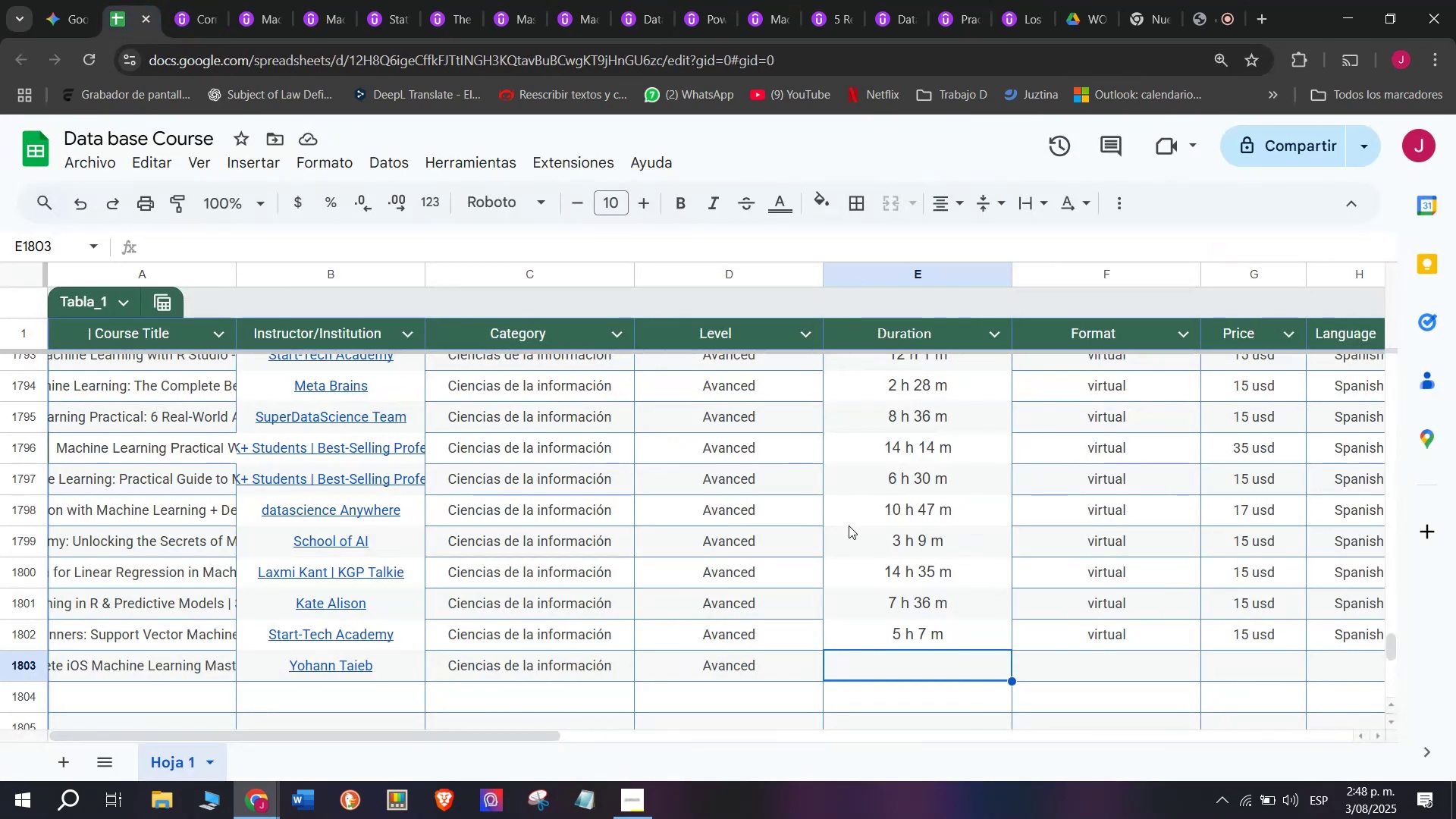 
key(Control+ControlLeft)
 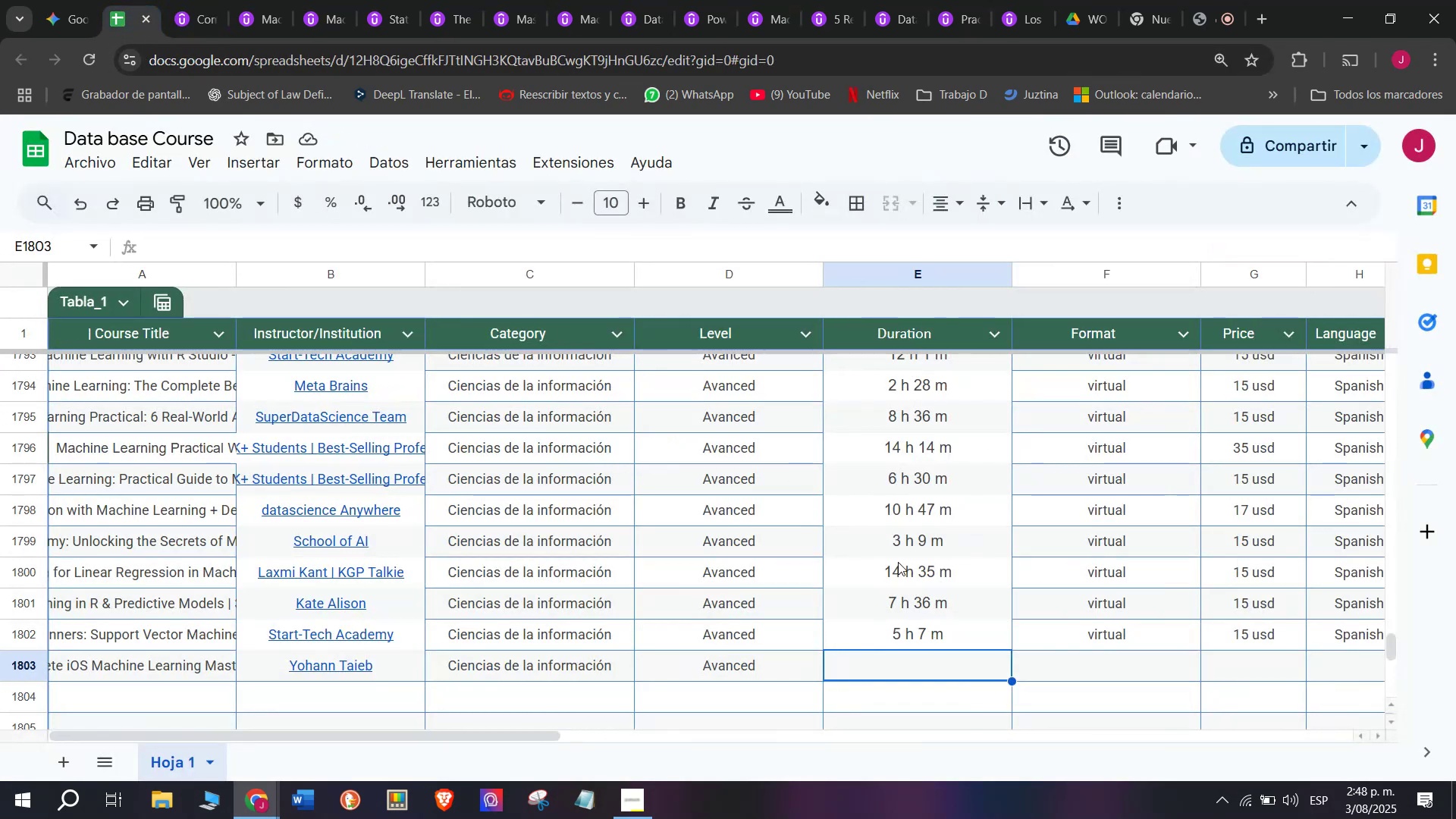 
key(Z)
 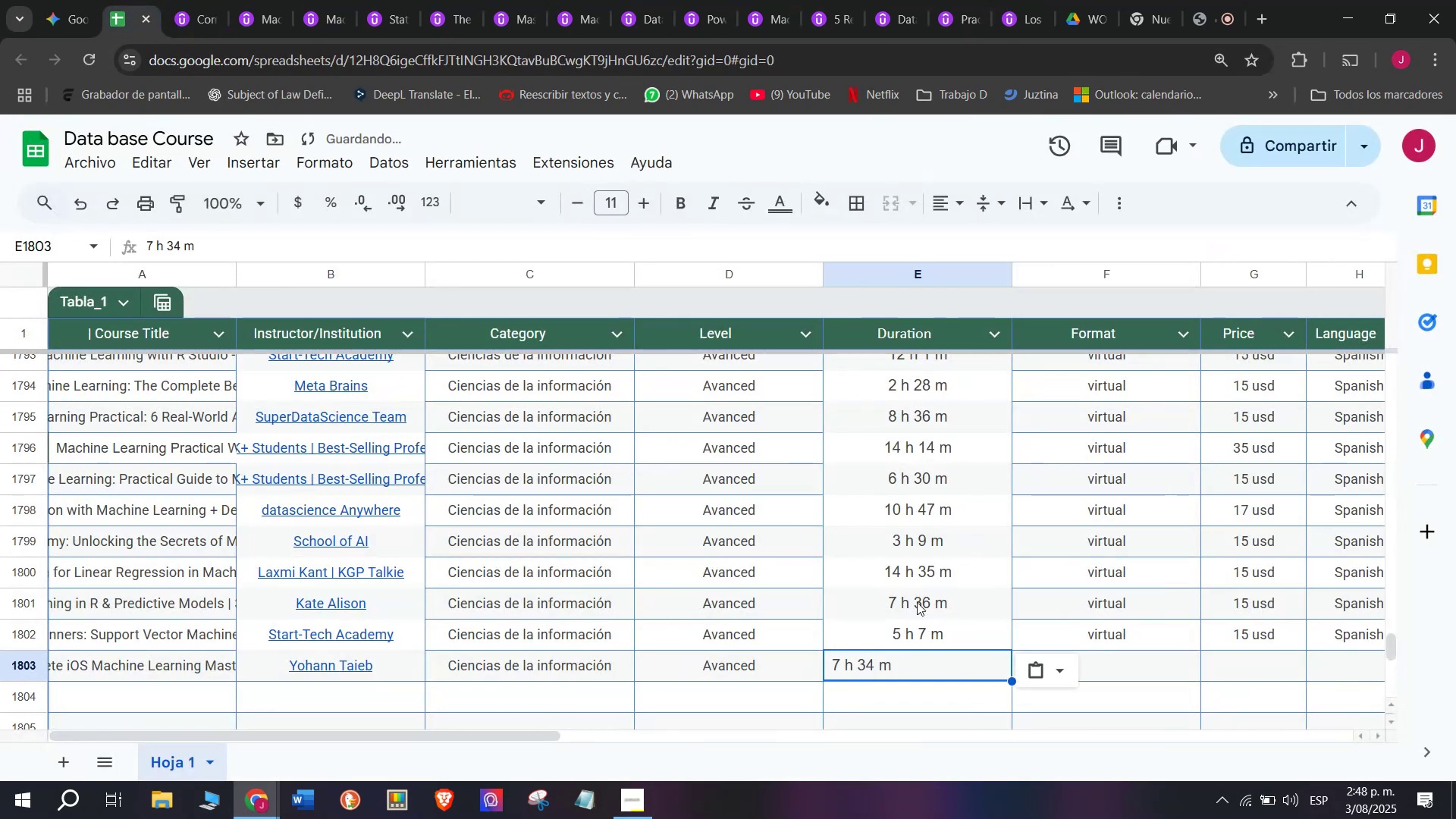 
key(Control+V)
 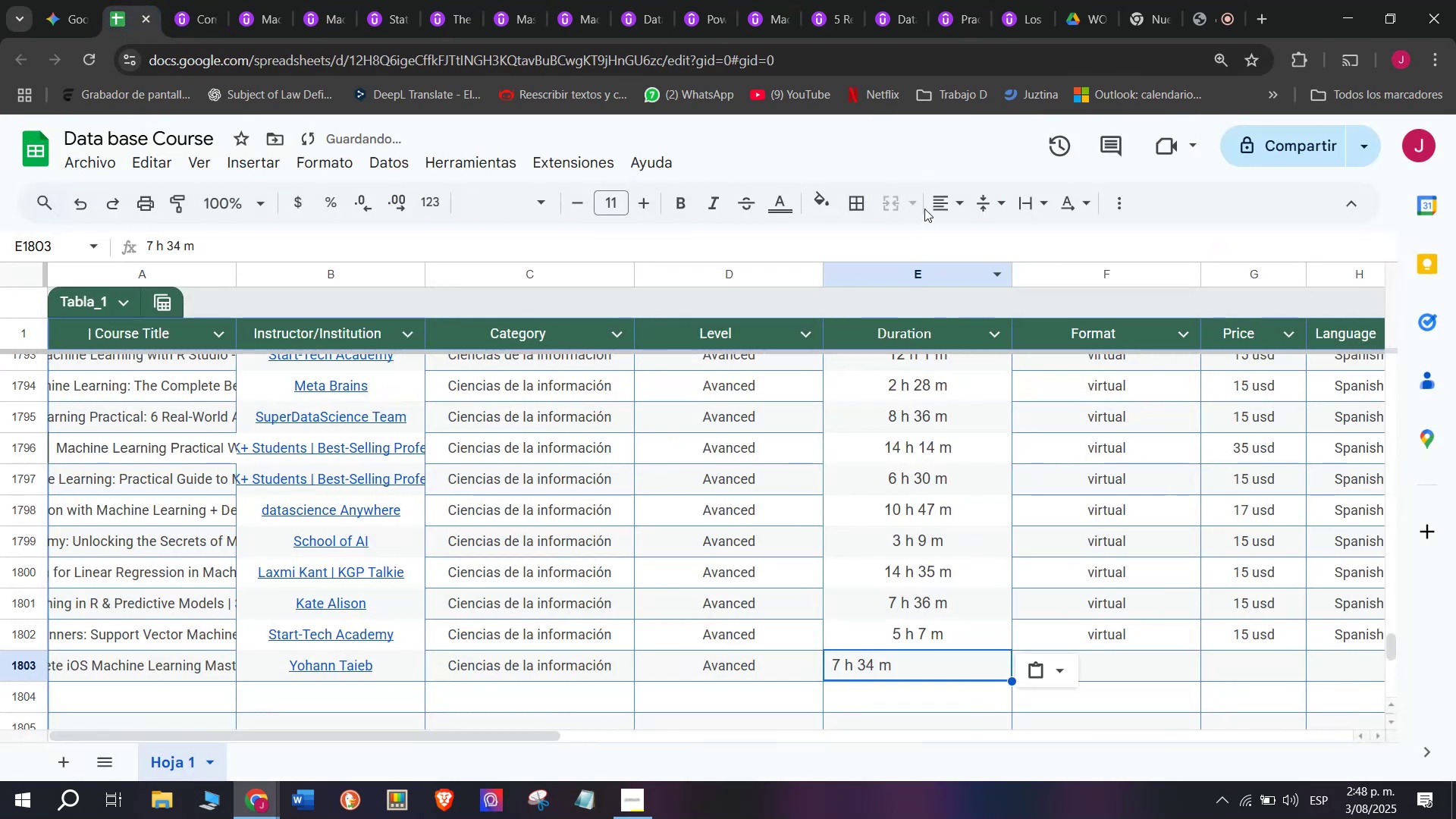 
left_click_drag(start_coordinate=[933, 207], to_coordinate=[934, 196])
 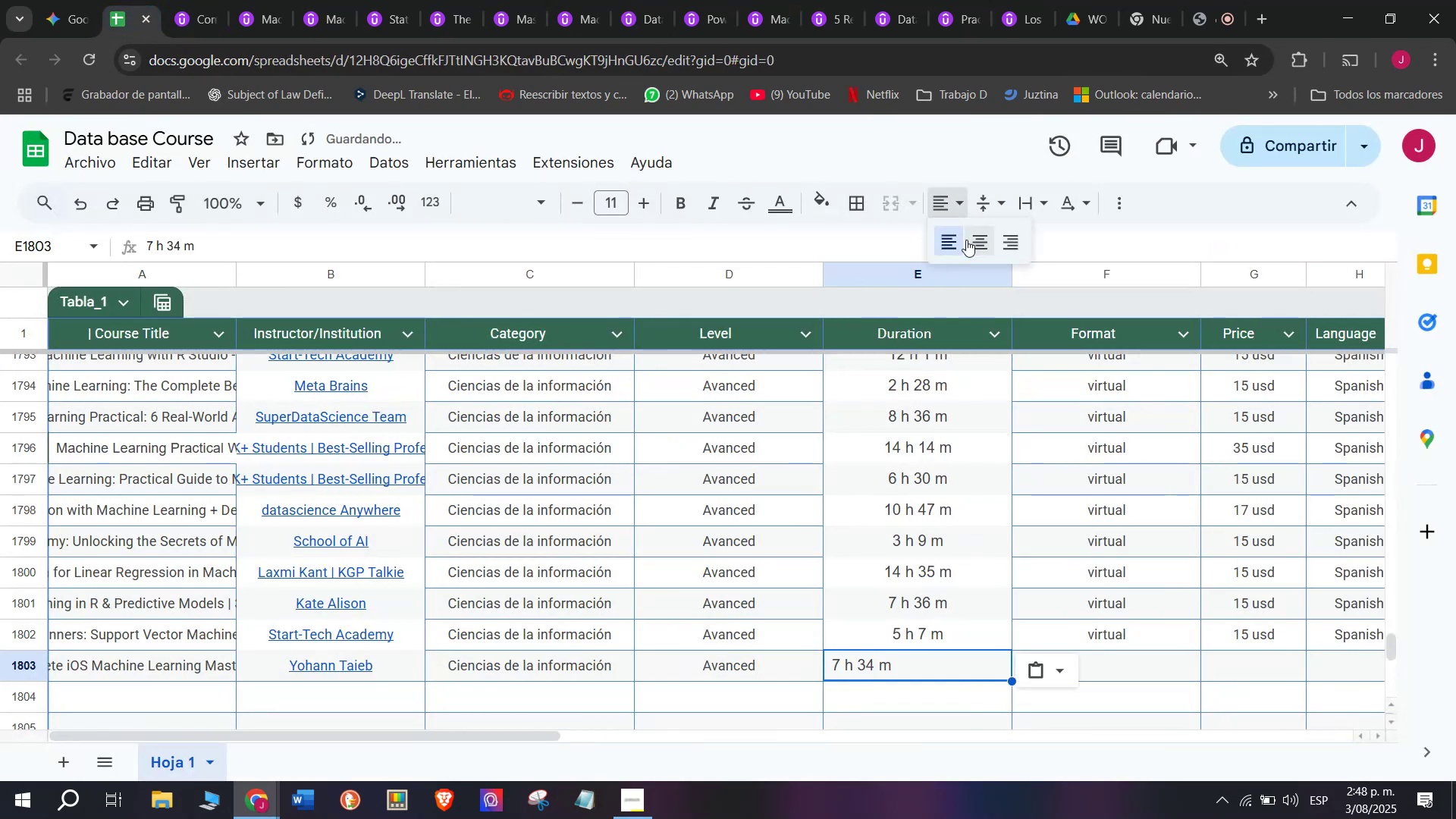 
left_click([968, 241])
 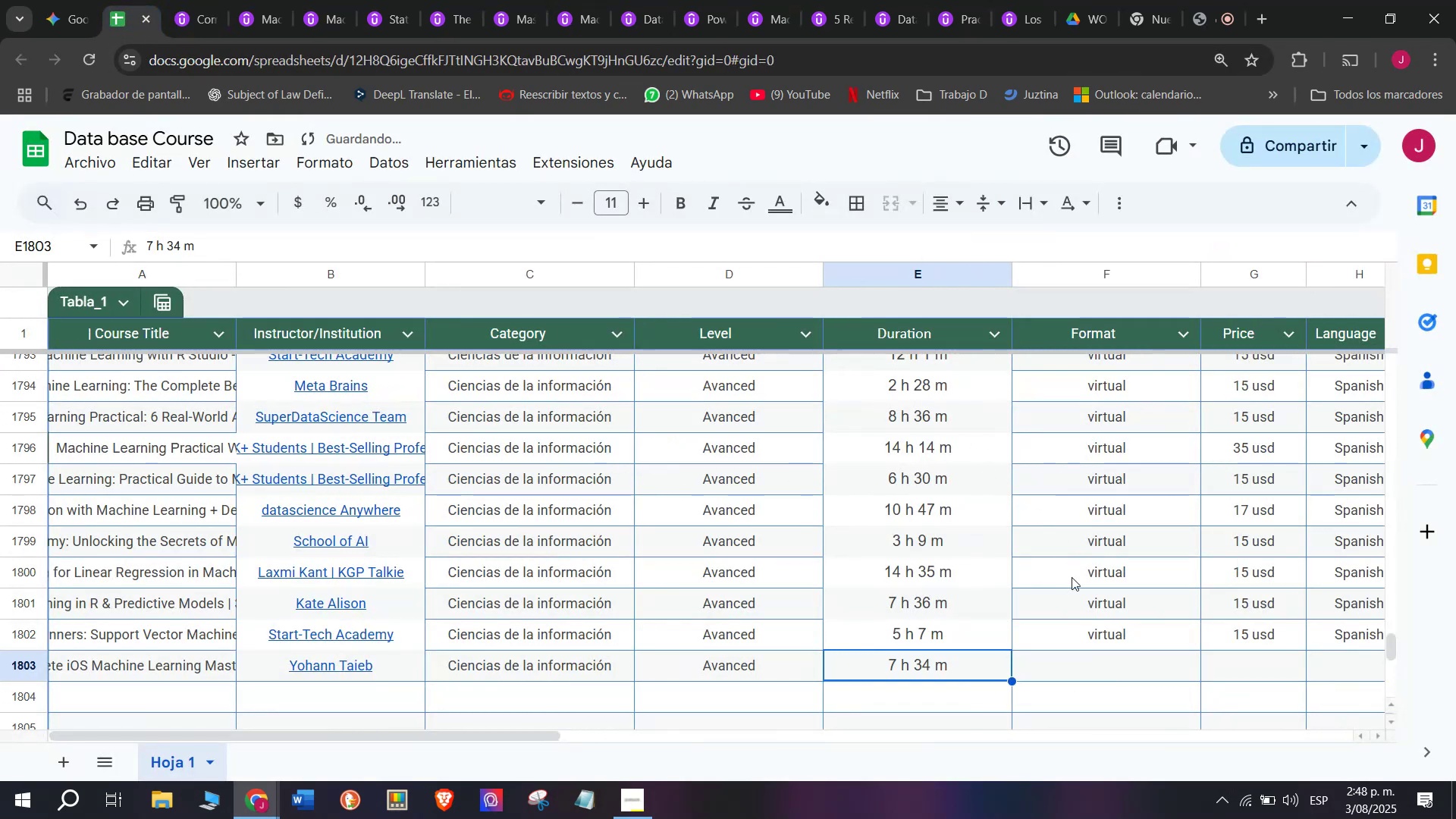 
left_click([1077, 637])
 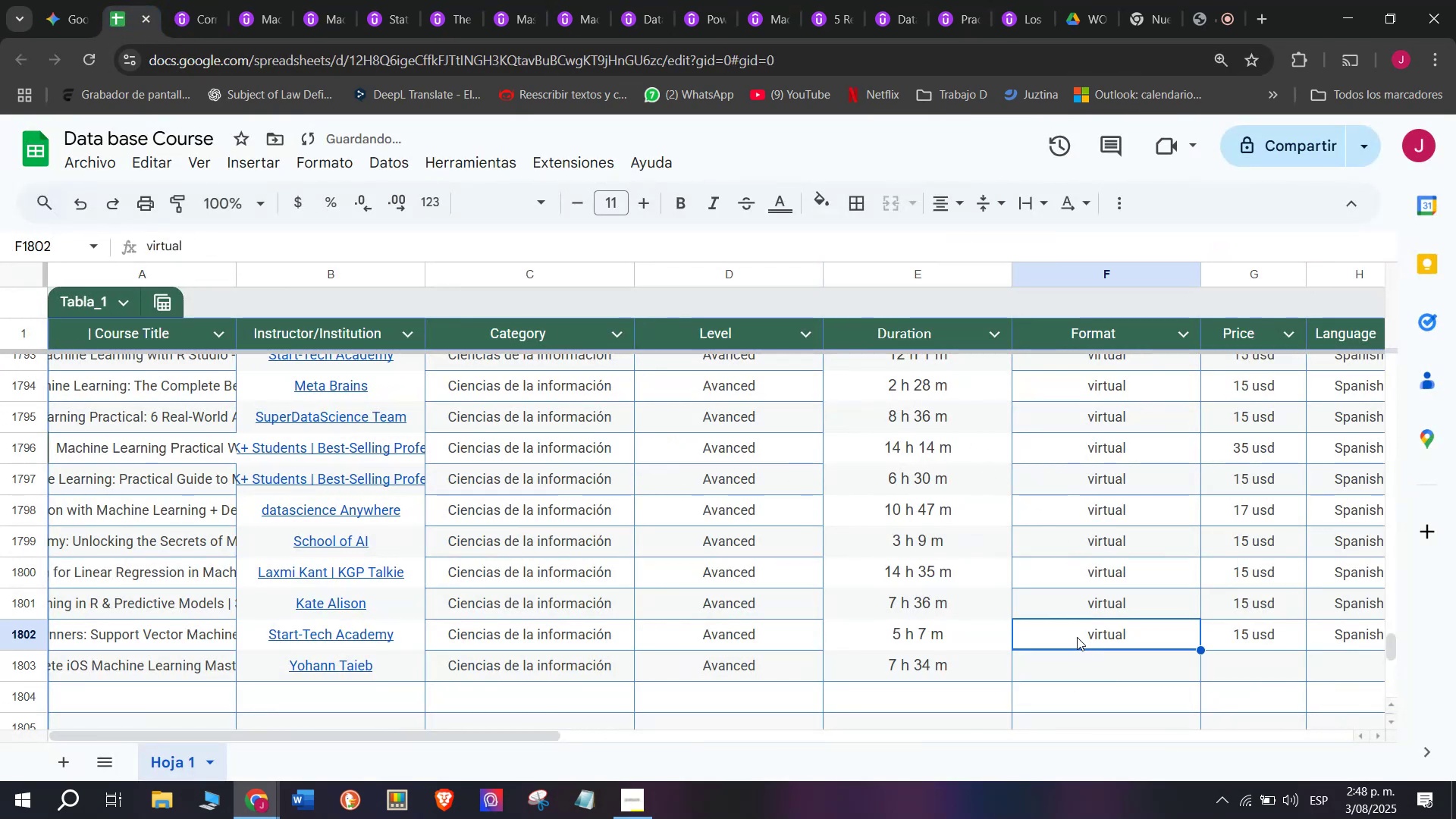 
key(Control+ControlLeft)
 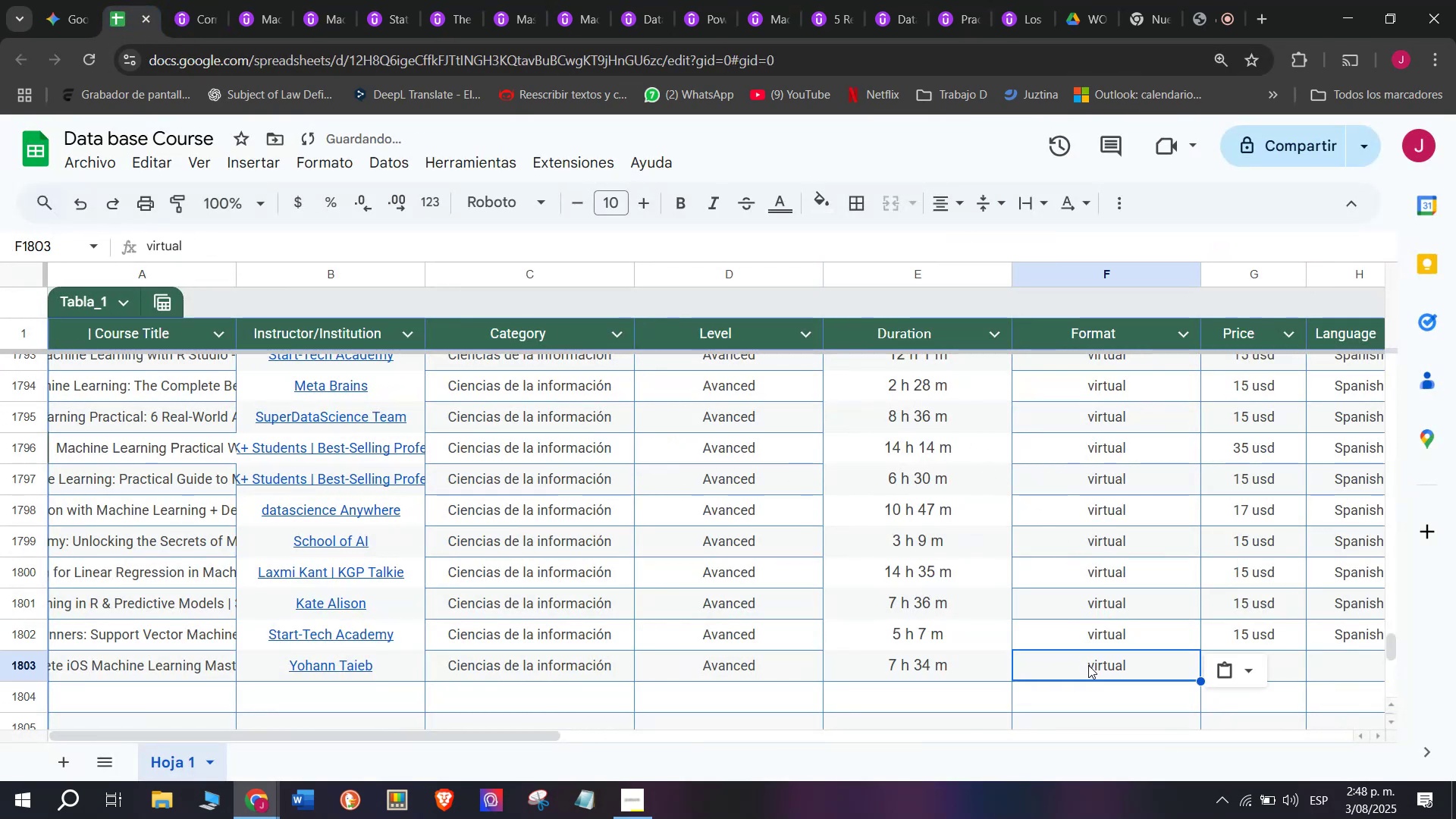 
key(Break)
 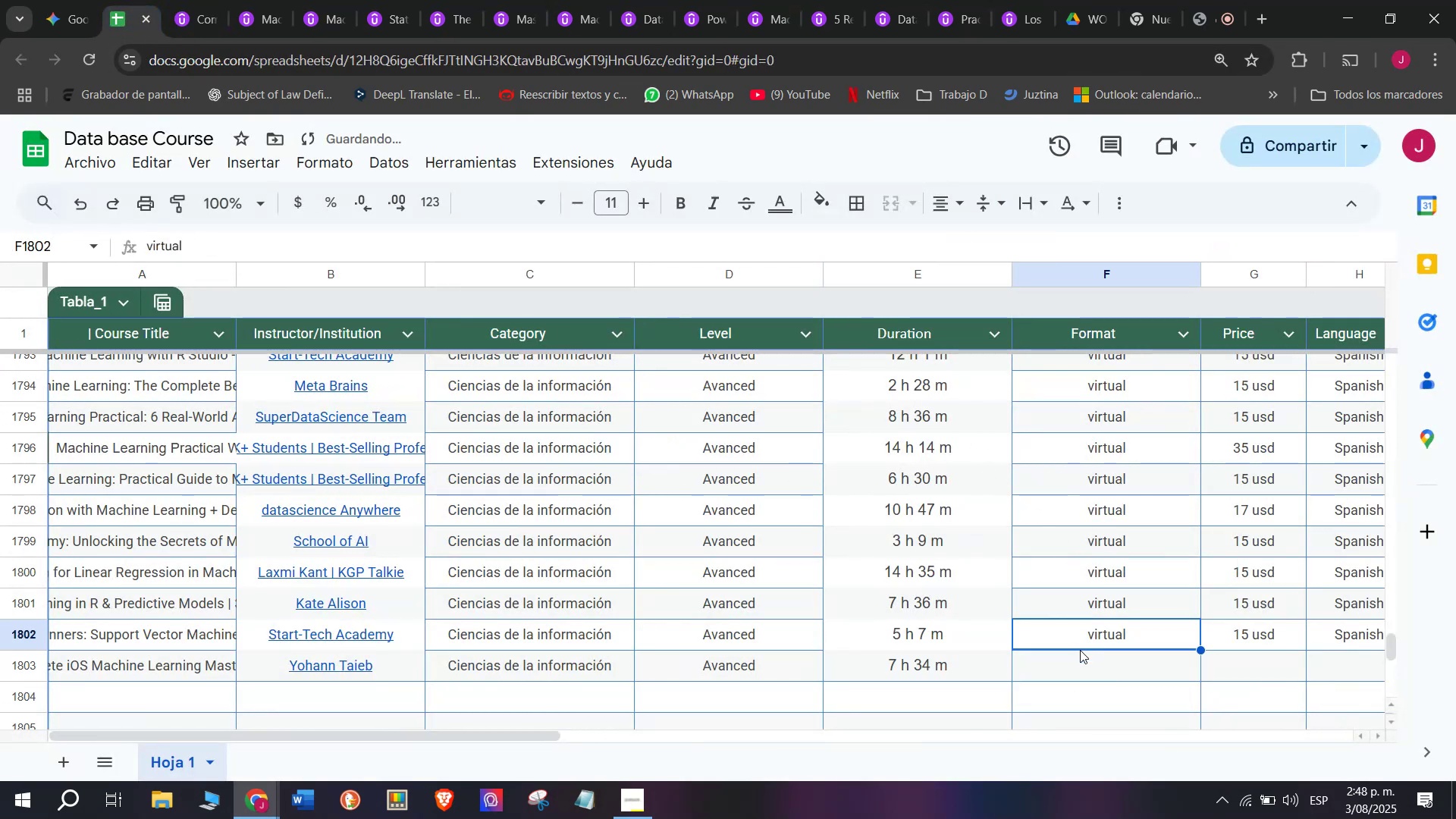 
key(Control+C)
 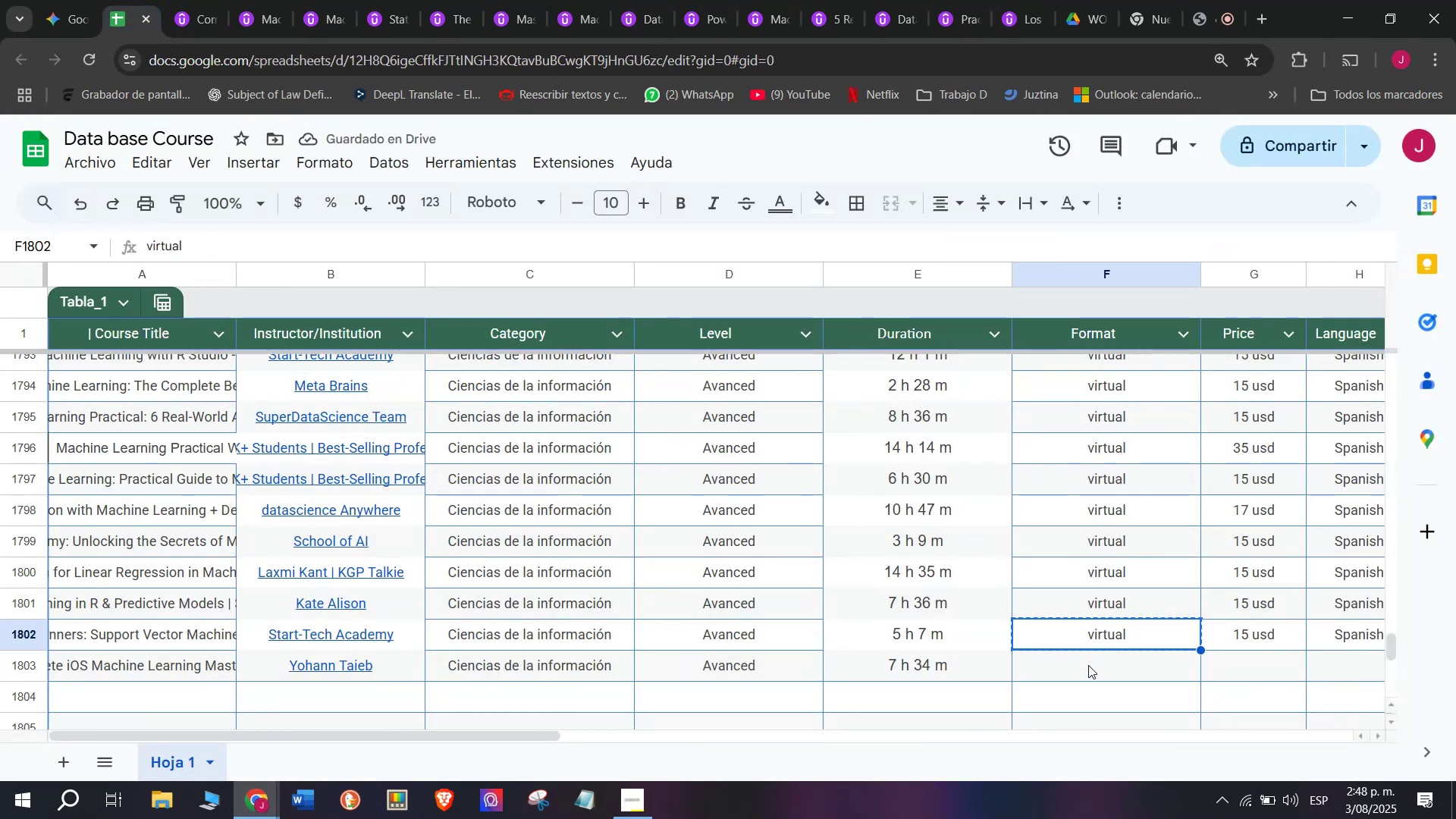 
key(Z)
 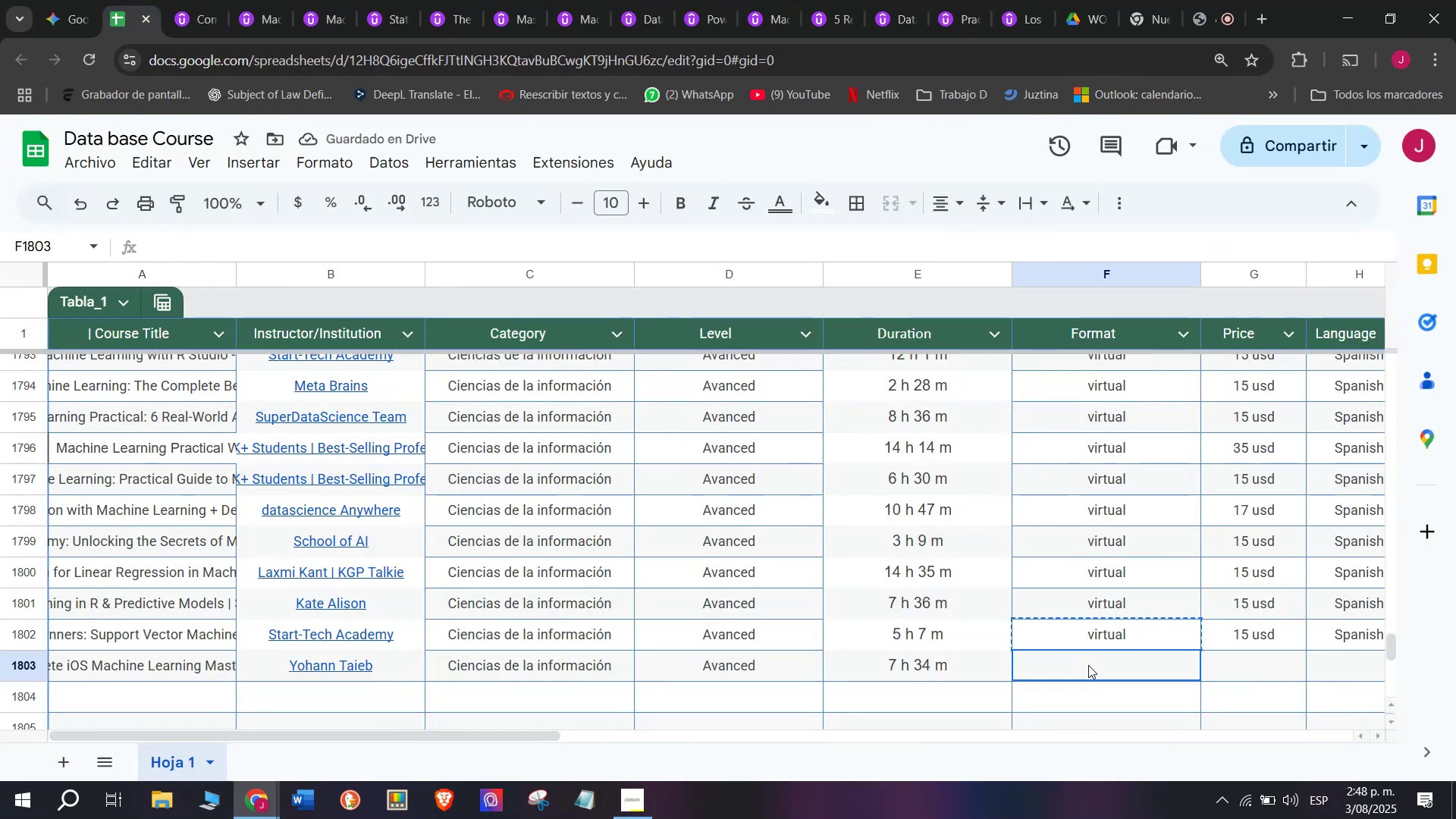 
key(Control+ControlLeft)
 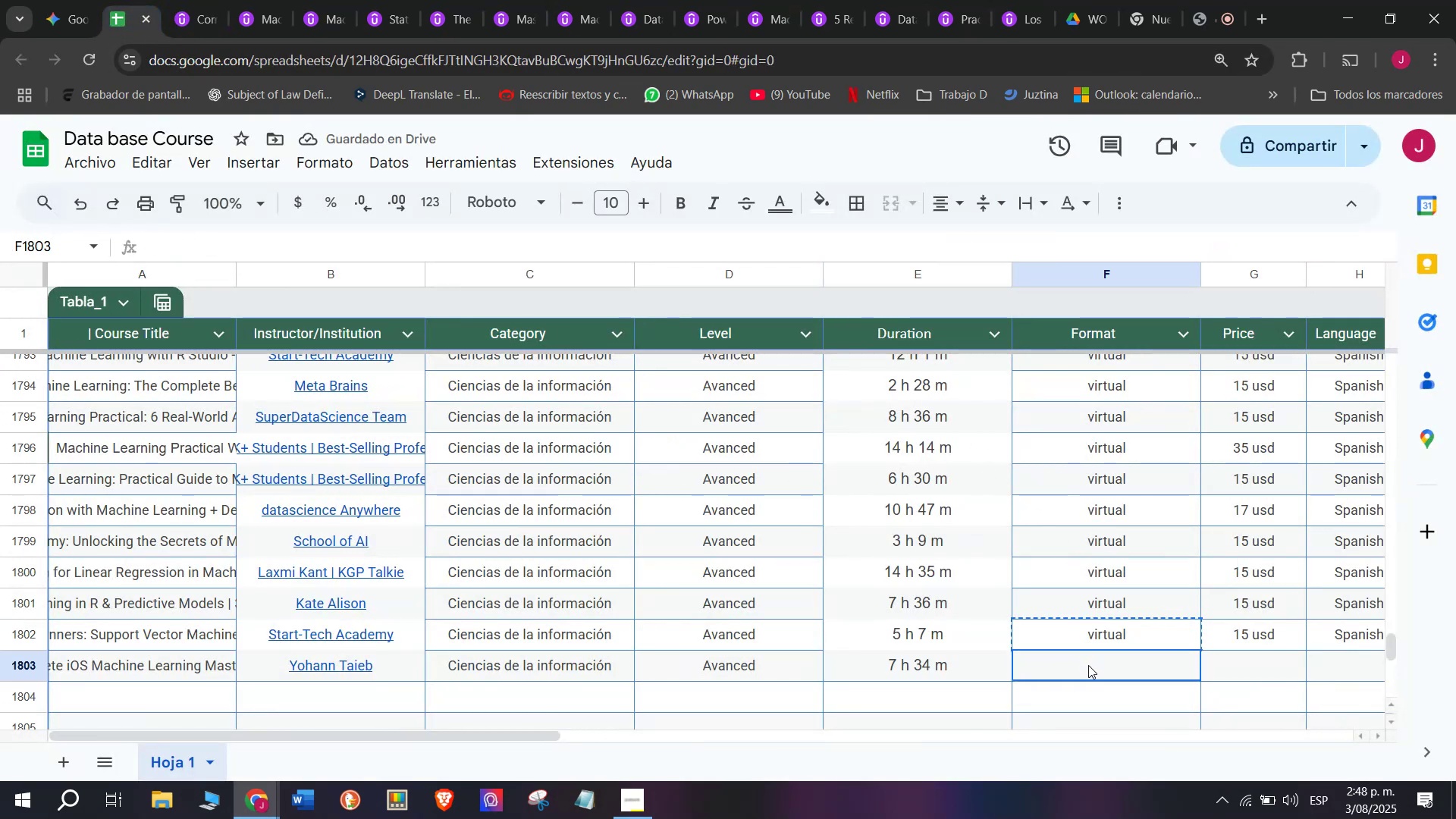 
key(Control+V)
 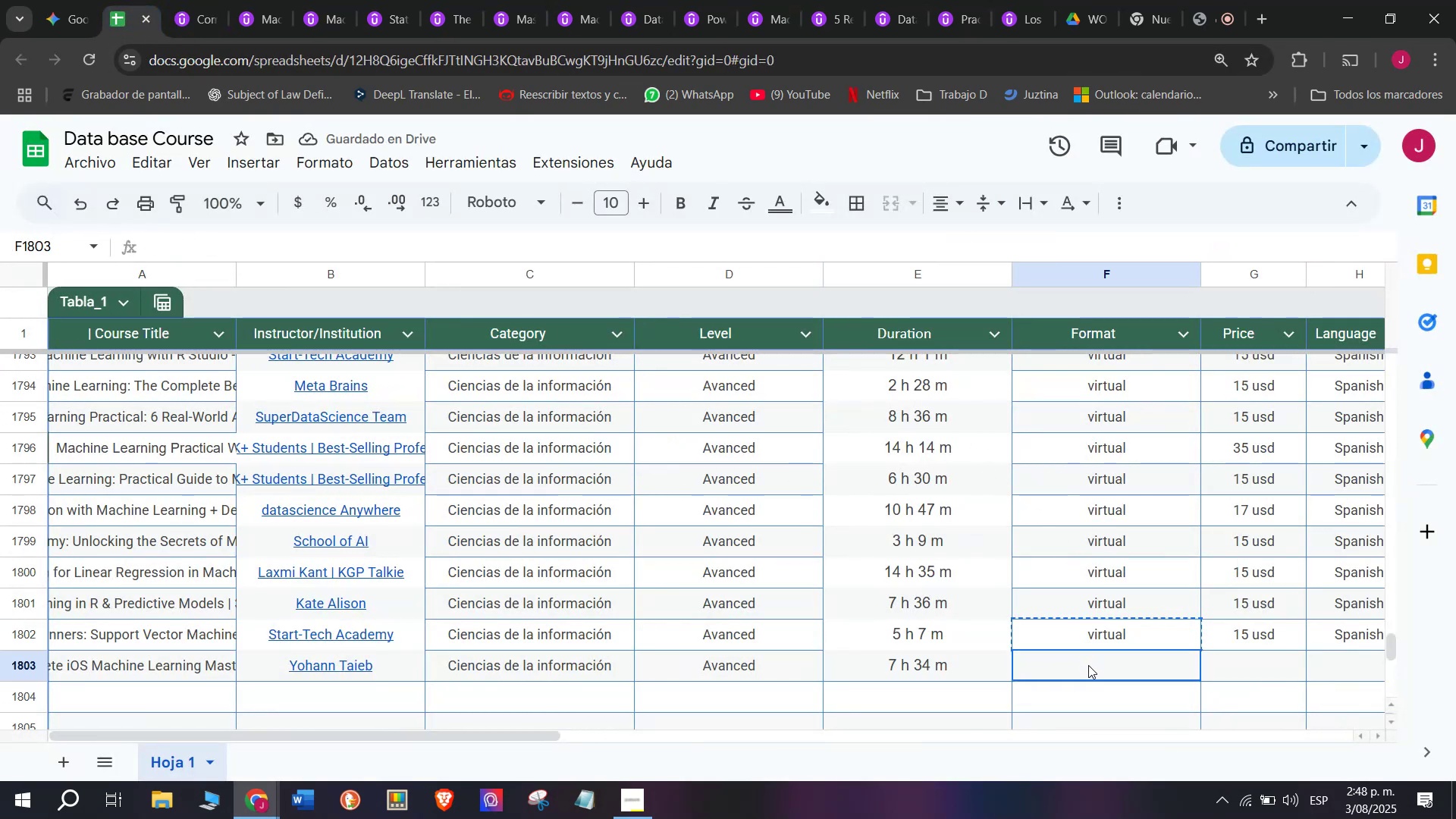 
double_click([1088, 665])
 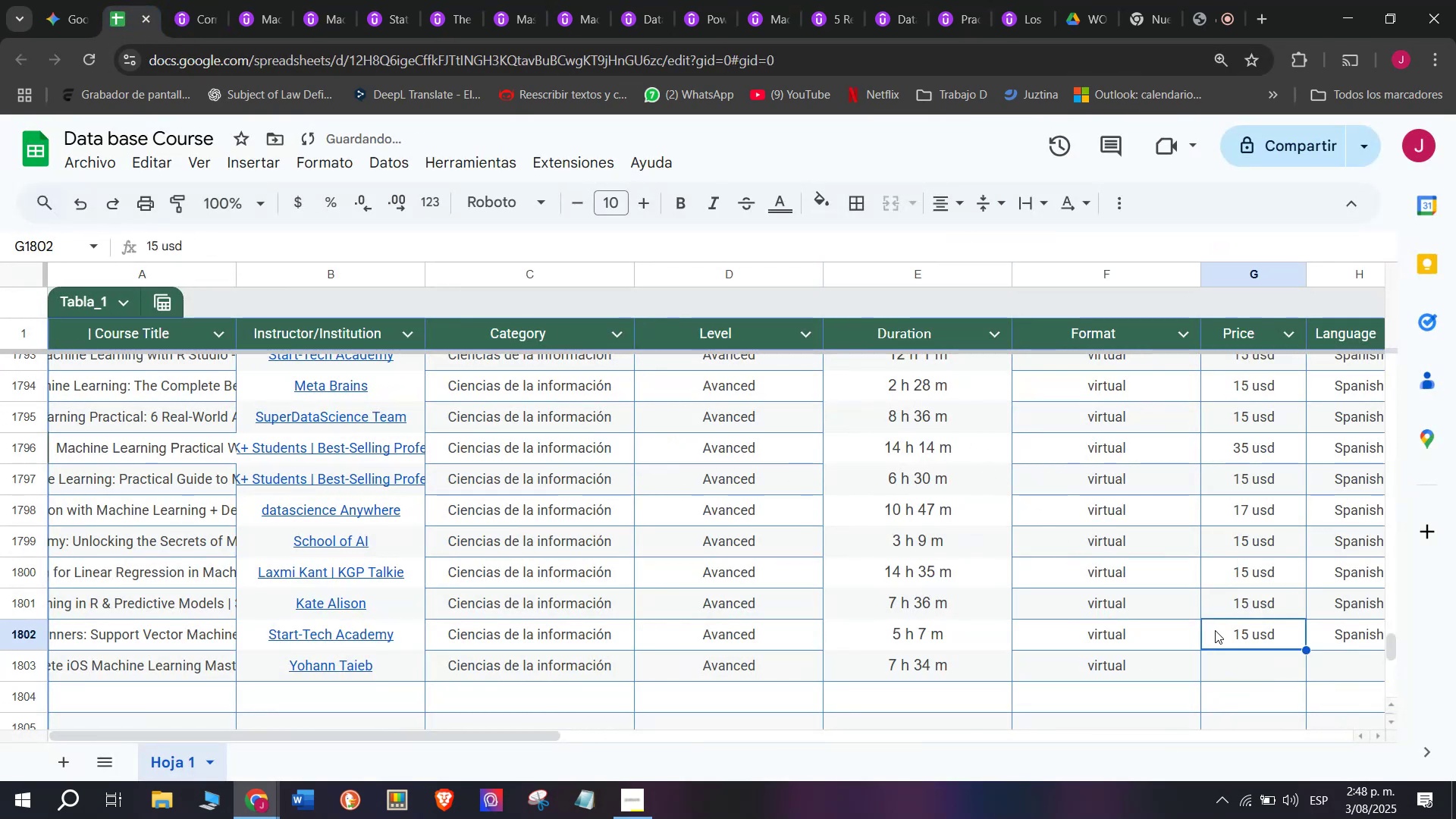 
key(Break)
 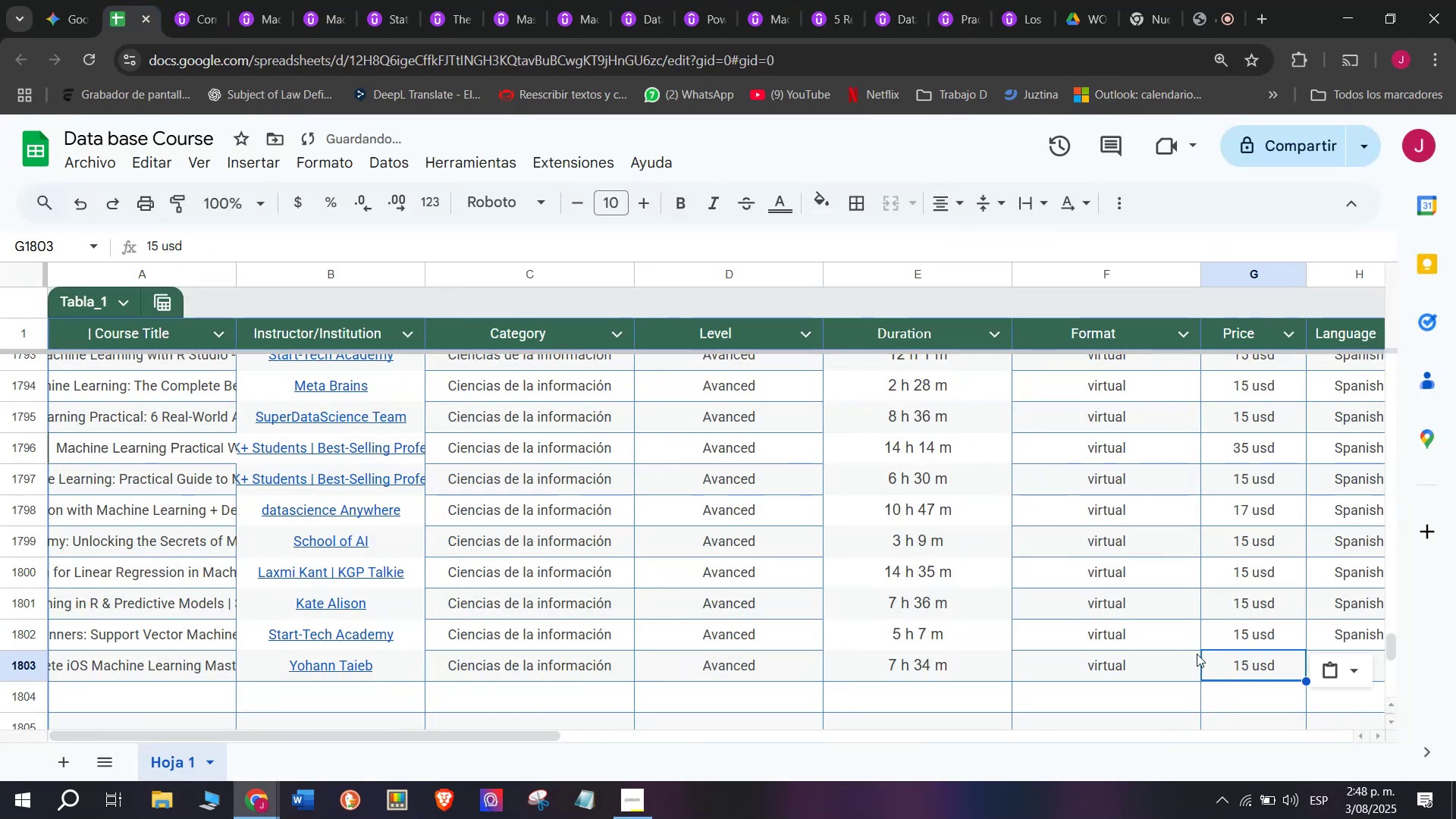 
key(Control+ControlLeft)
 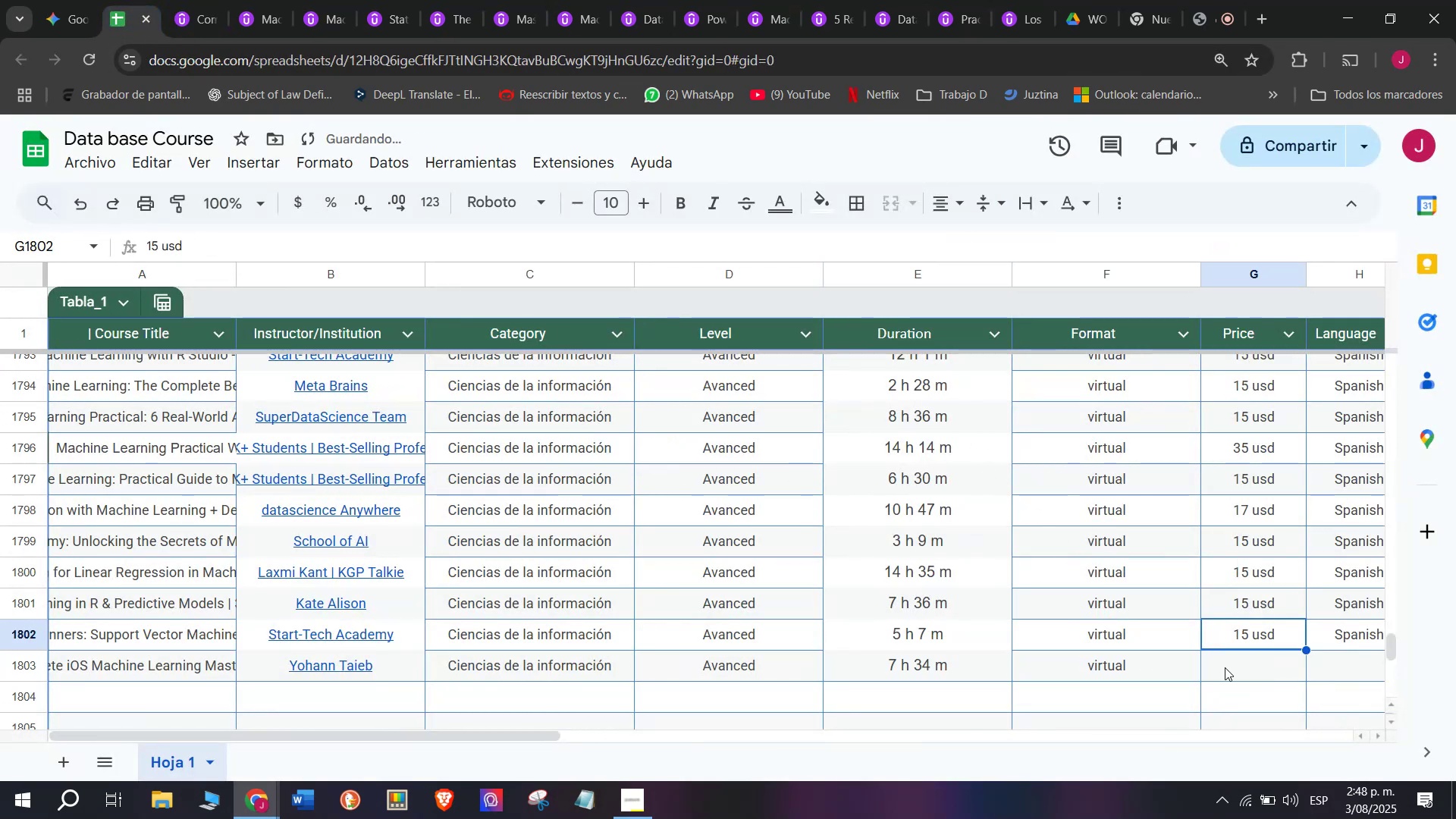 
key(Control+C)
 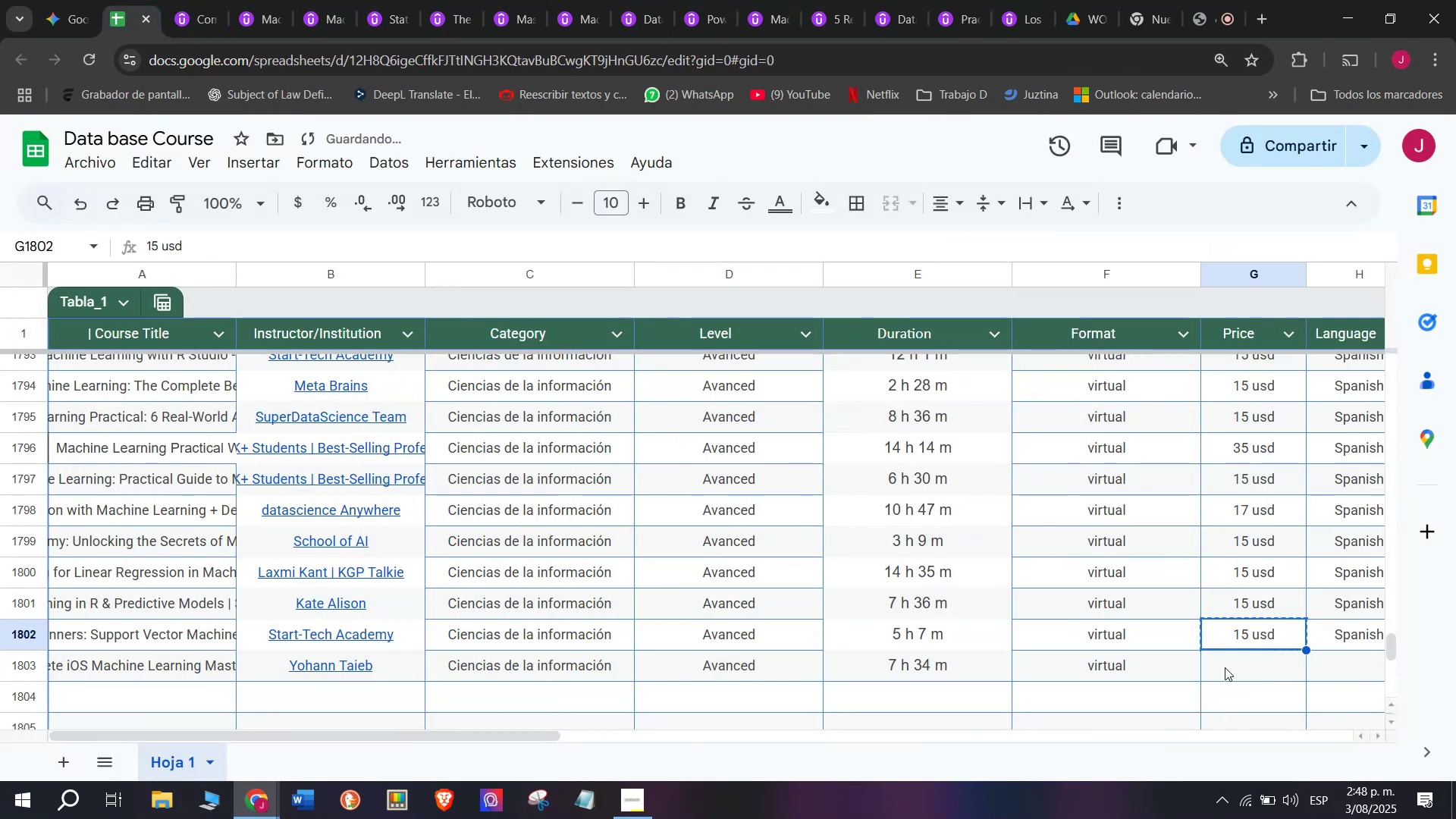 
left_click([1225, 667])
 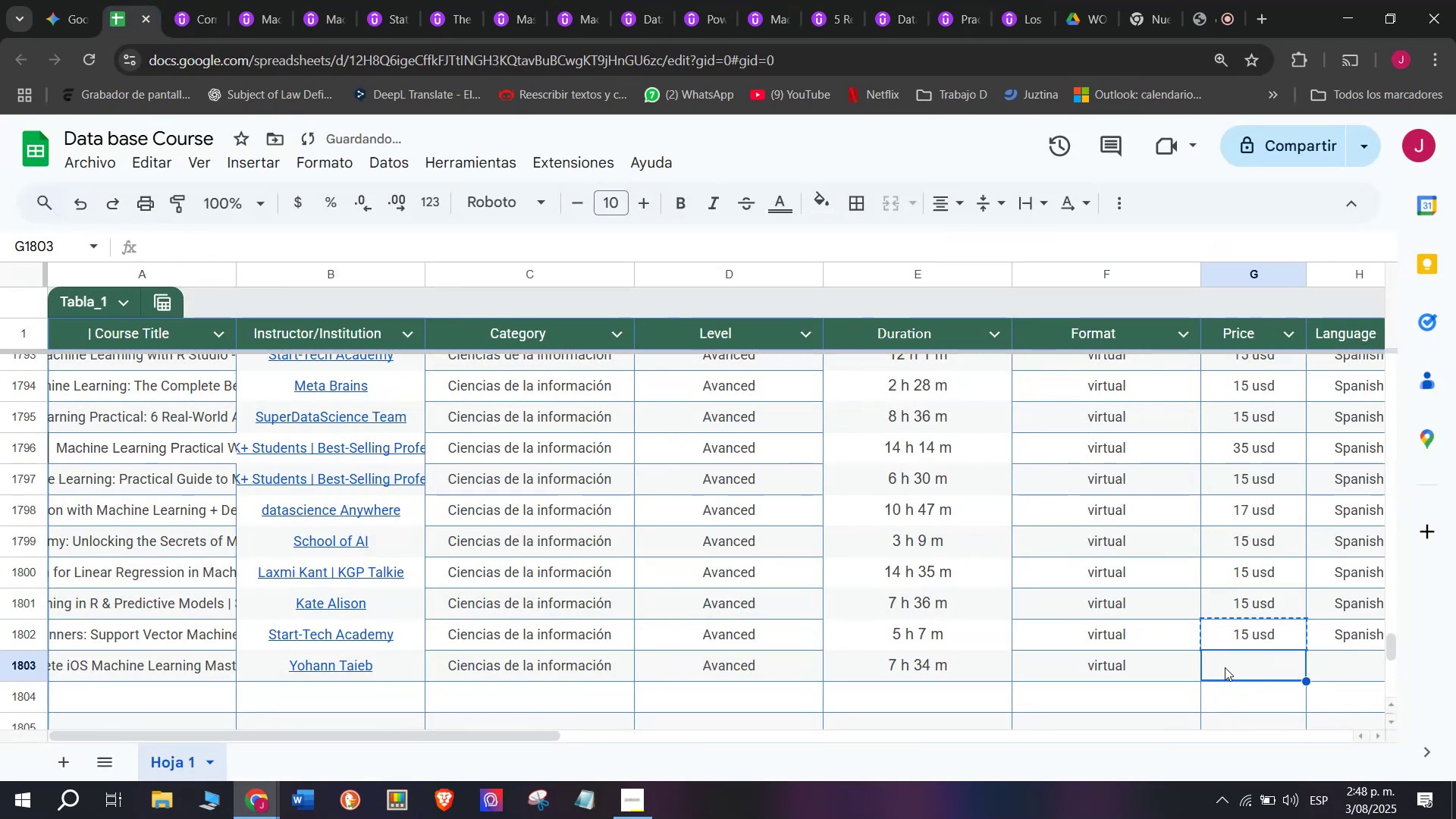 
key(Control+ControlLeft)
 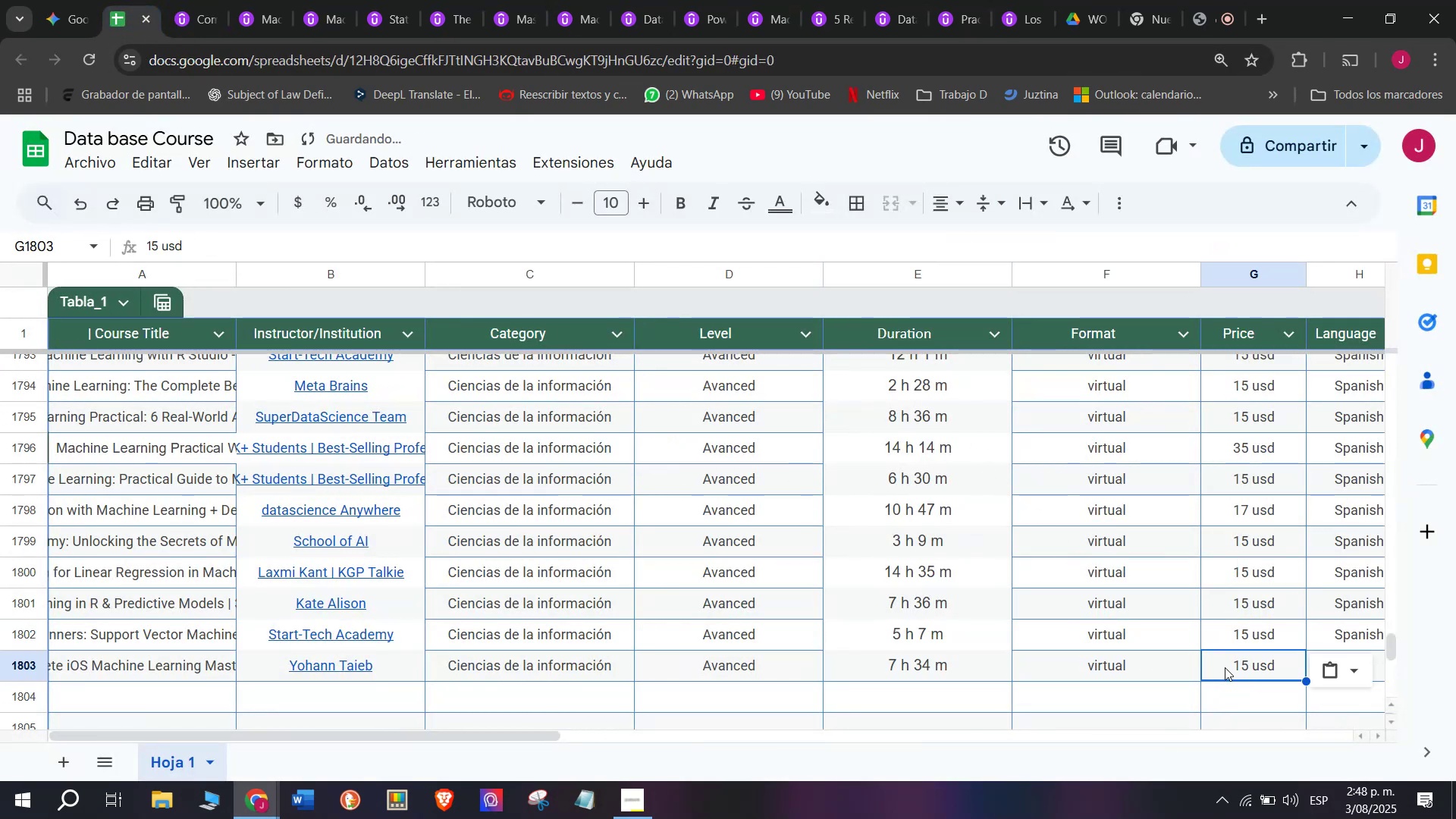 
key(Z)
 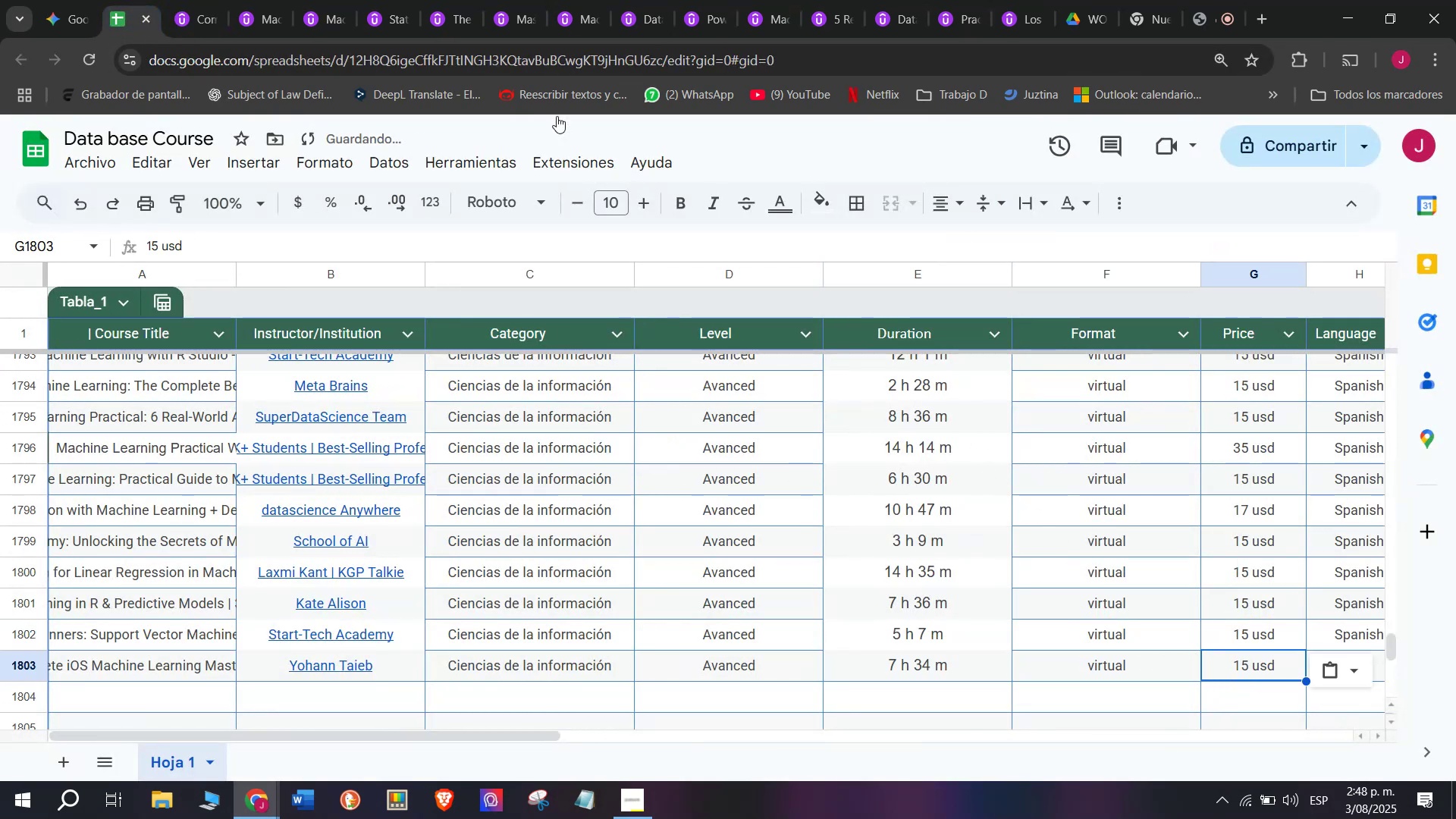 
key(Control+V)
 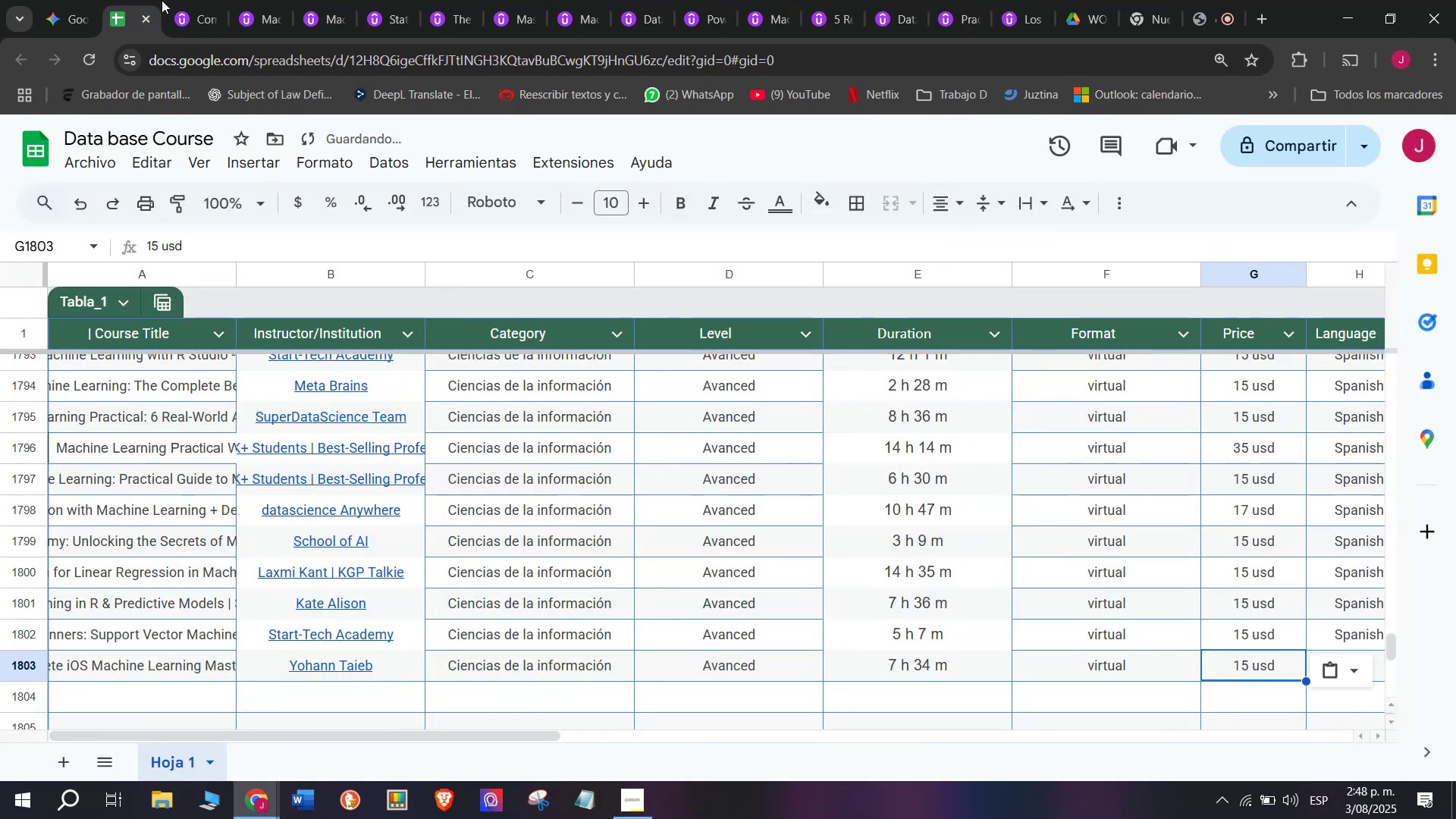 
left_click([209, 0])
 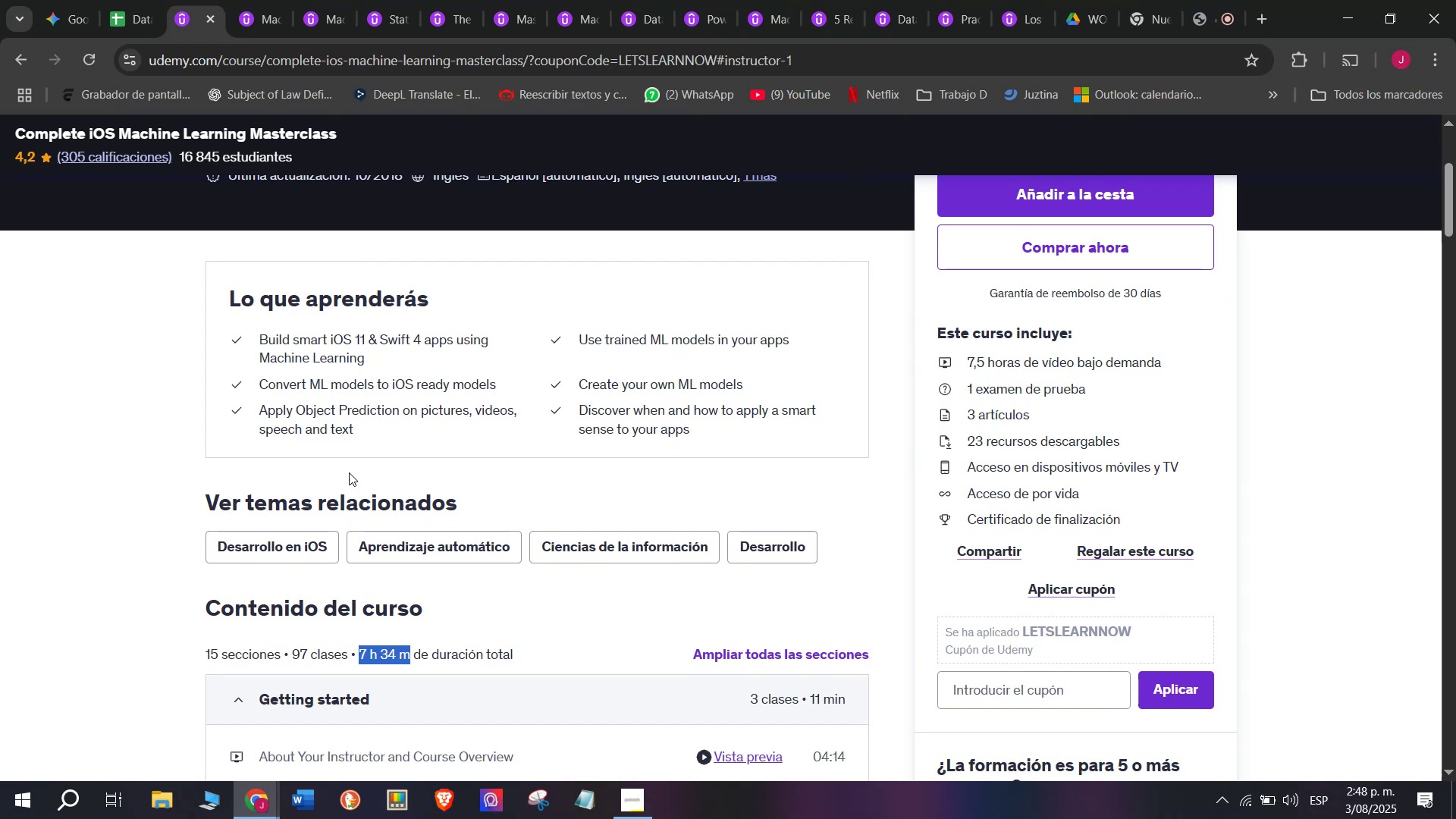 
scroll: coordinate [510, 491], scroll_direction: up, amount: 2.0
 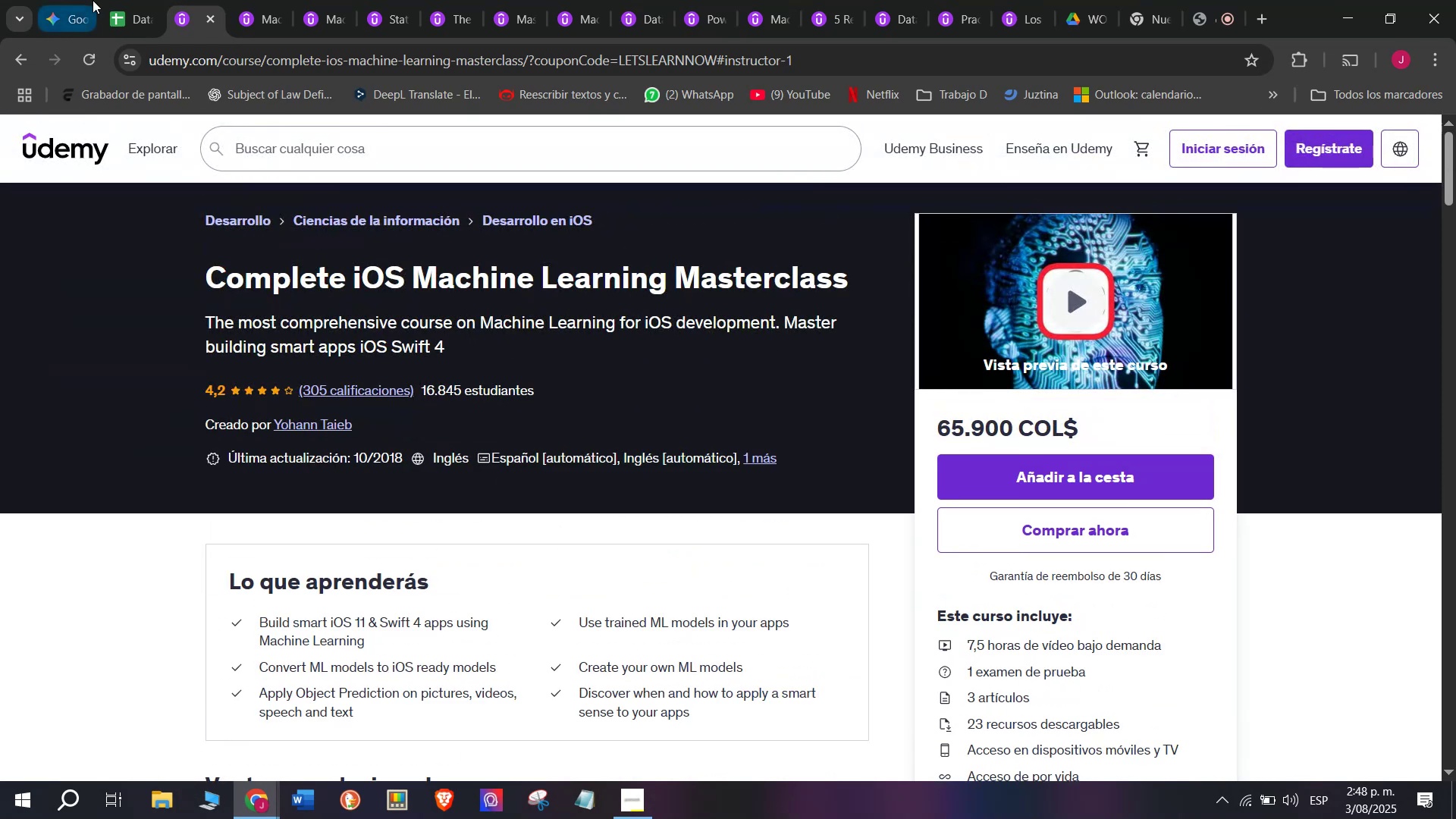 
left_click([115, 0])
 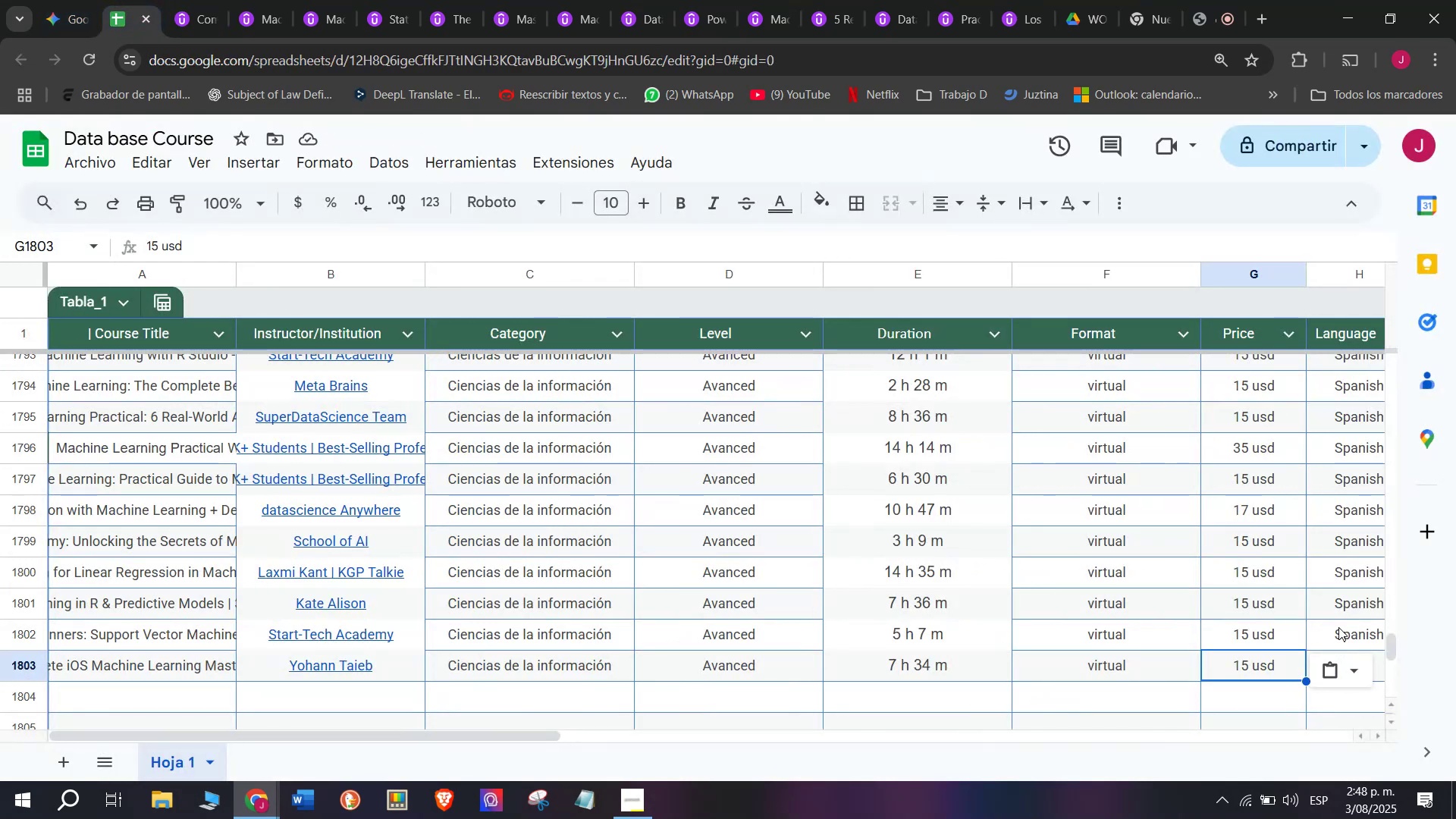 
key(Break)
 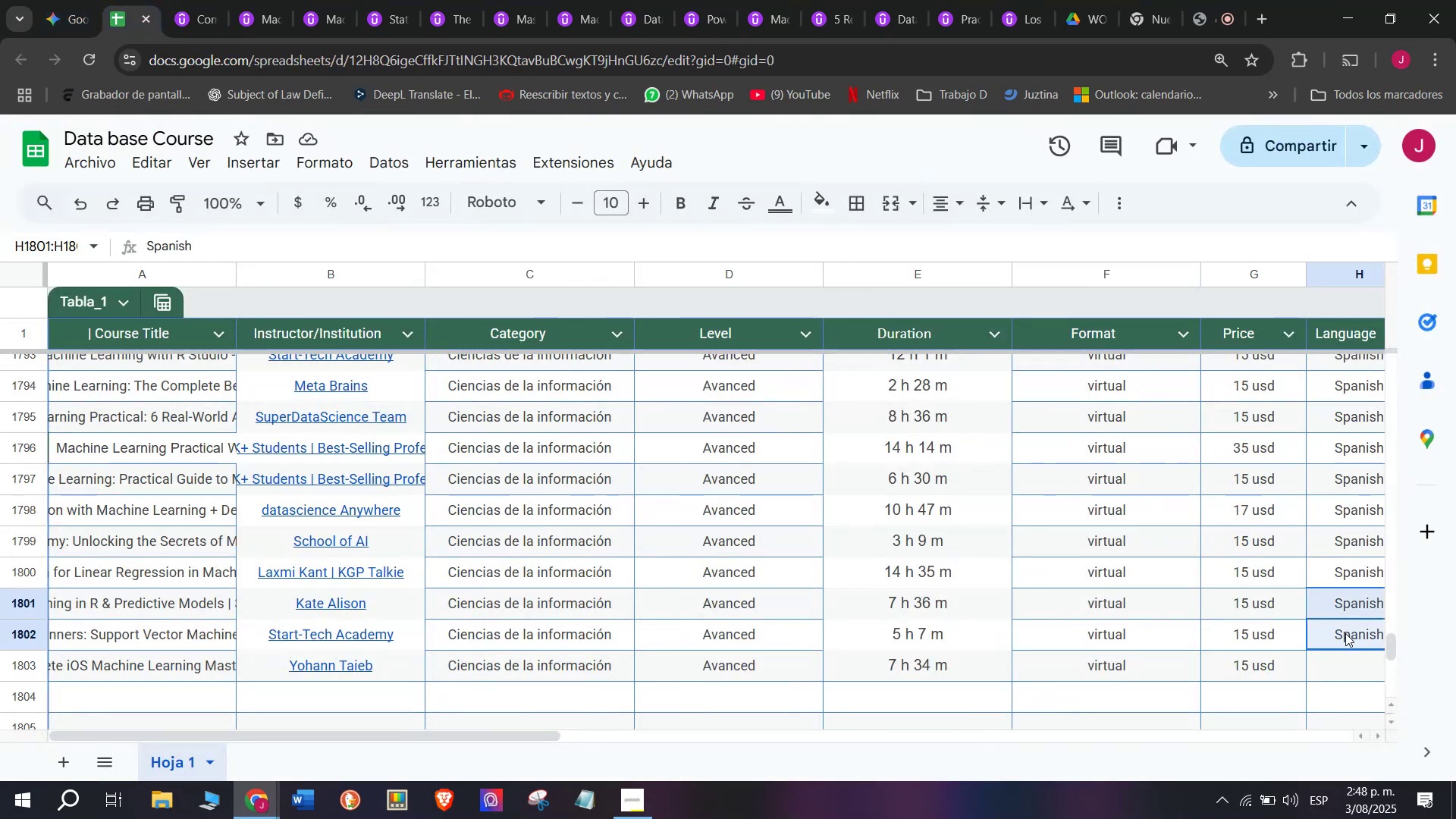 
key(Control+ControlLeft)
 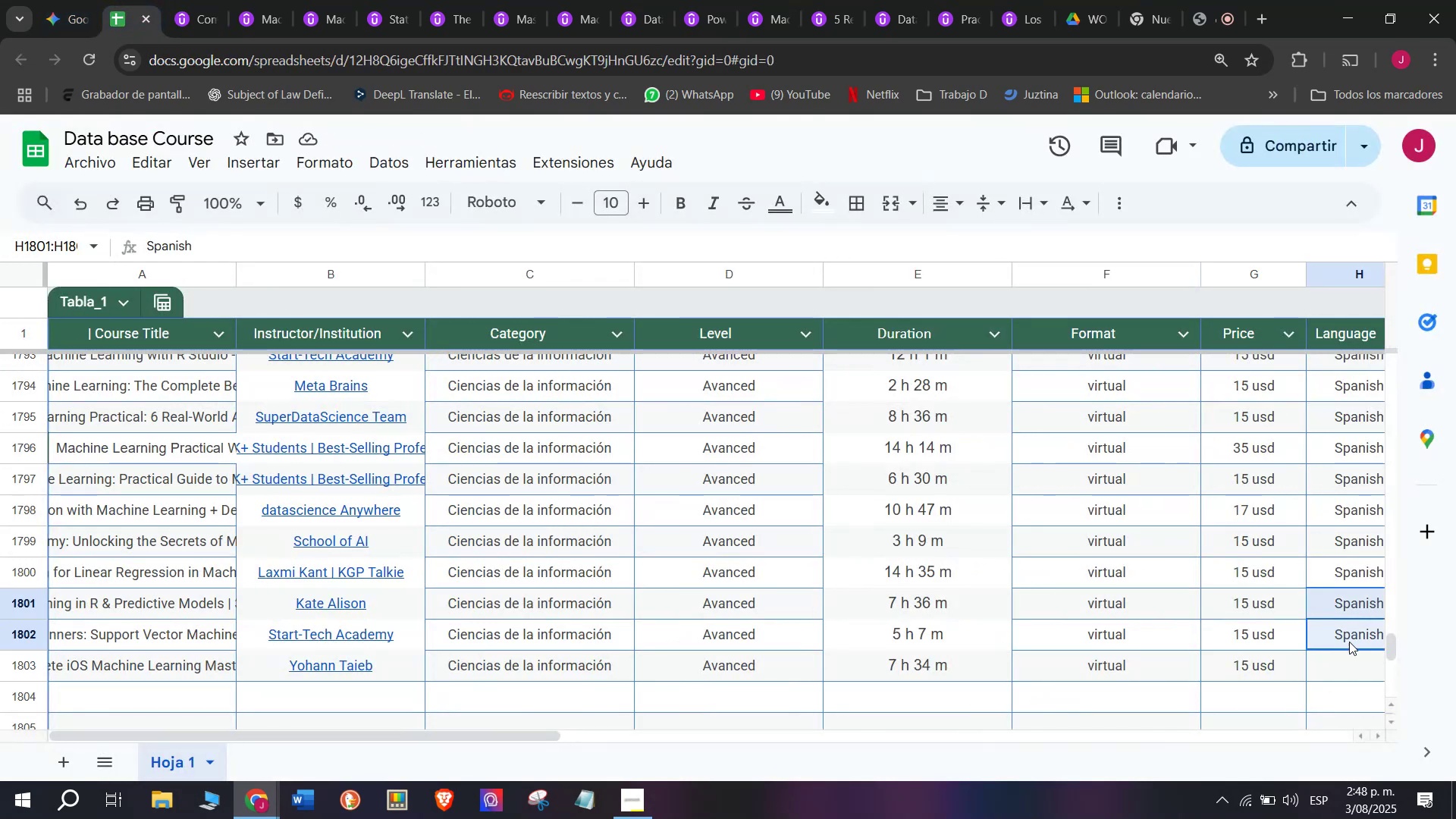 
key(Control+C)
 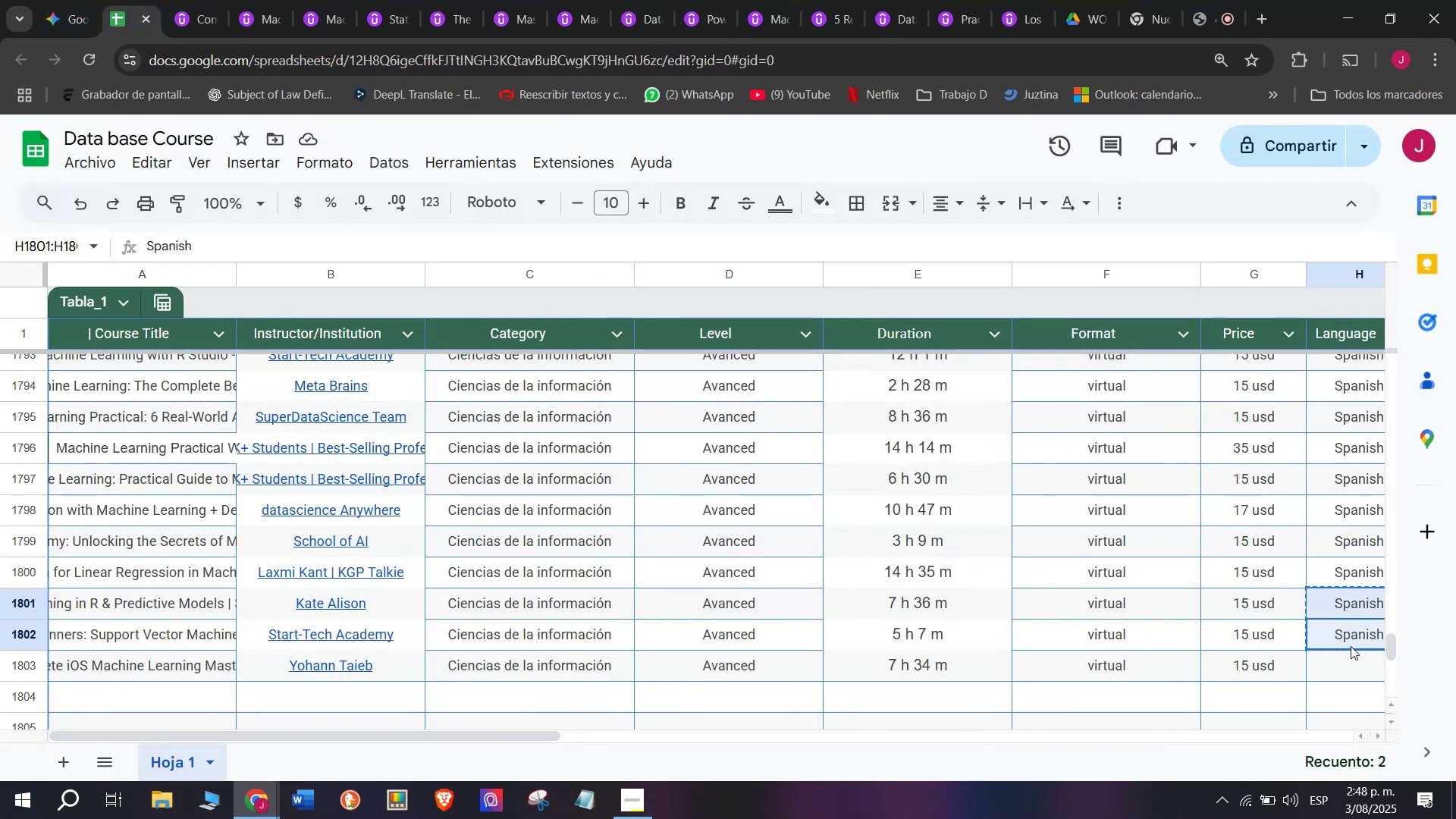 
left_click([1351, 645])
 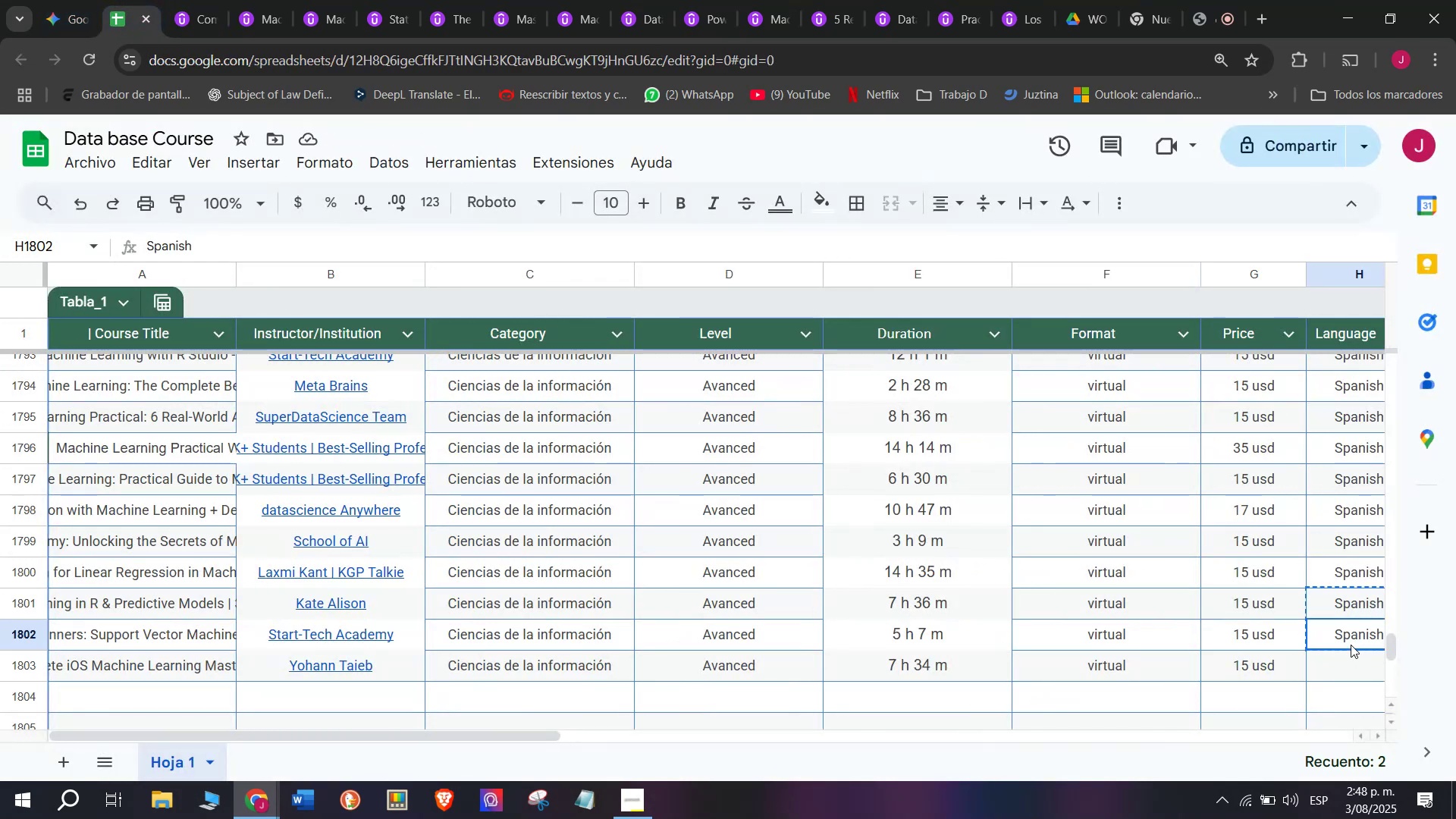 
key(Break)
 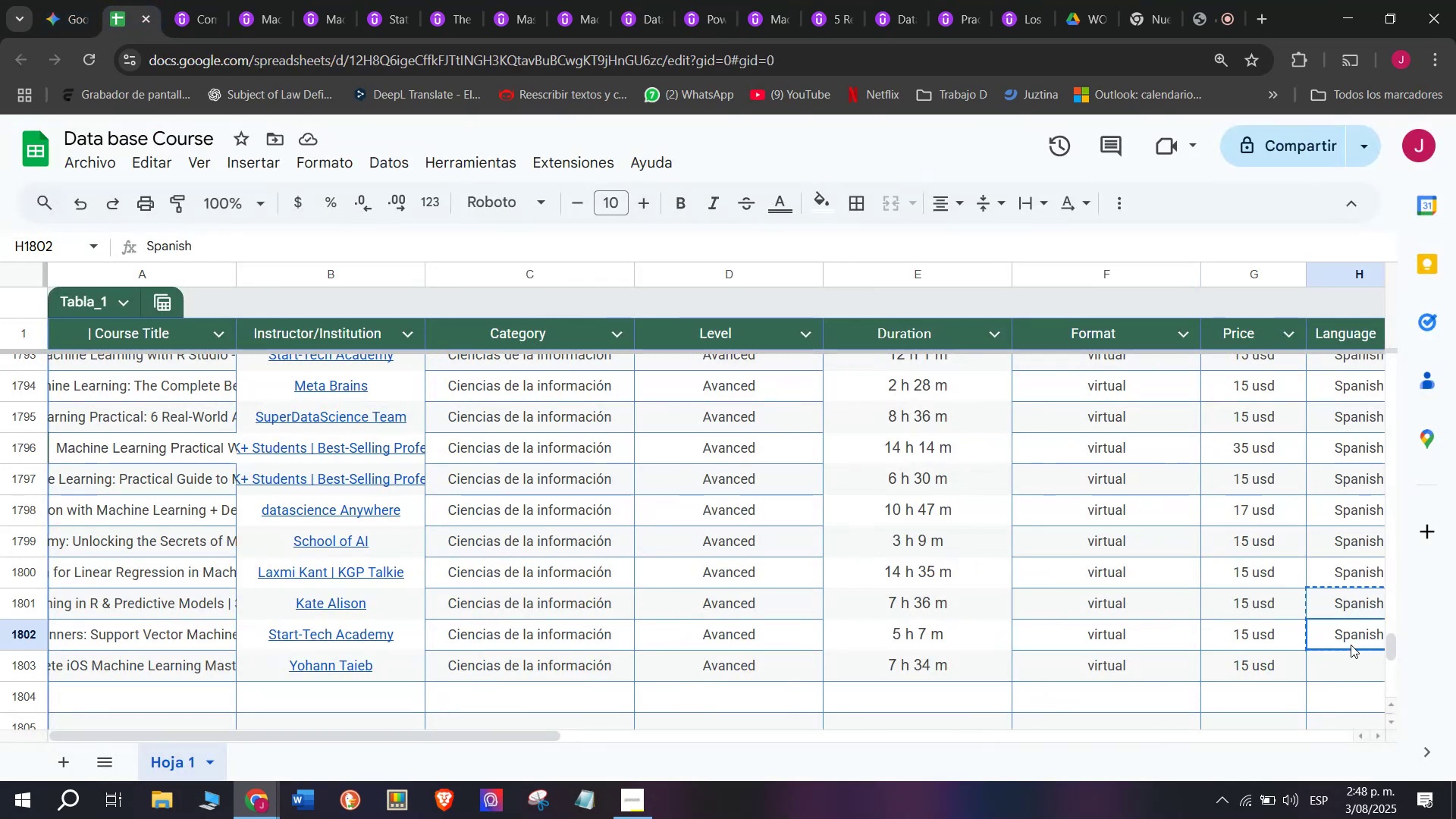 
key(Control+ControlLeft)
 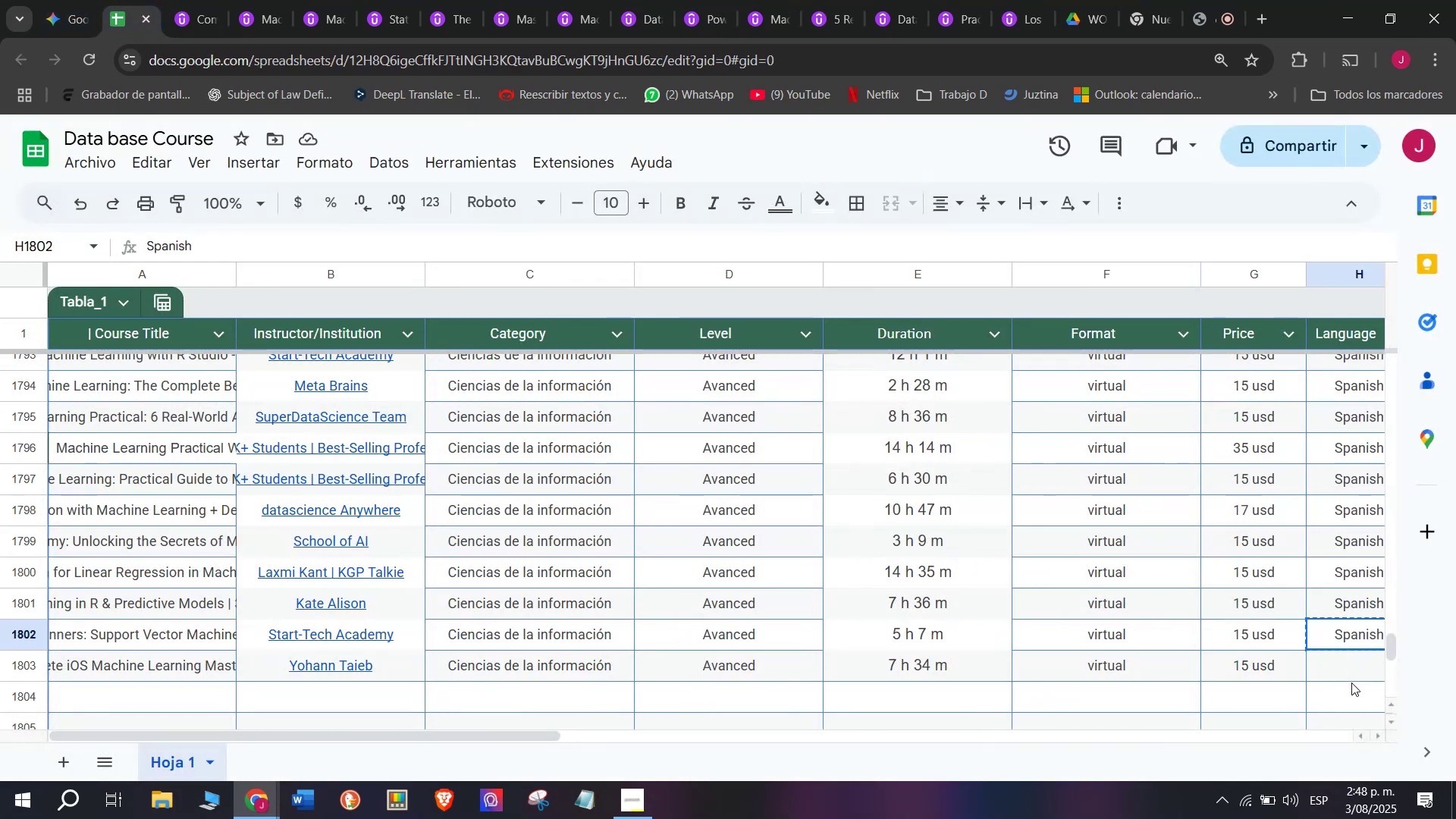 
key(Control+C)
 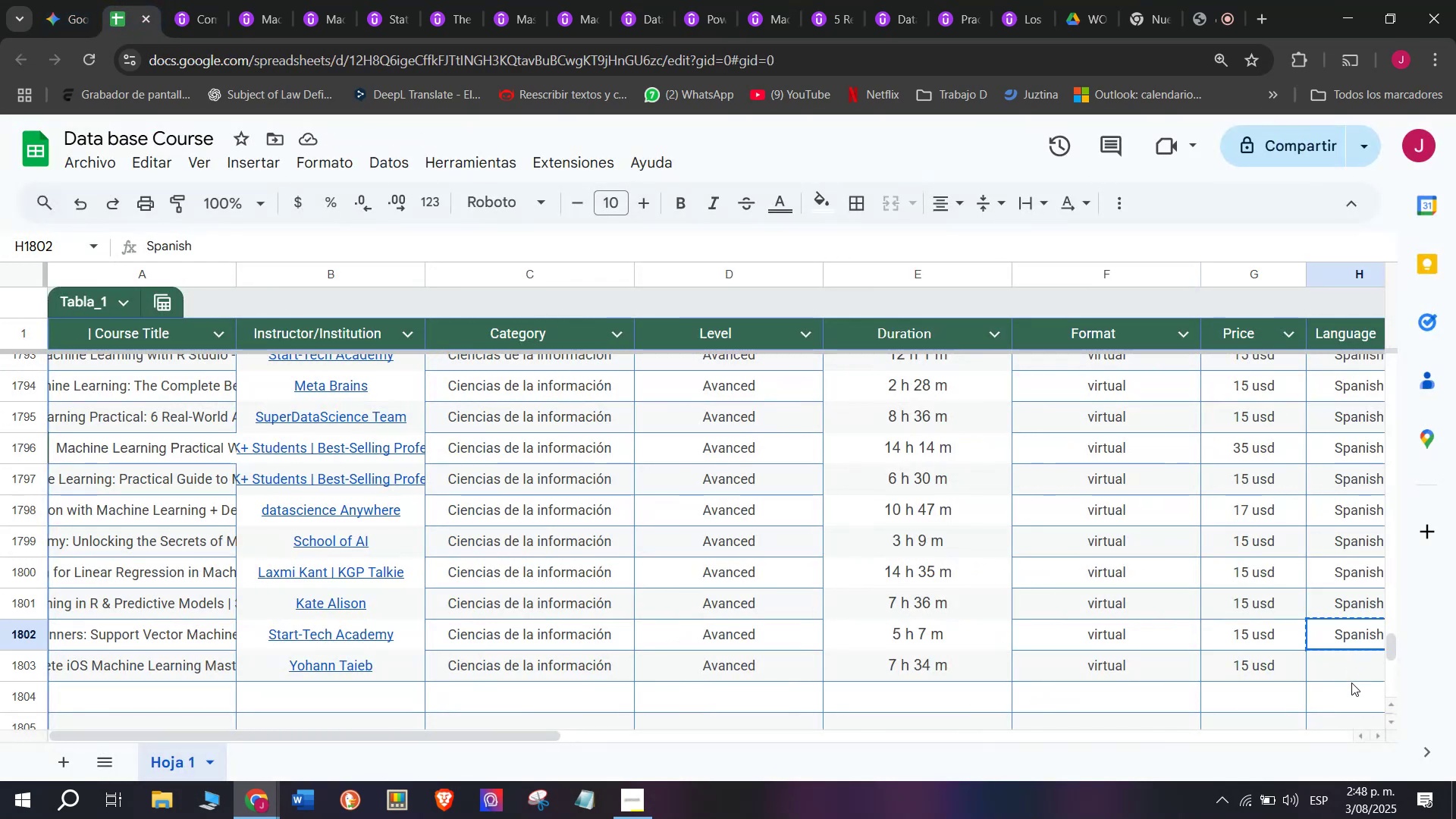 
left_click([1351, 682])
 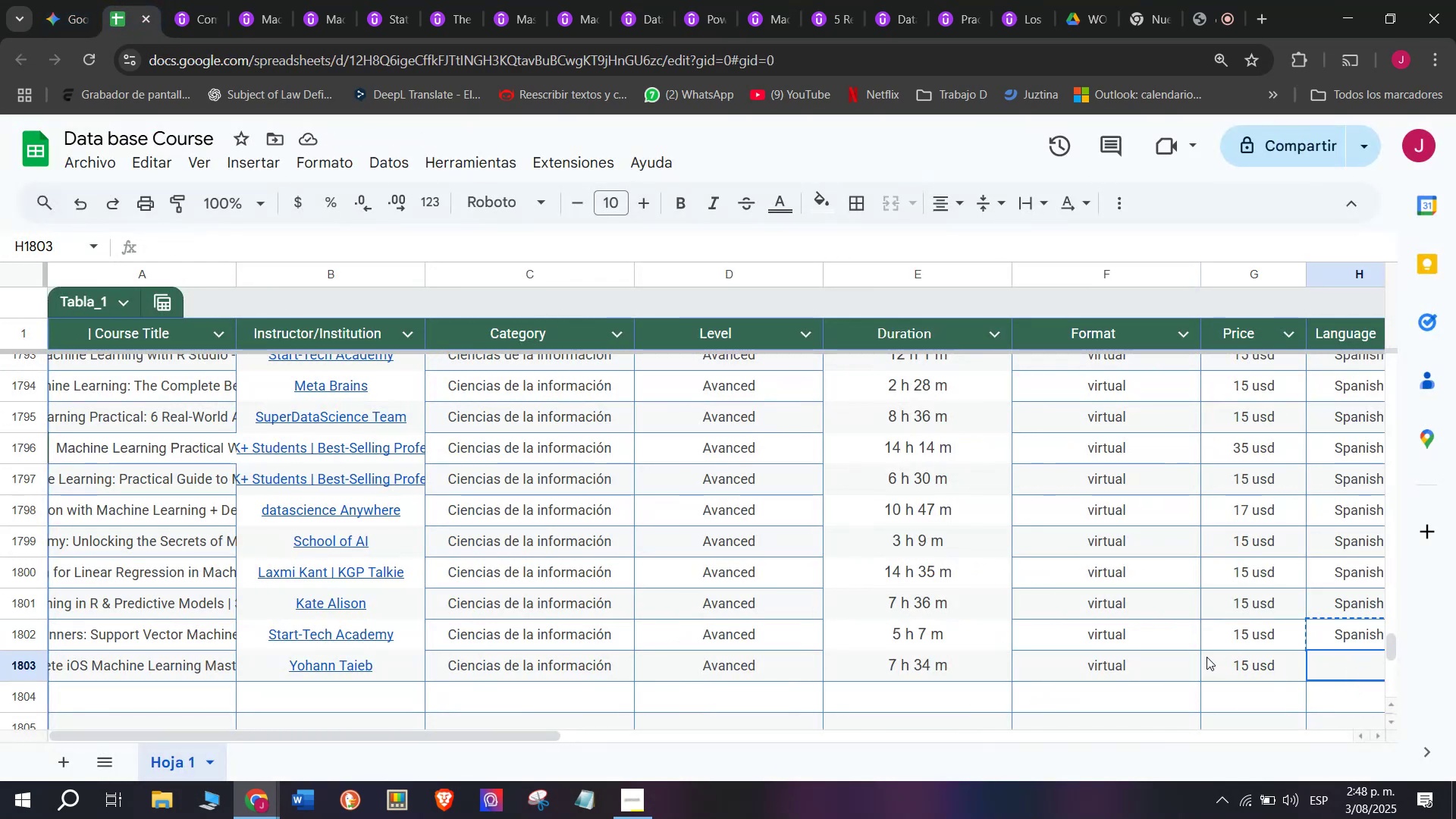 
key(Z)
 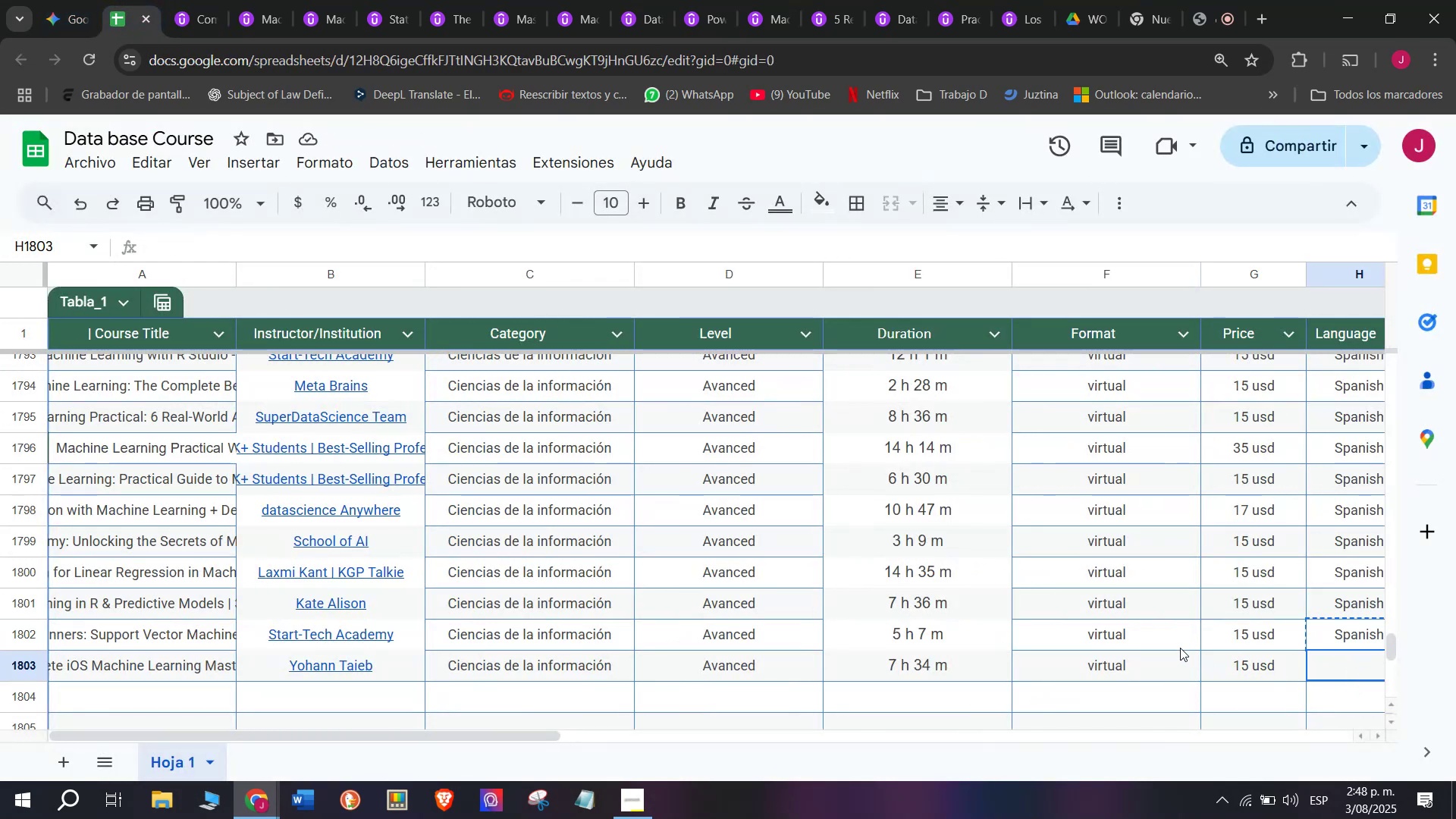 
key(Control+ControlLeft)
 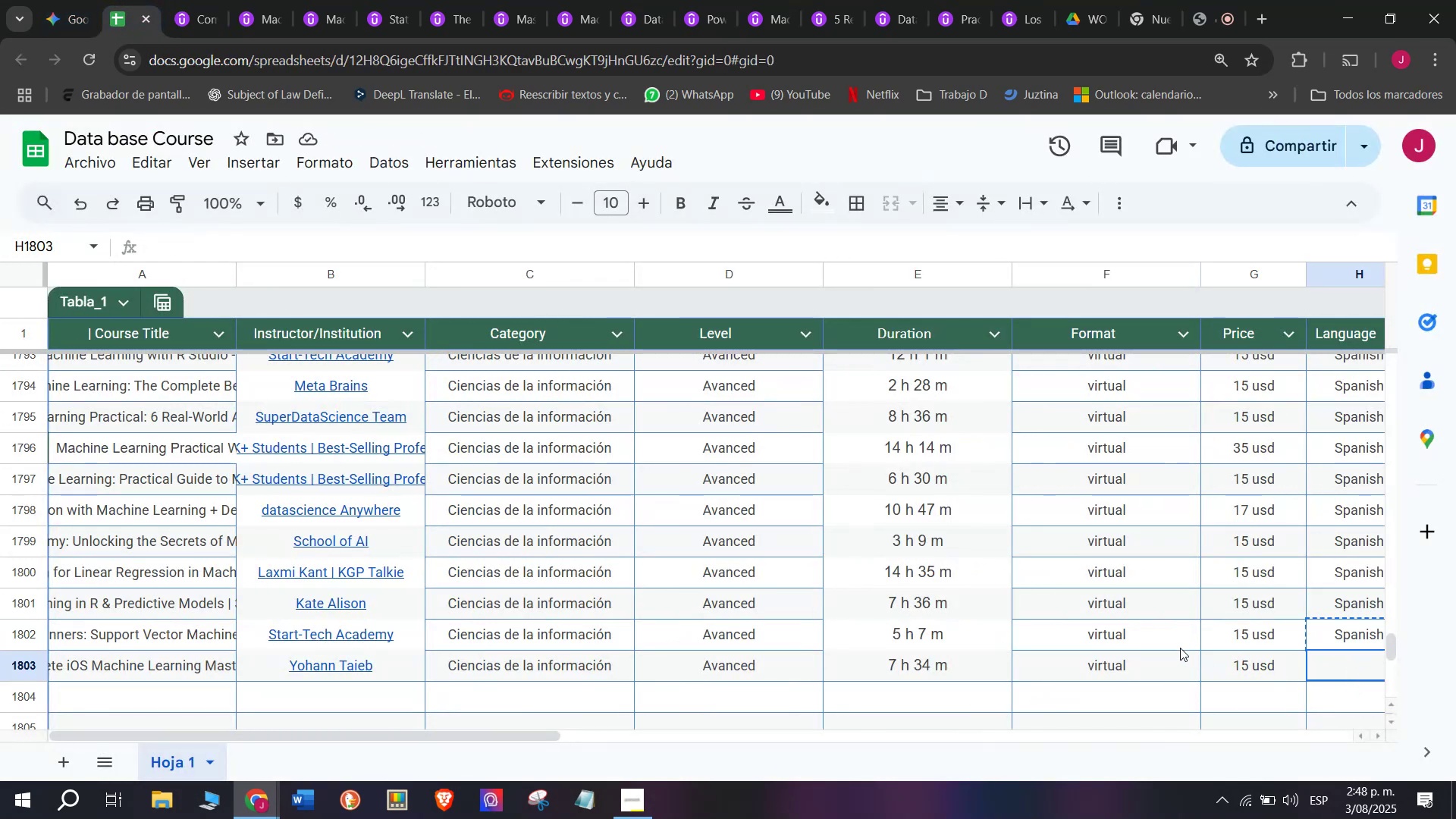 
key(Control+V)
 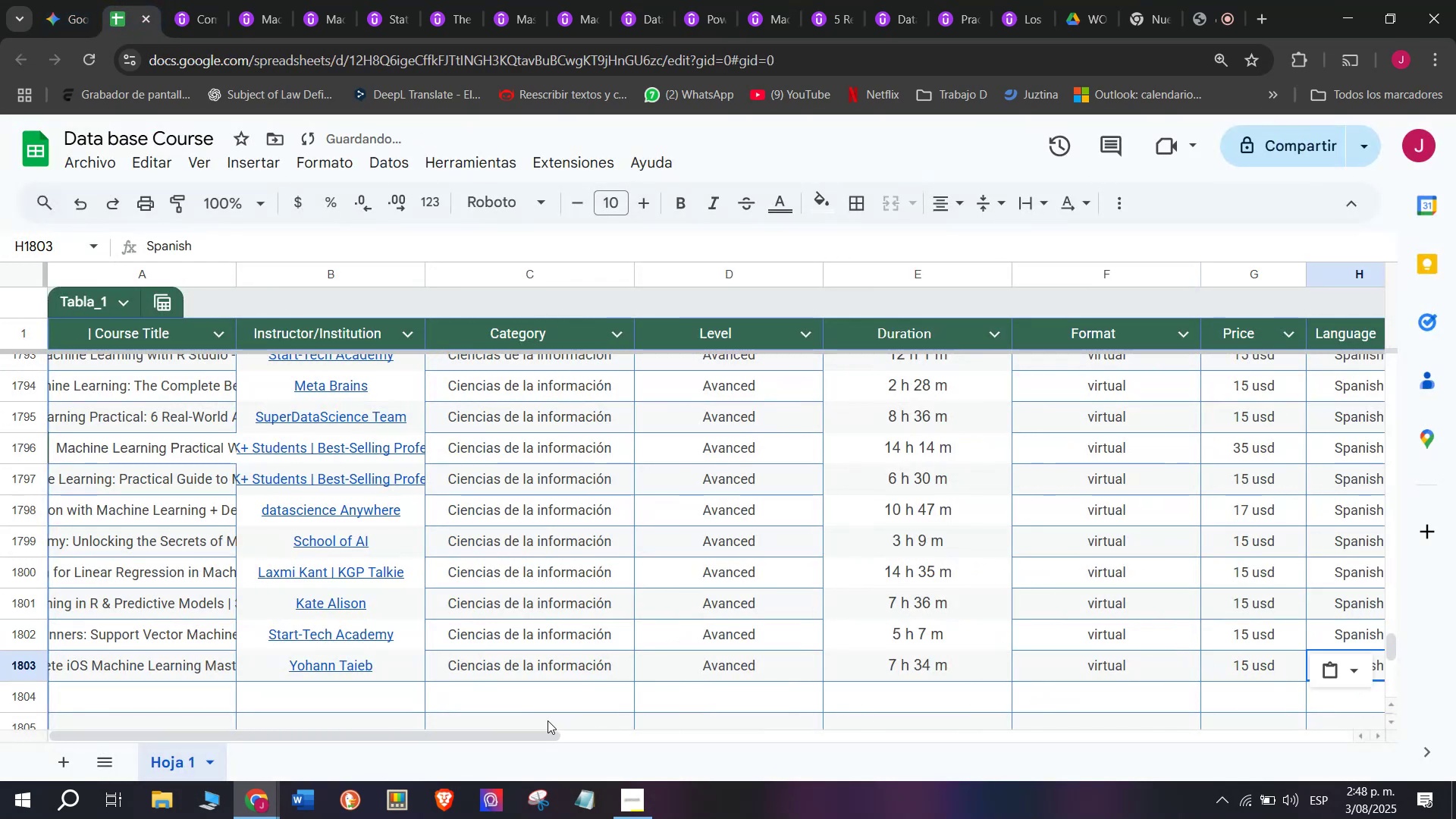 
left_click_drag(start_coordinate=[526, 736], to_coordinate=[814, 799])
 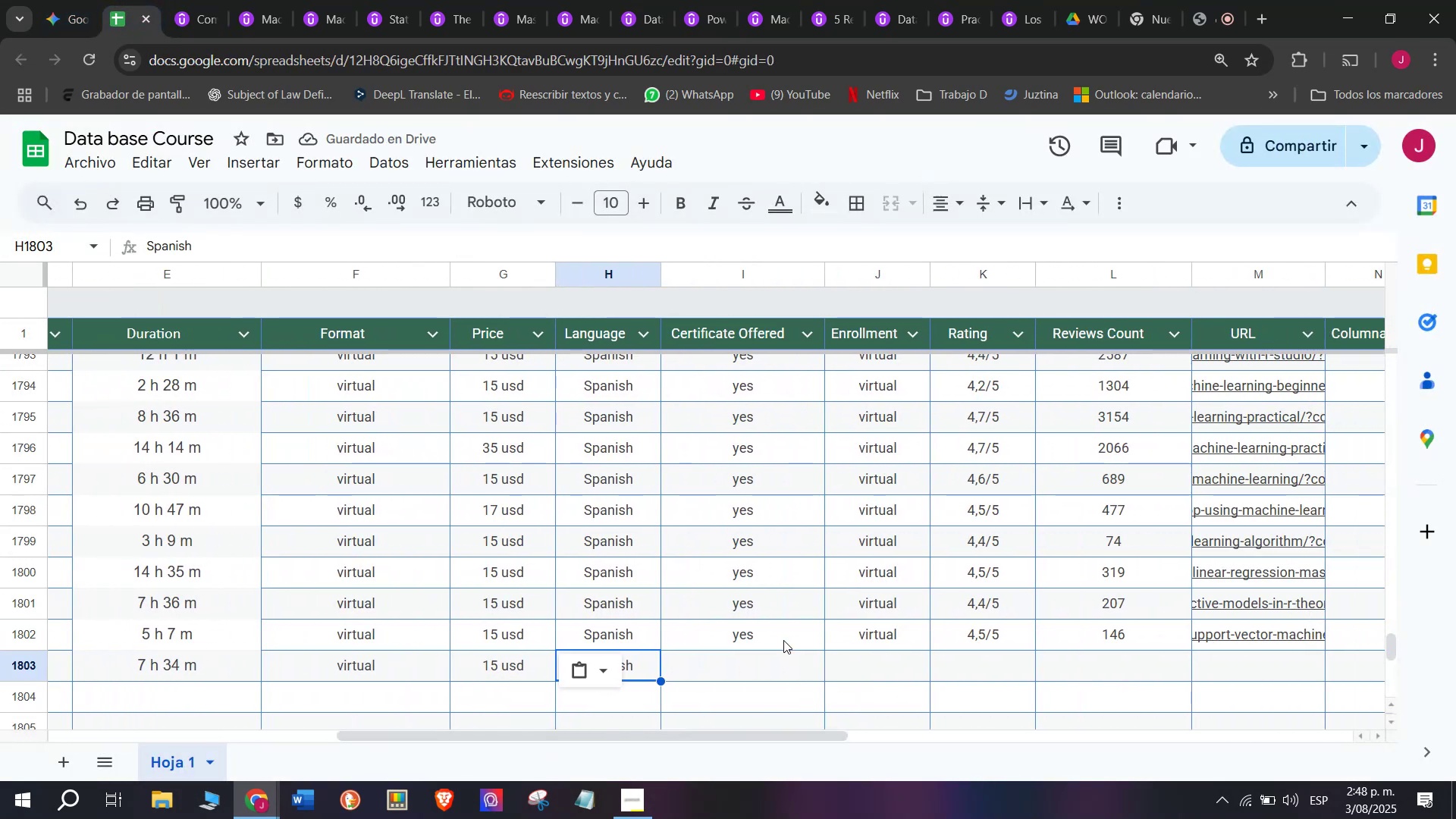 
key(Control+ControlLeft)
 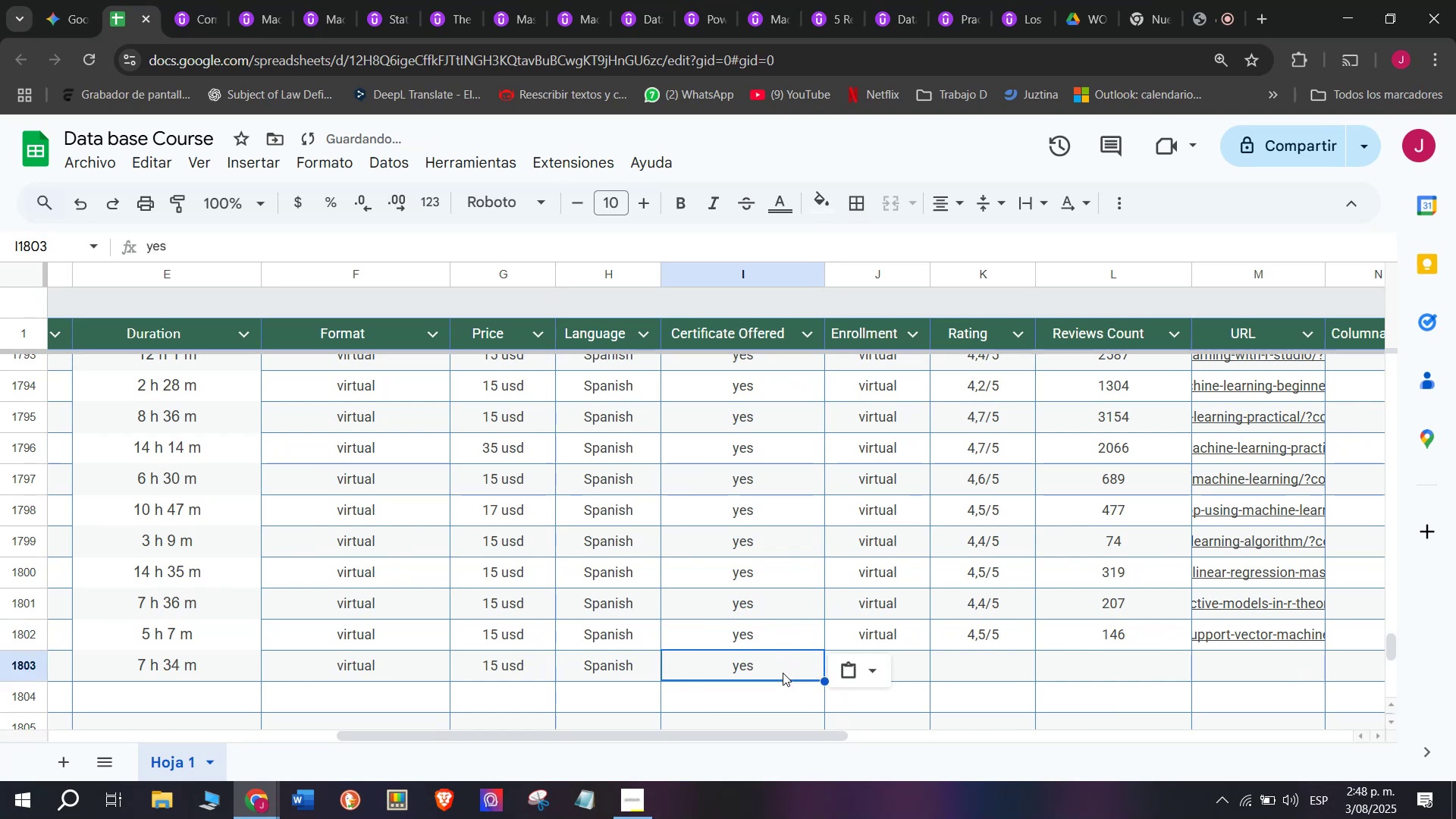 
key(Break)
 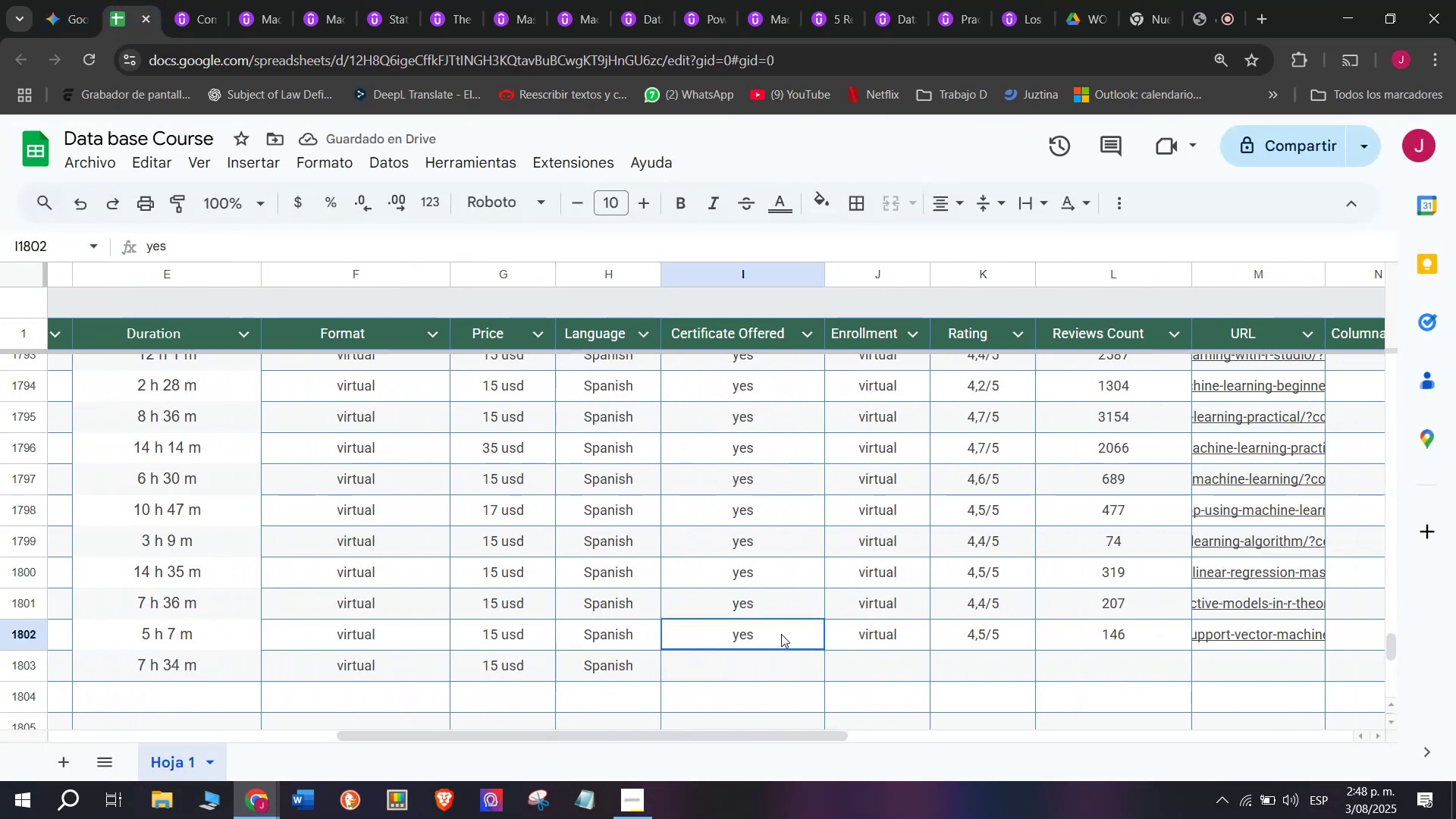 
key(Control+C)
 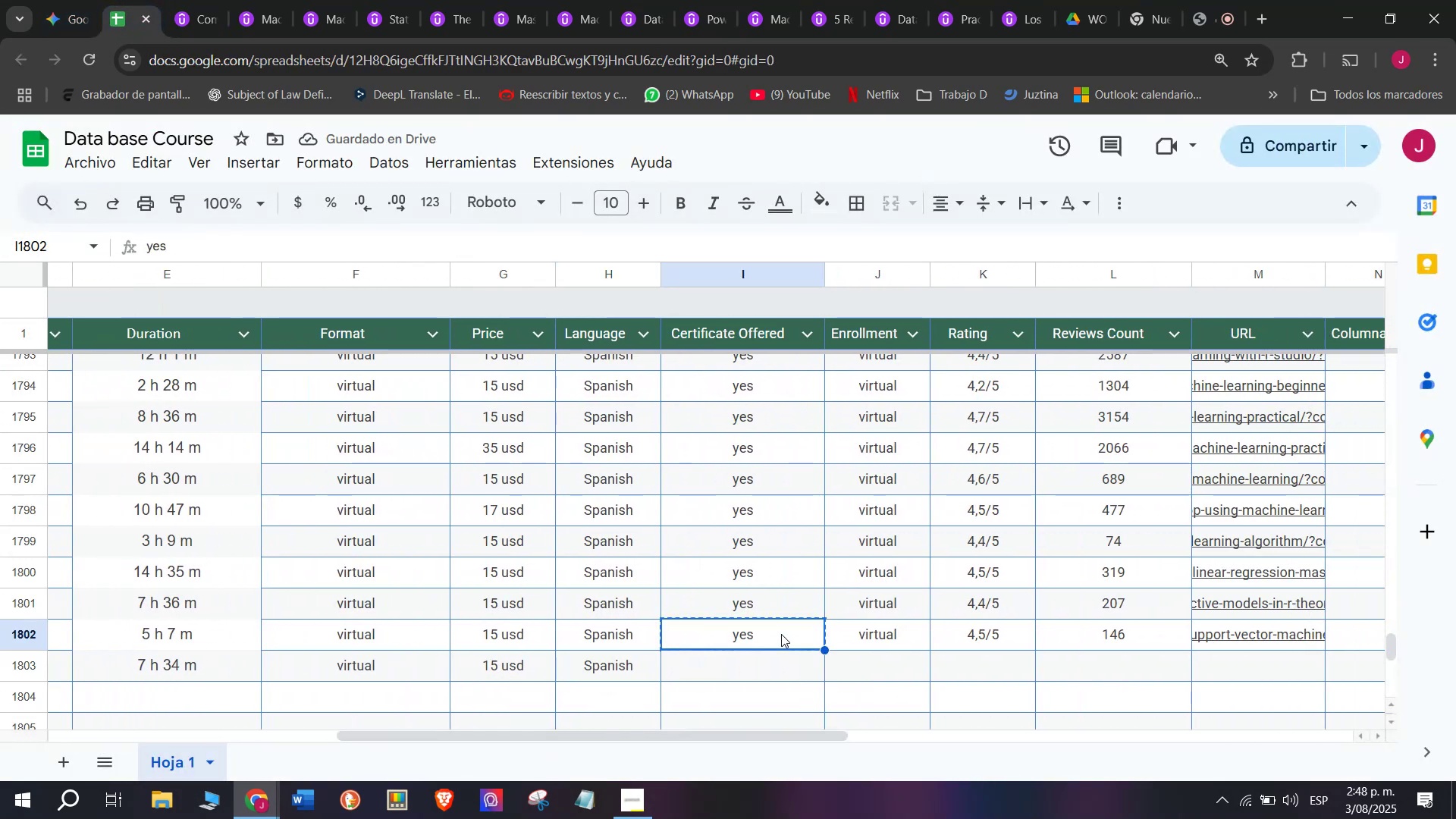 
left_click([781, 634])
 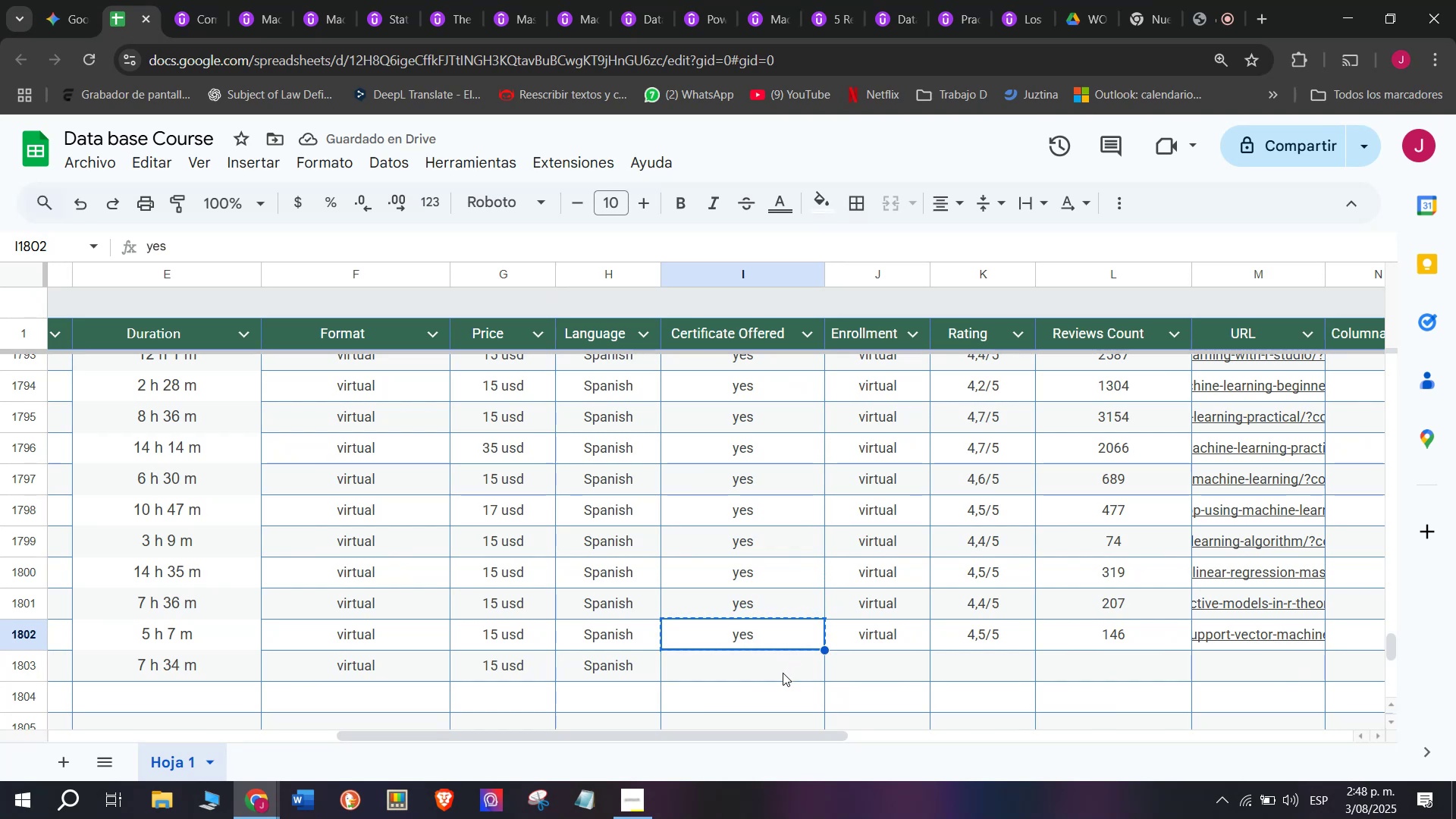 
double_click([783, 673])
 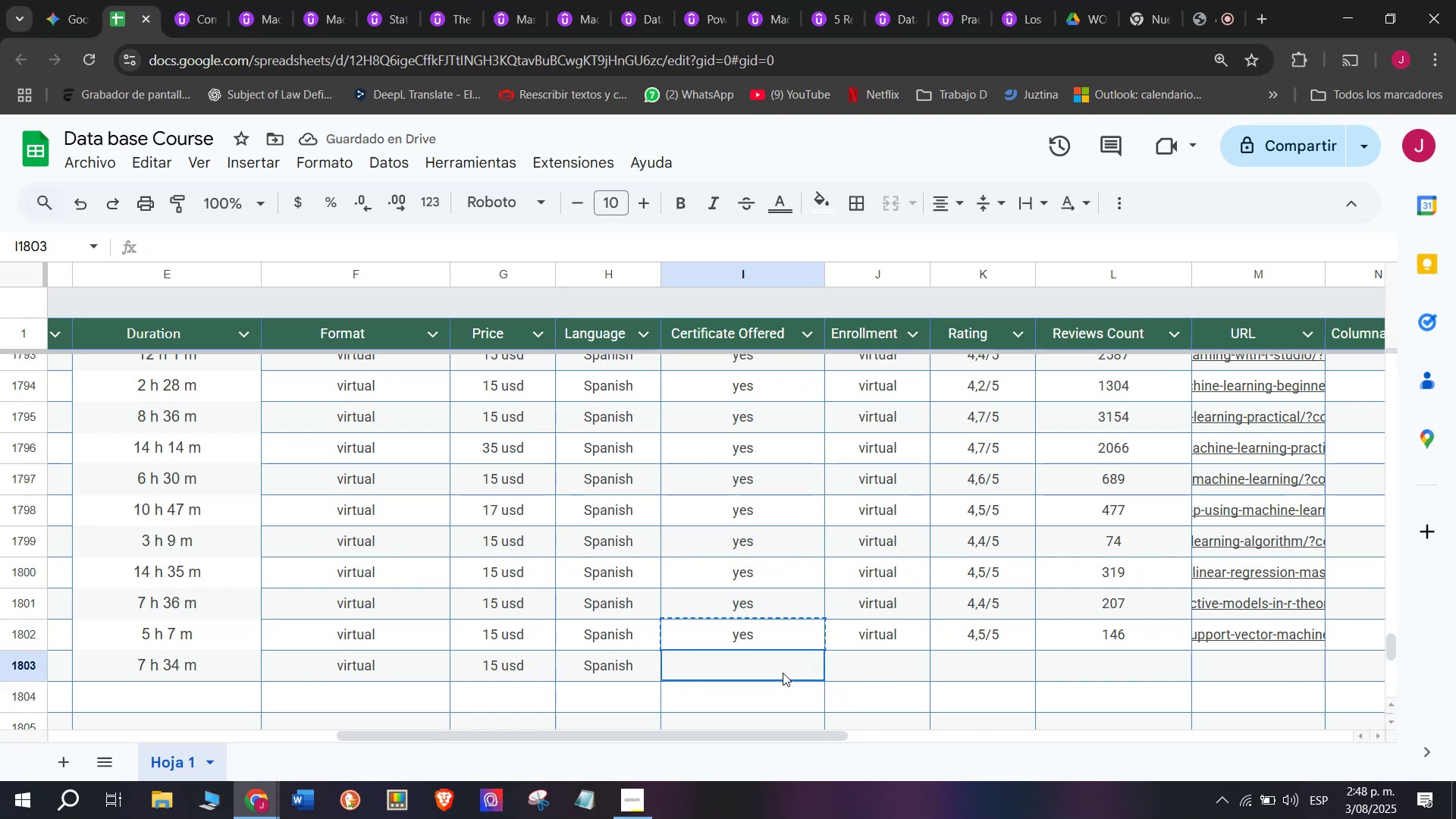 
key(Z)
 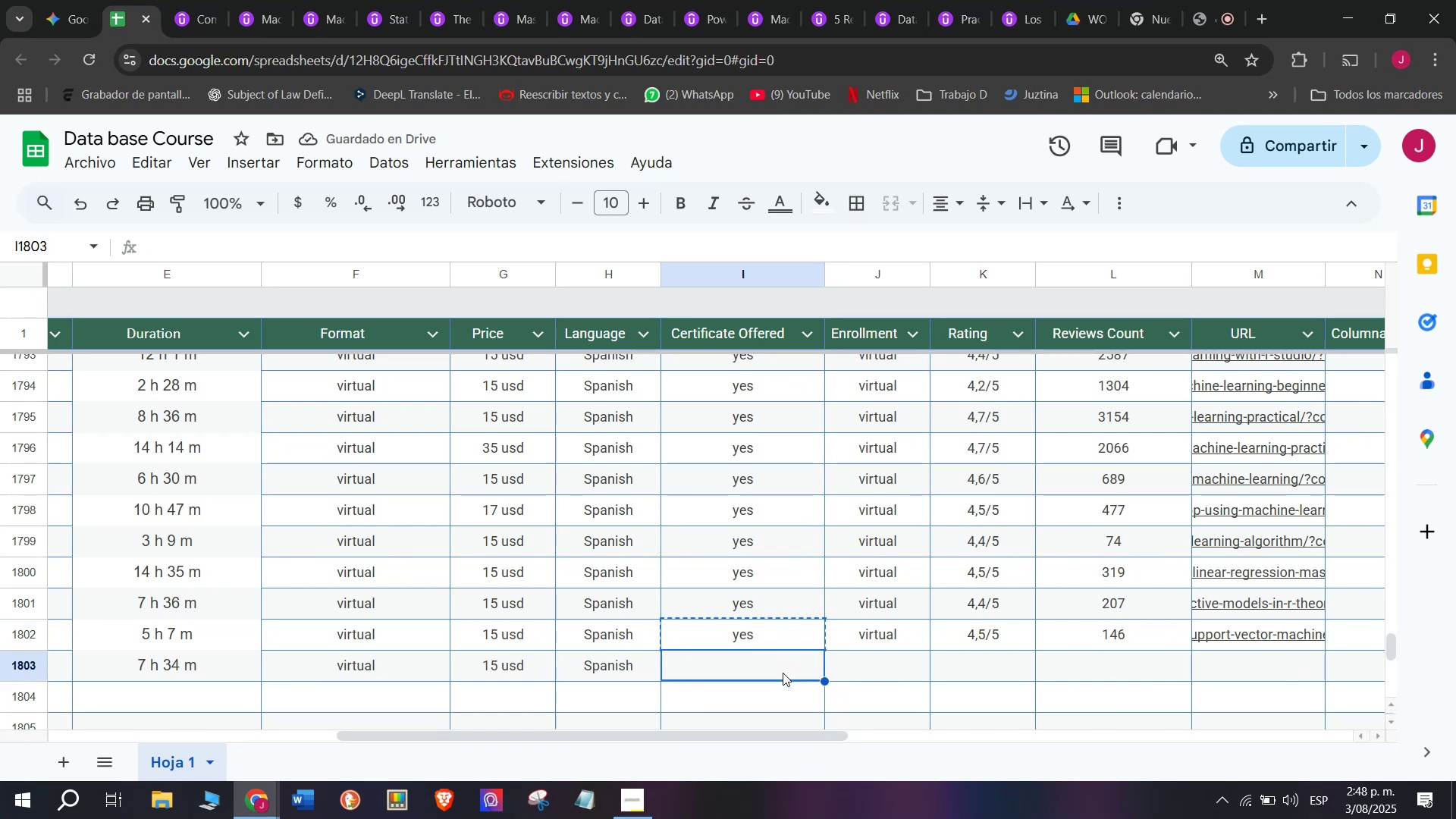 
key(Control+ControlLeft)
 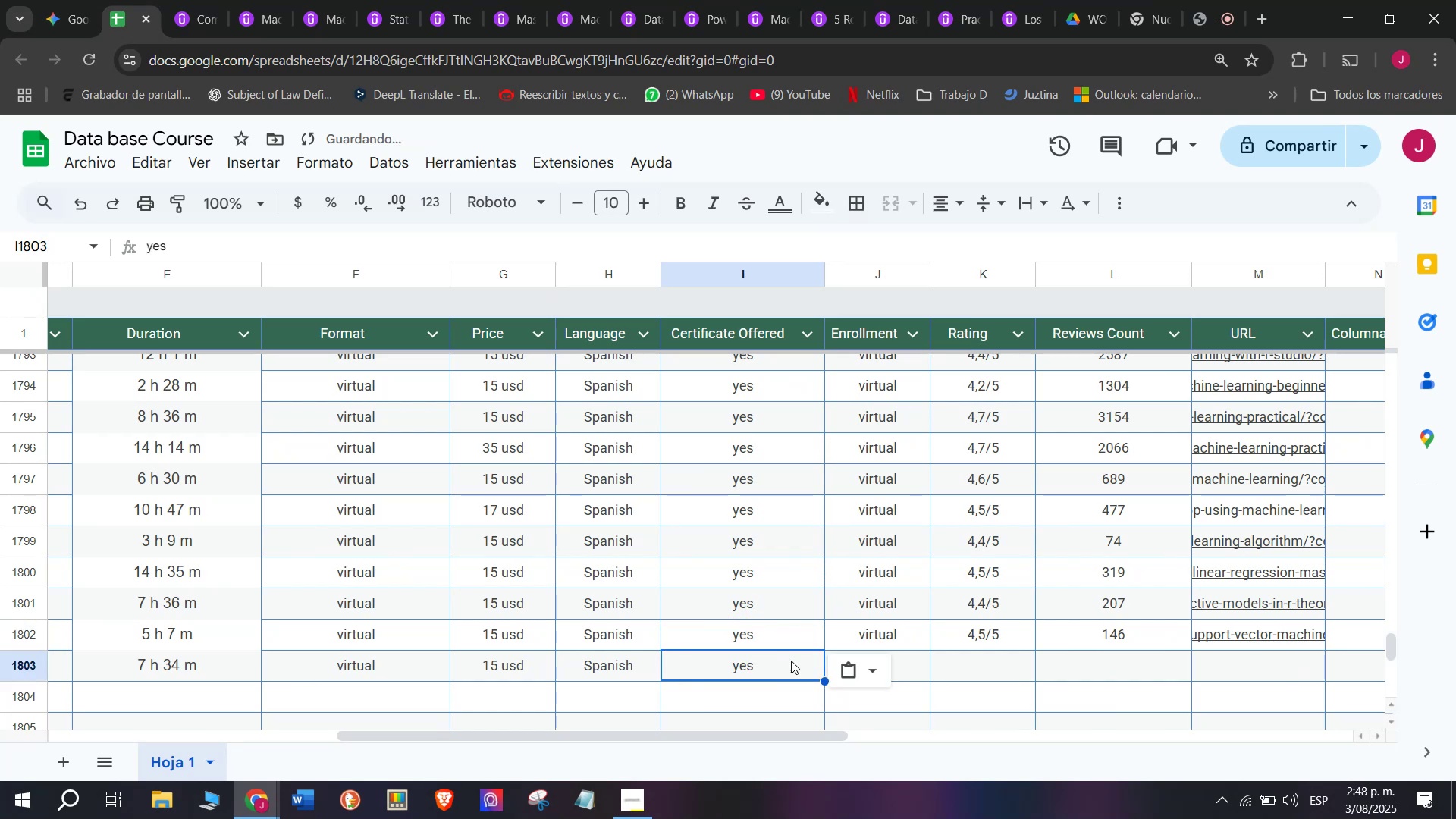 
key(Control+V)
 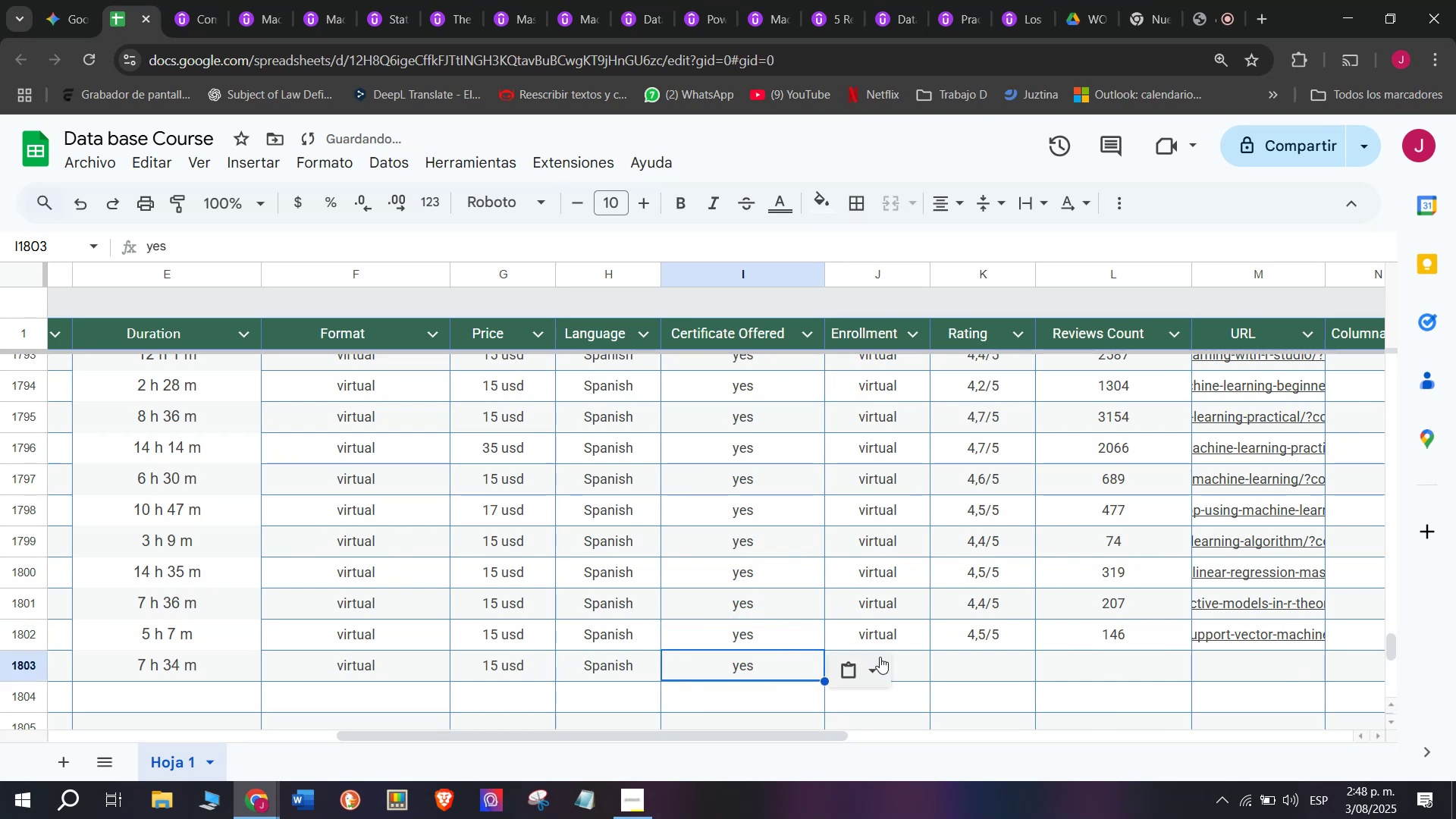 
left_click([895, 639])
 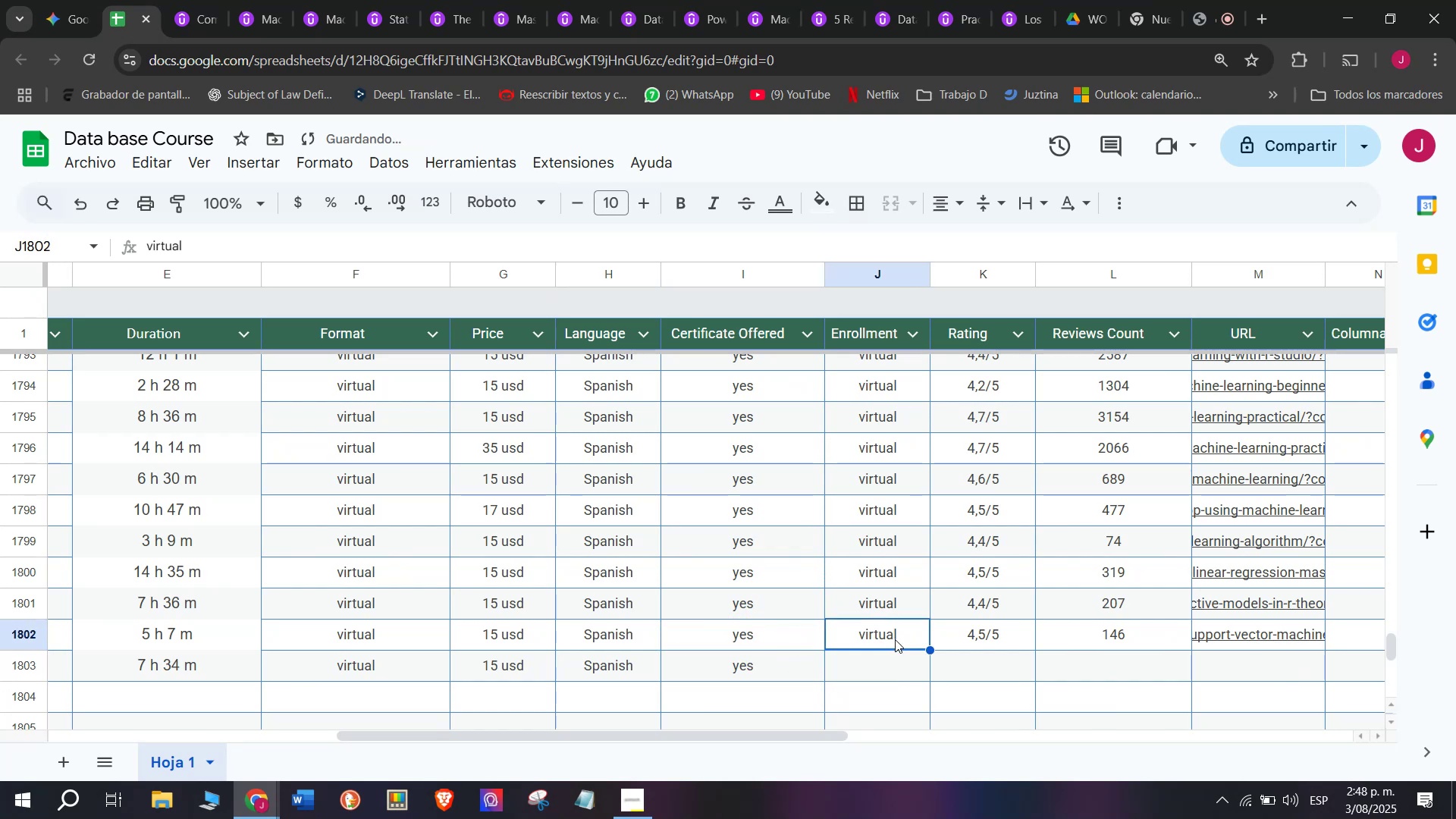 
key(Break)
 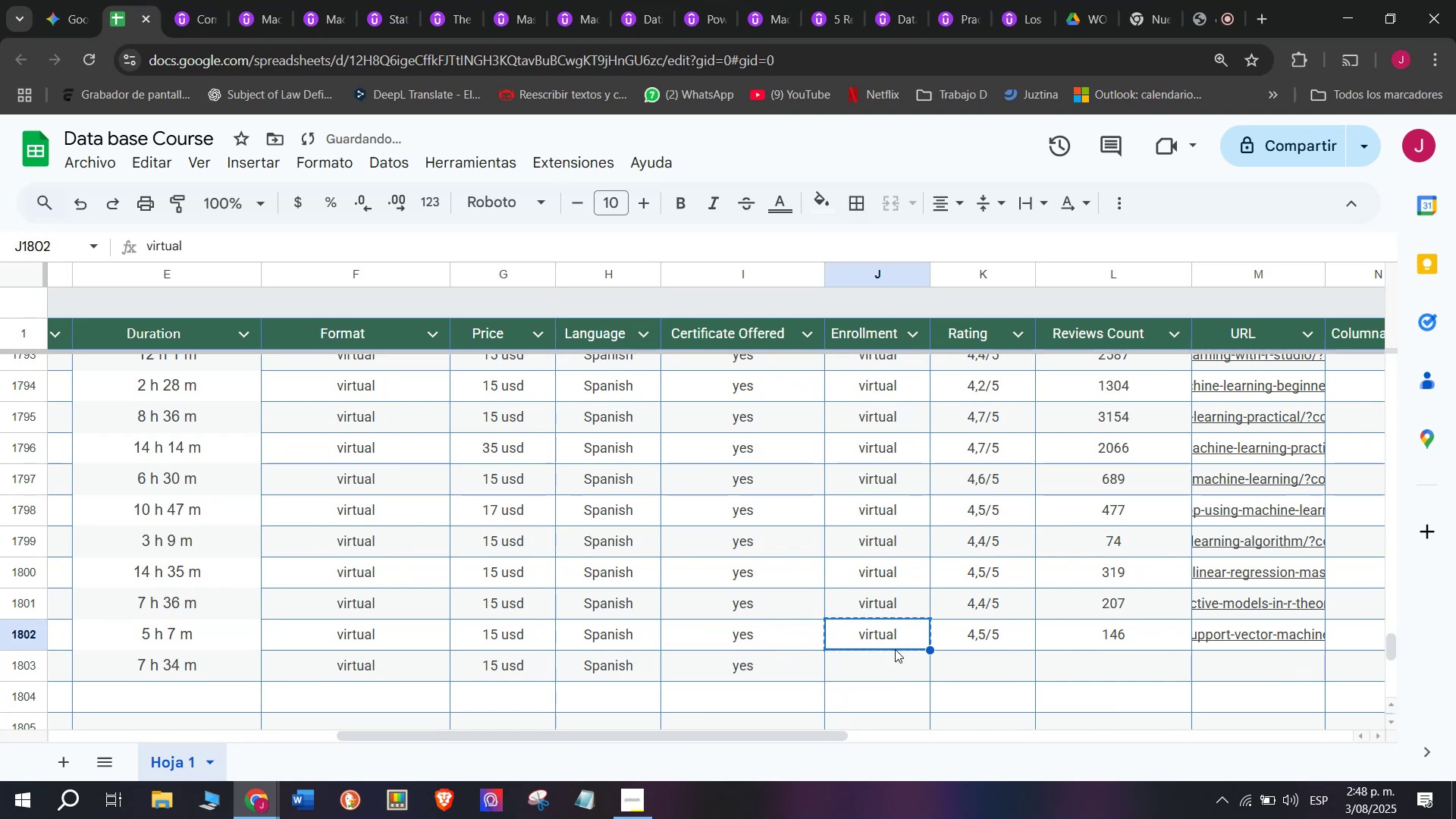 
key(Control+ControlLeft)
 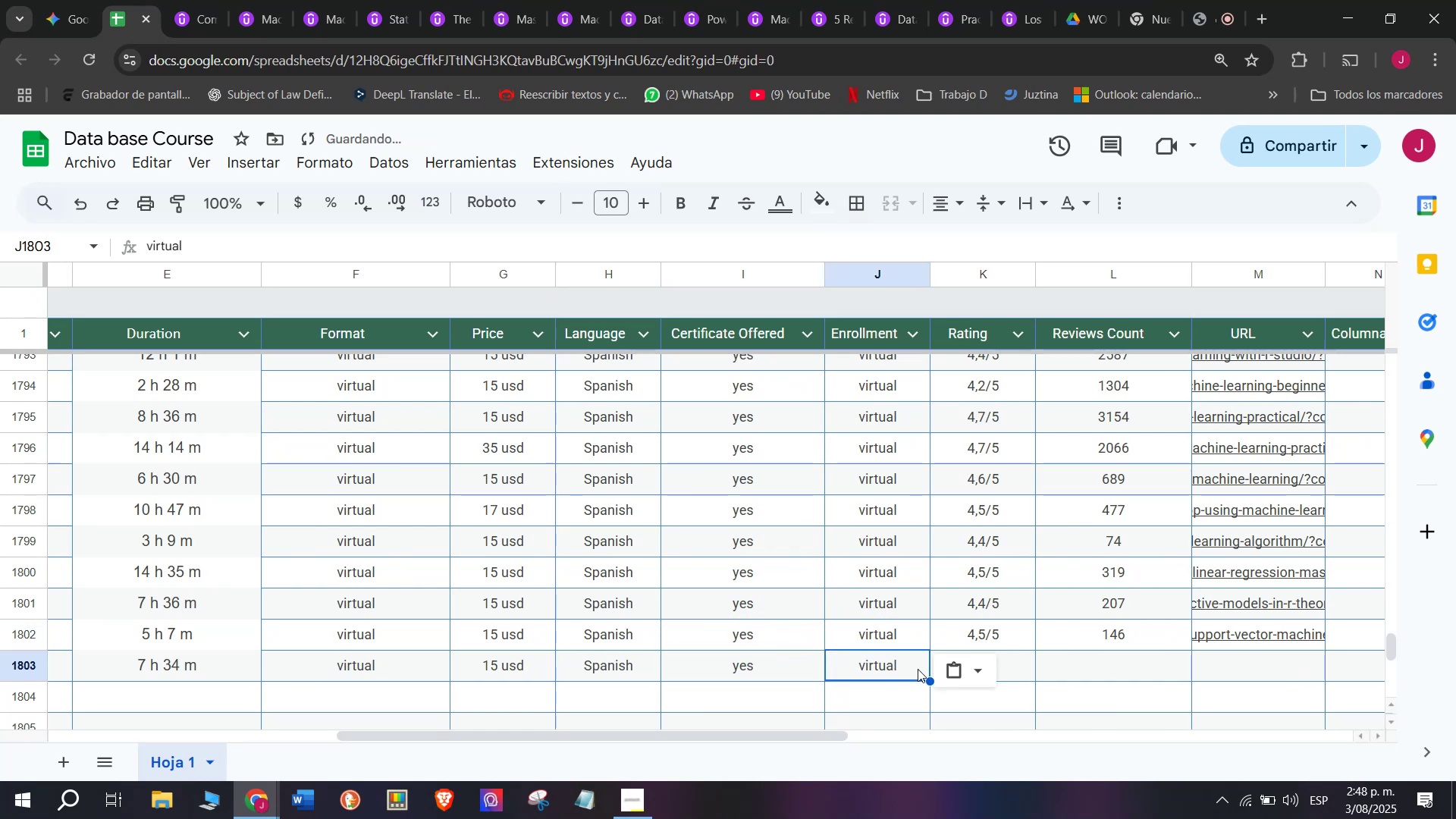 
key(Control+C)
 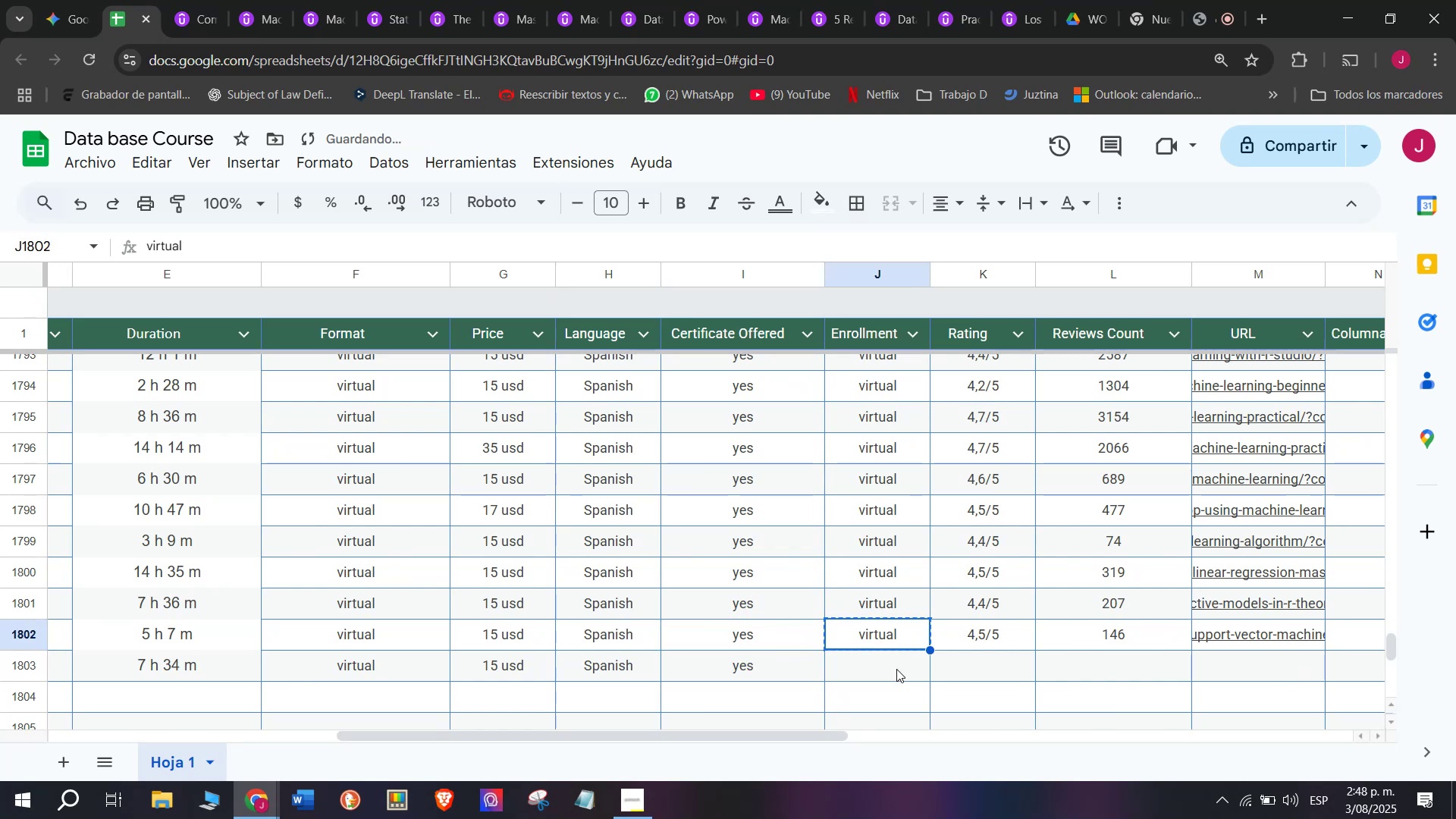 
double_click([896, 669])
 